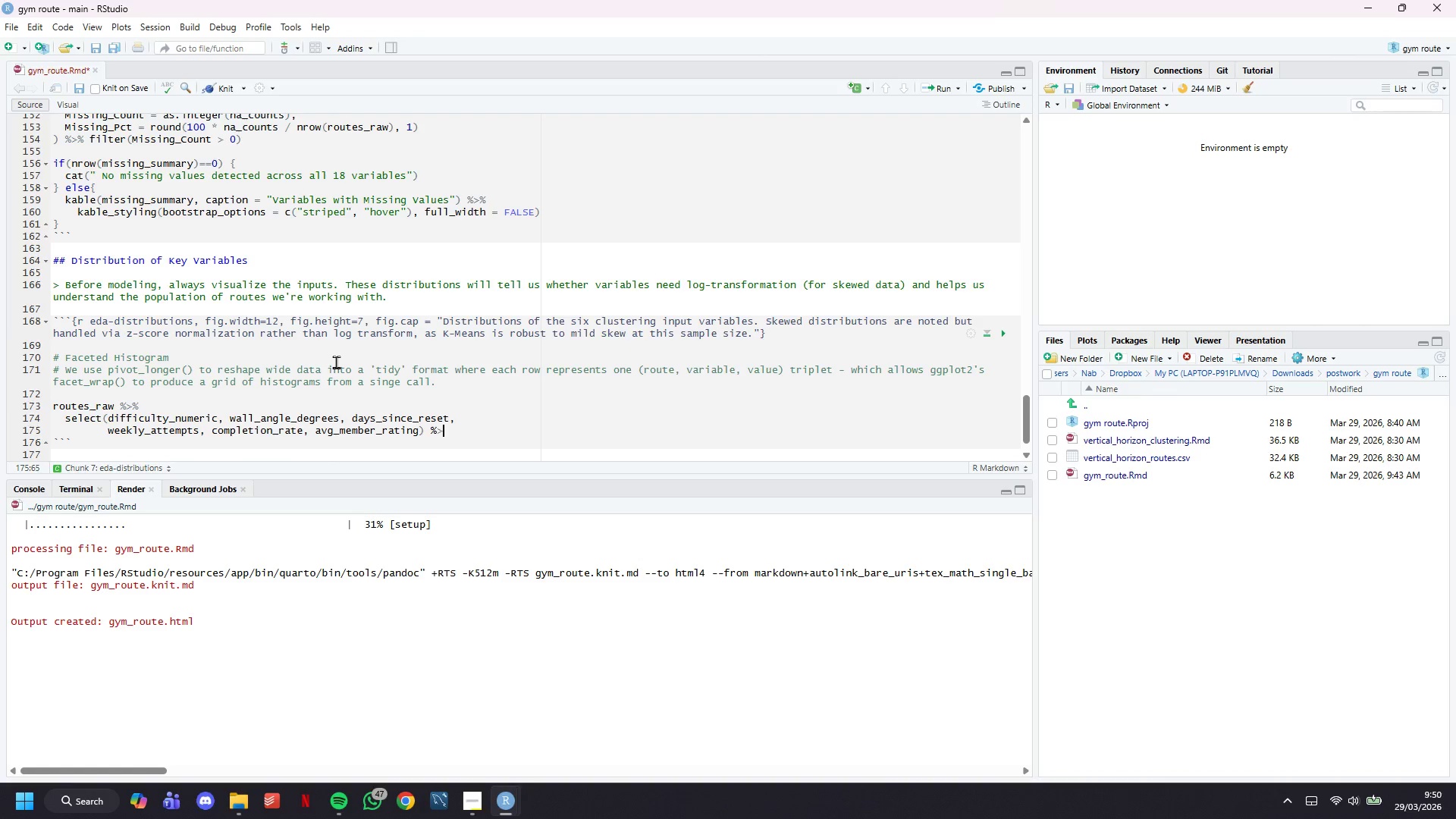 
key(Shift+5)
 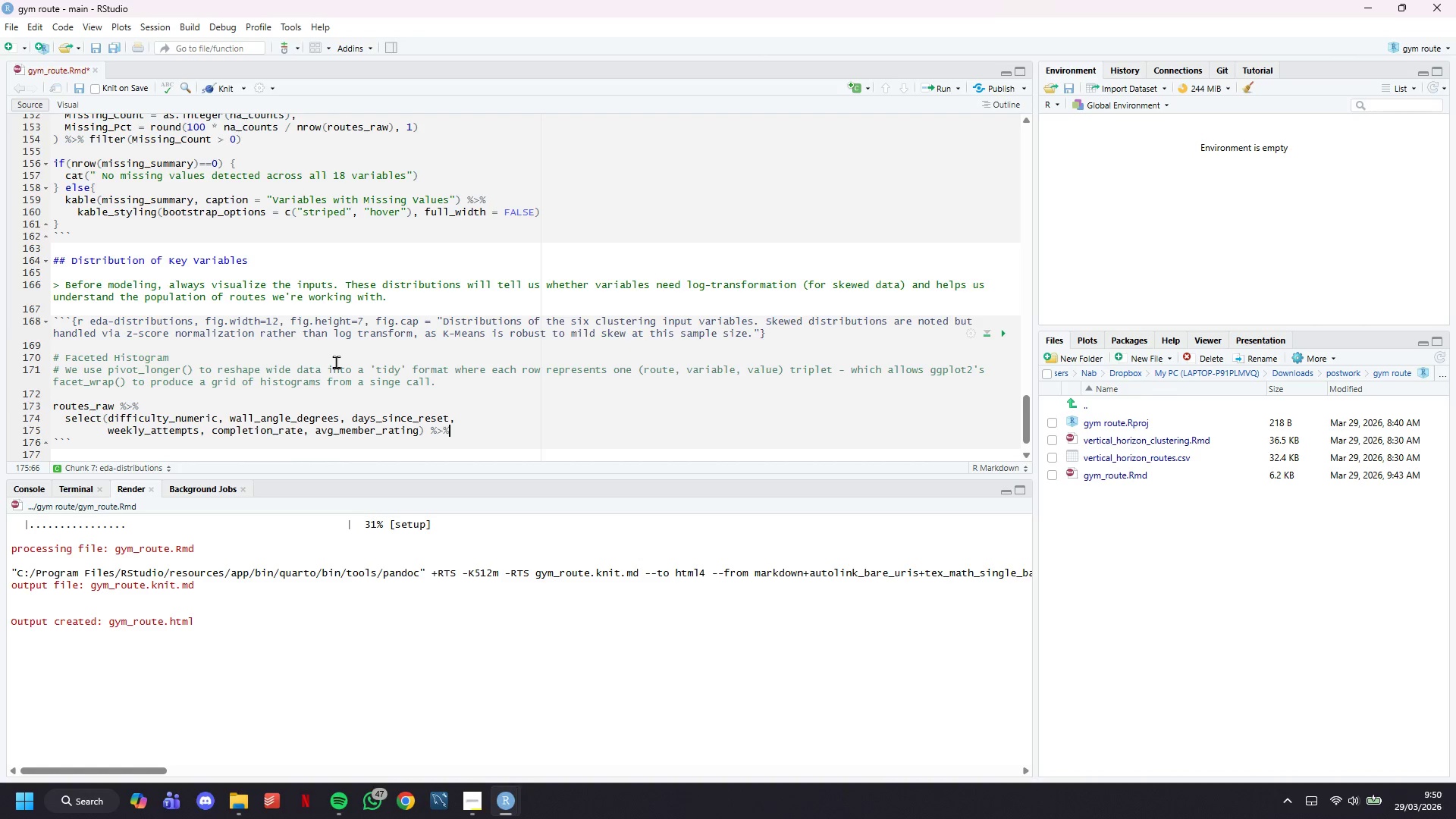 
key(Enter)
 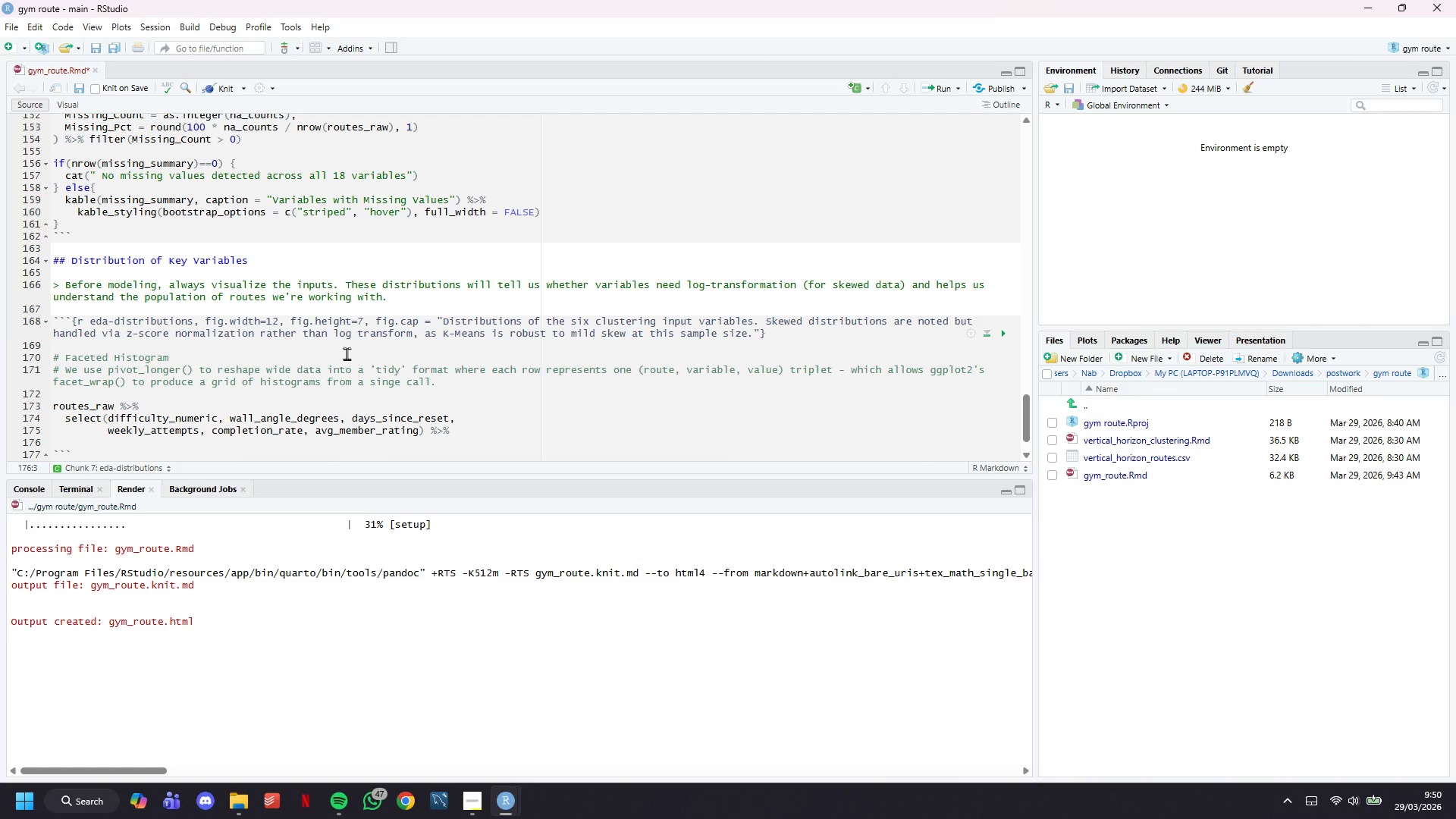 
scroll: coordinate [347, 353], scroll_direction: down, amount: 6.0
 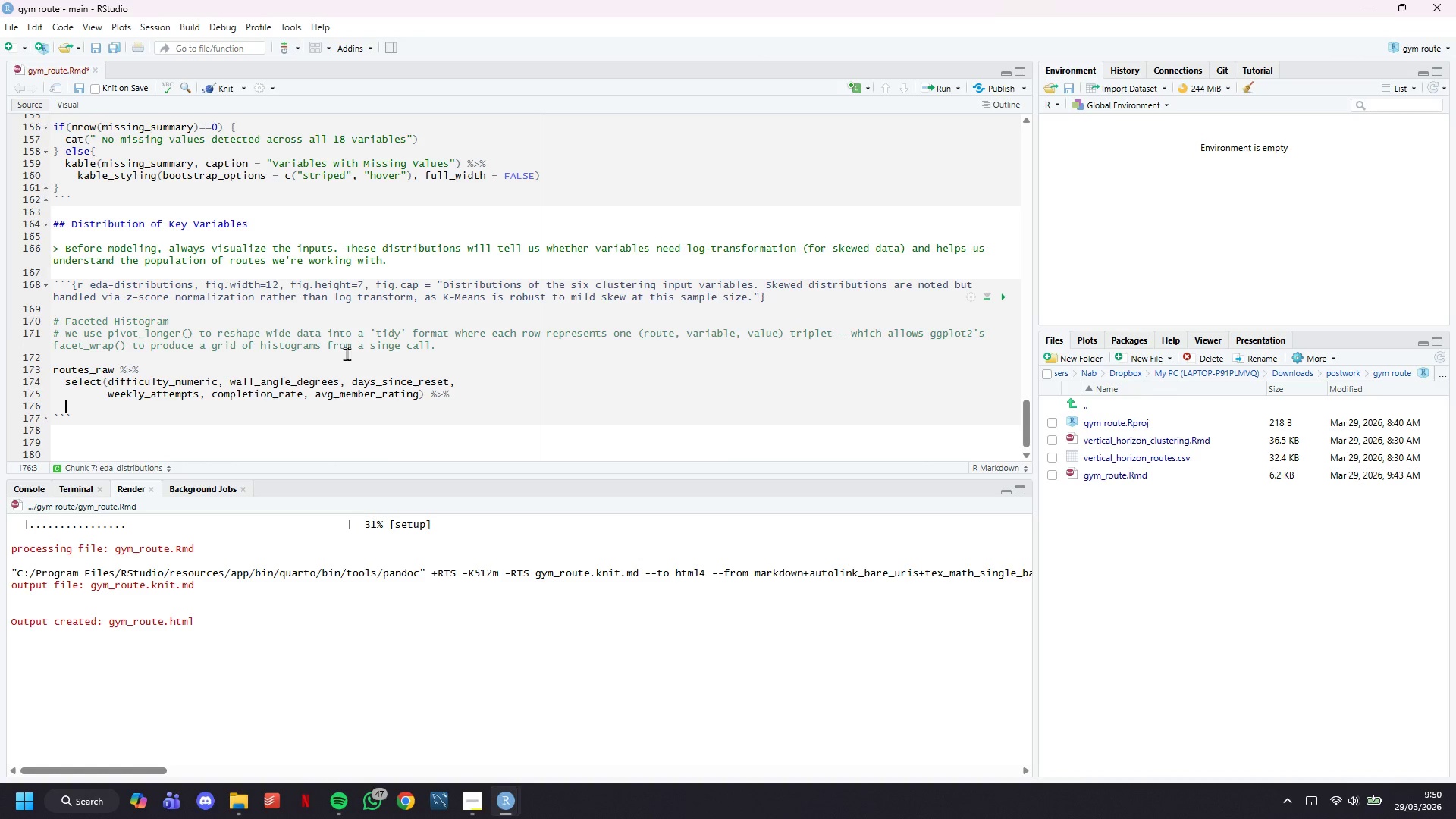 
type(pivot_longer(everything()
 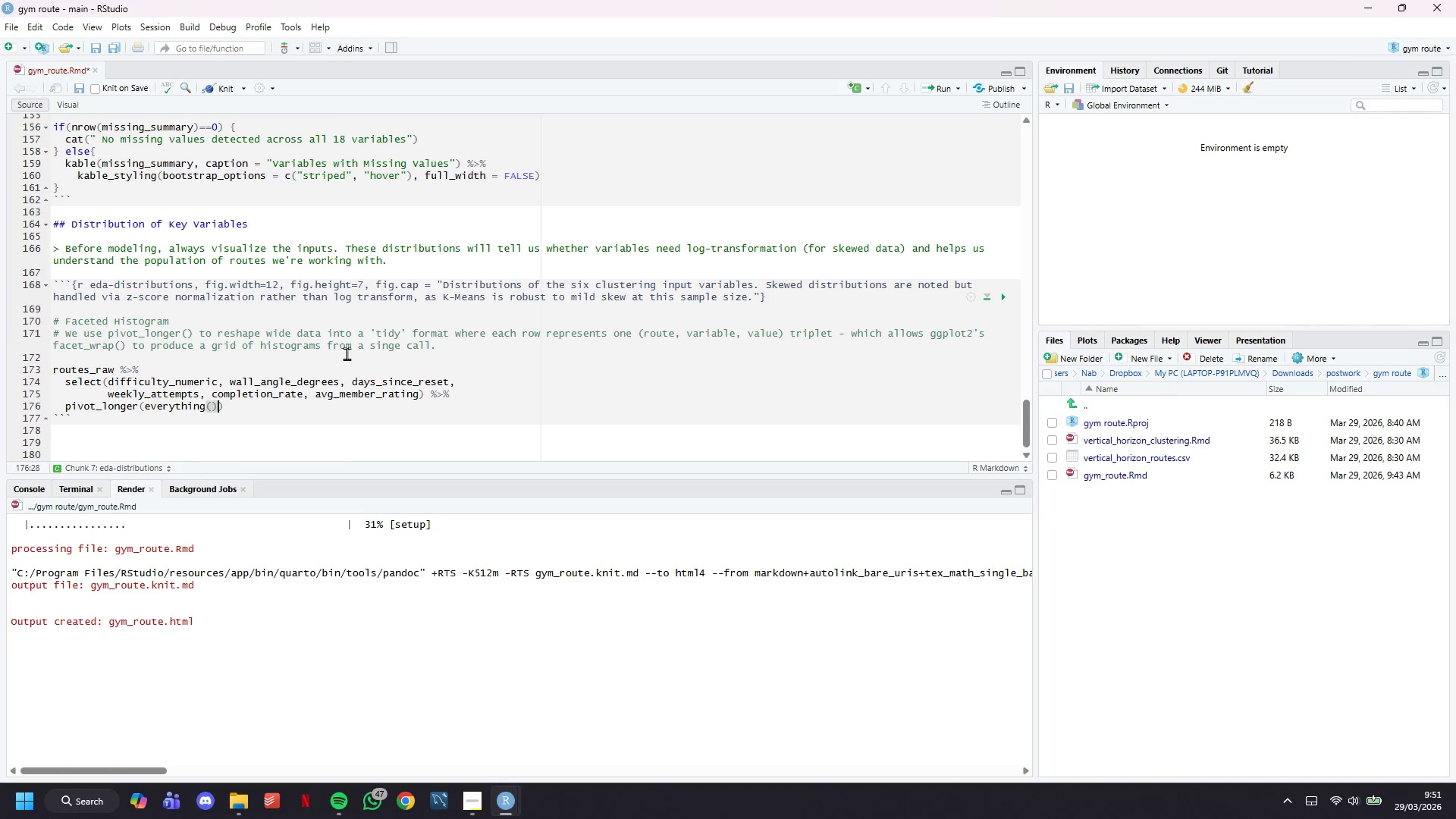 
 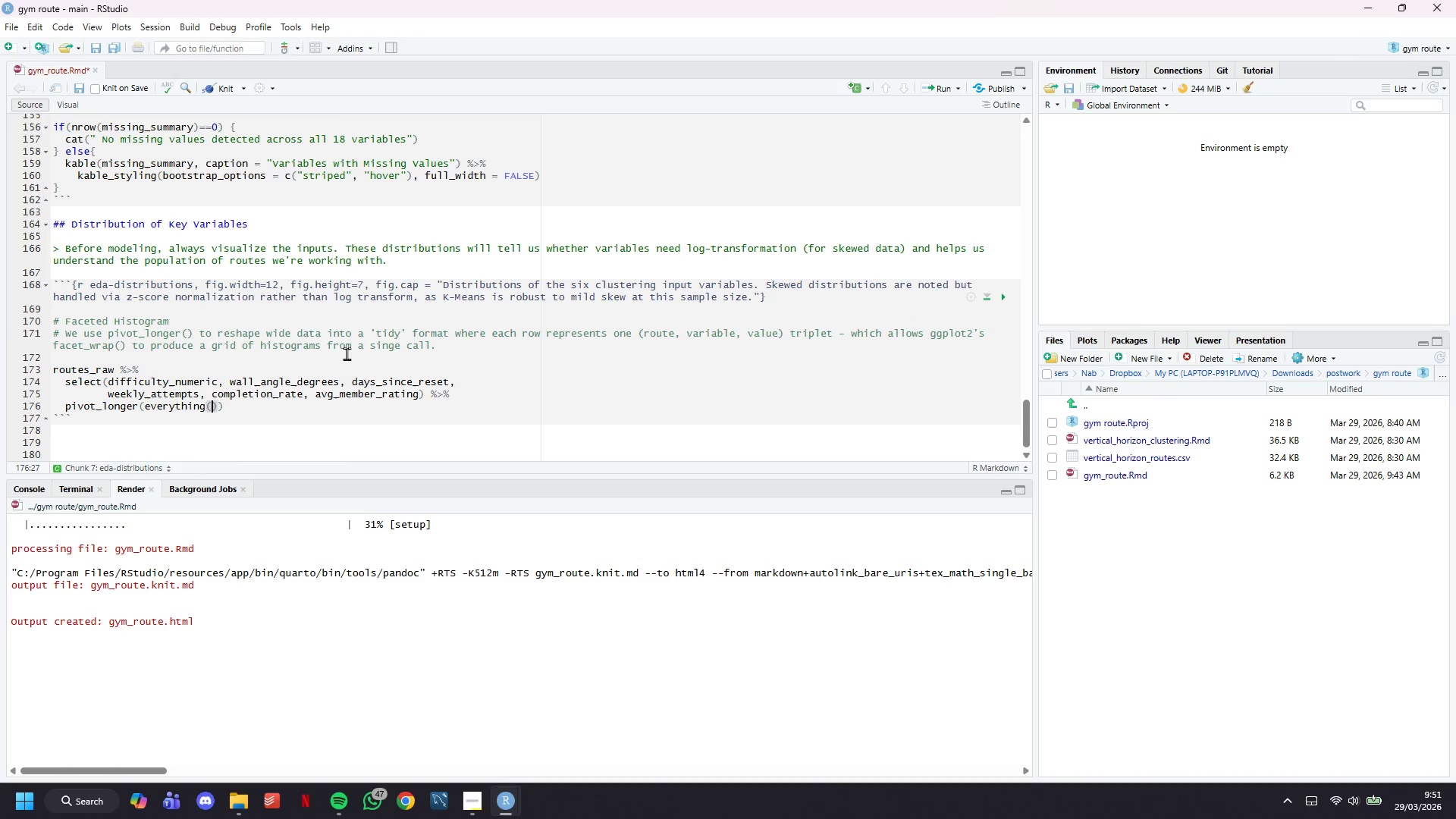 
key(ArrowRight)
 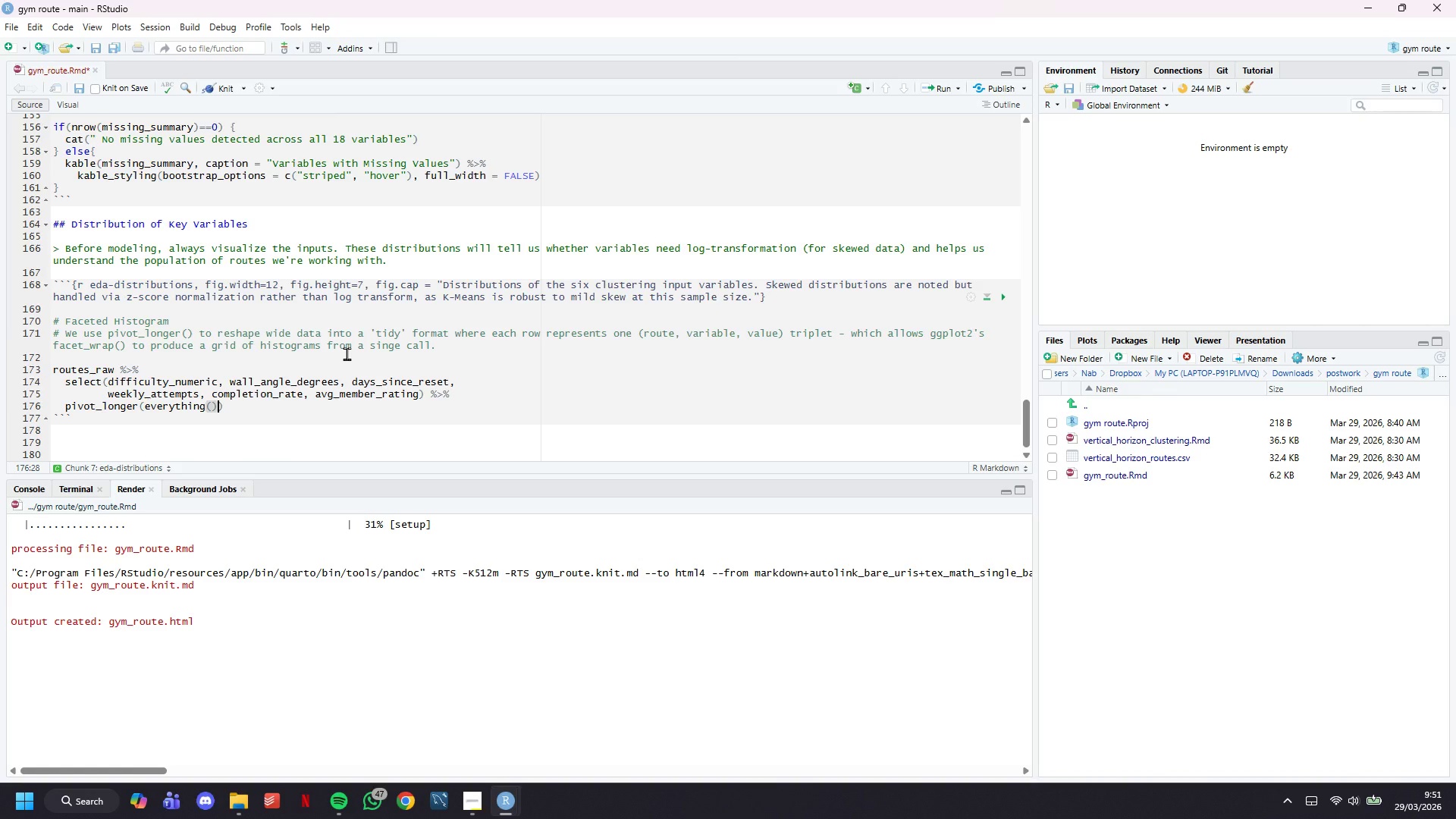 
type(, names_to = "Variable)
 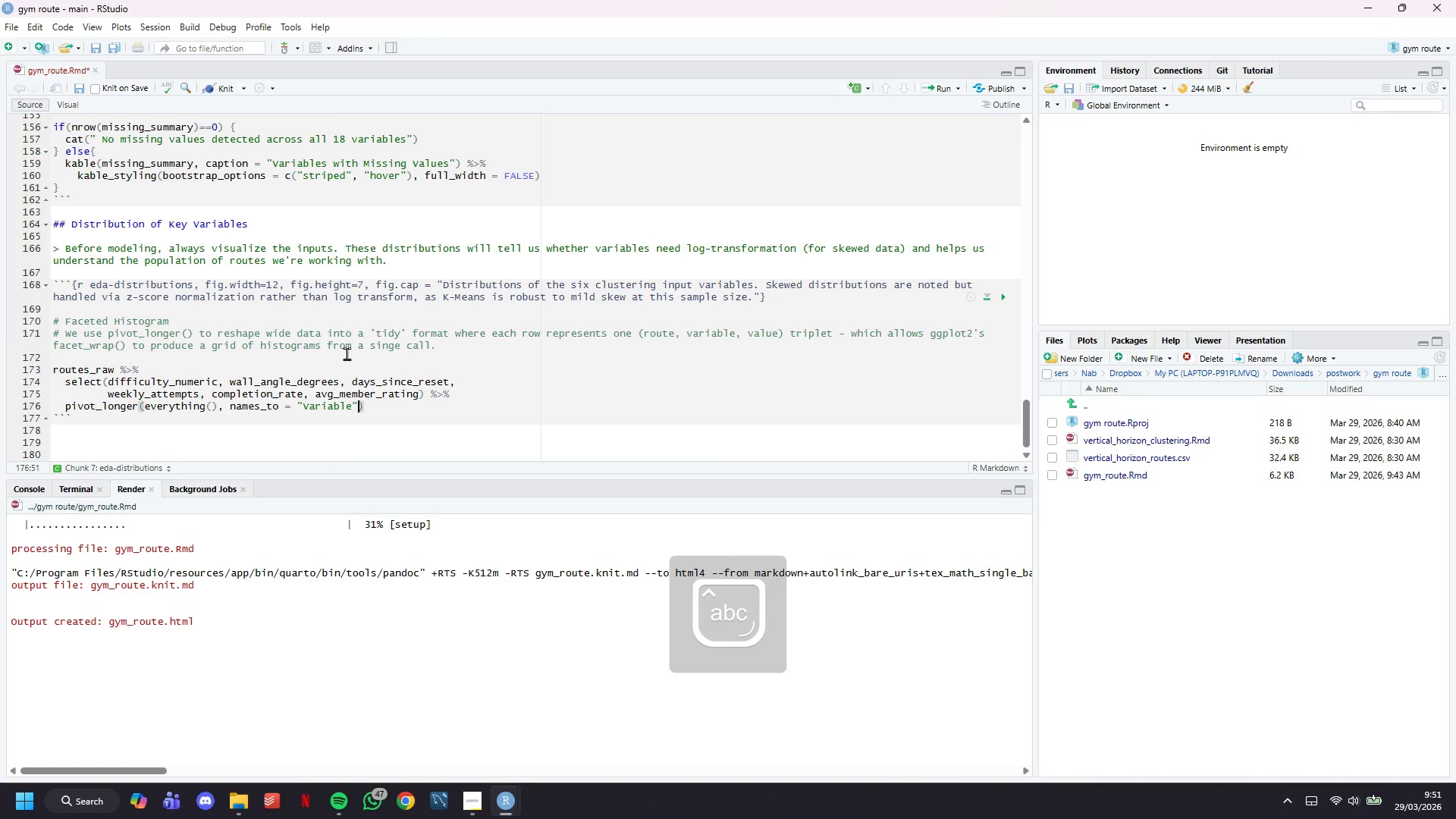 
 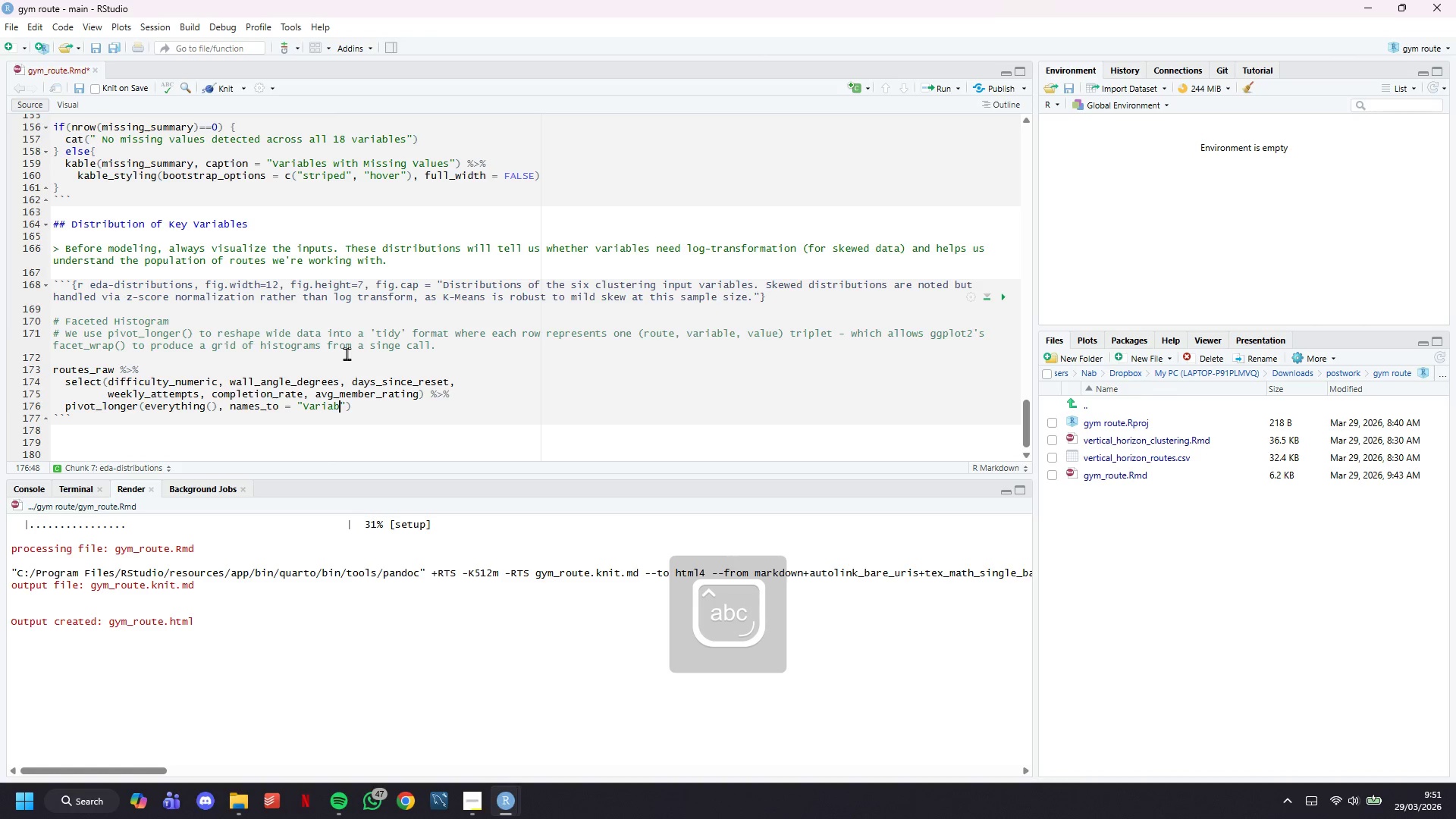 
key(ArrowRight)
 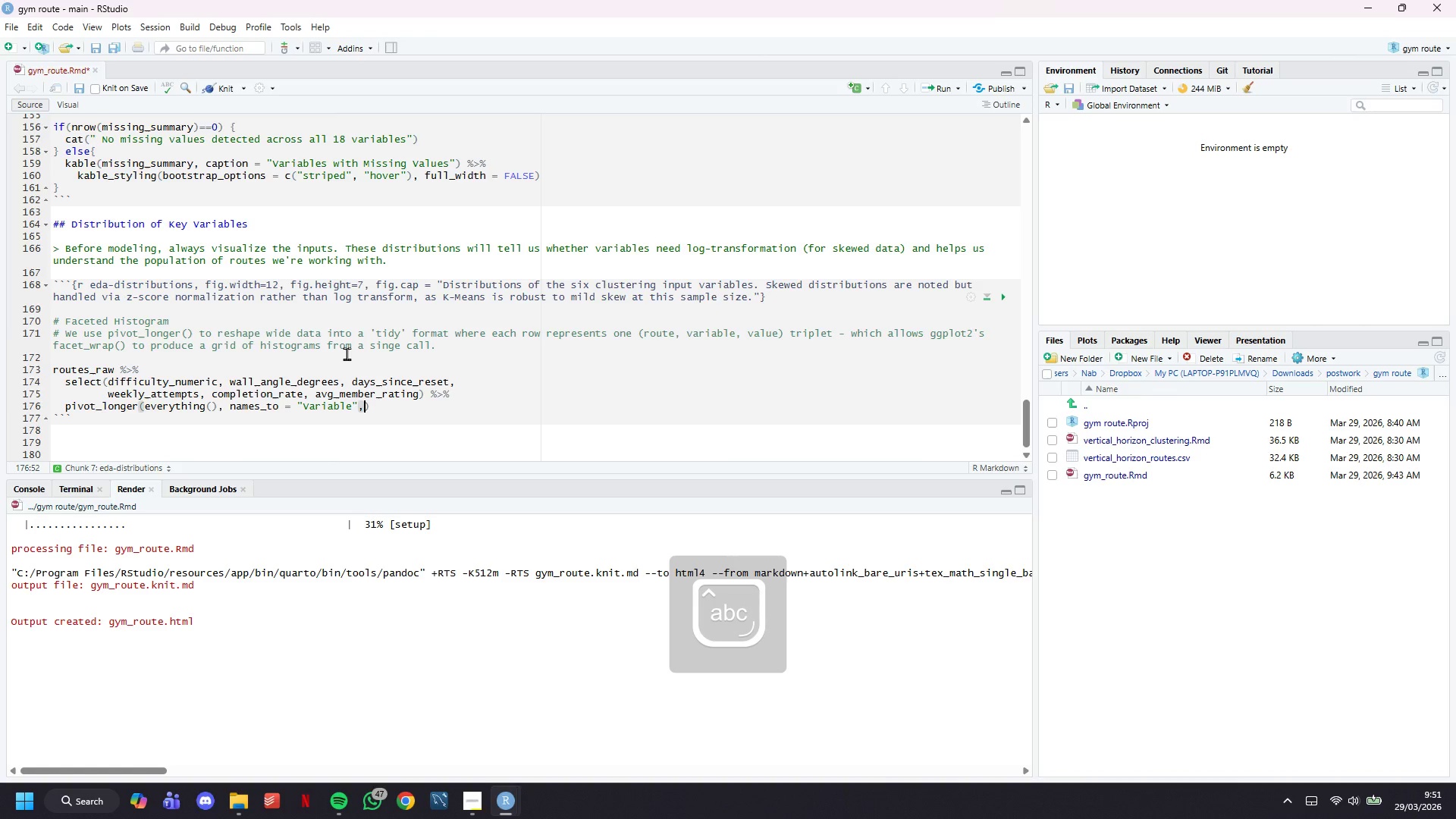 
type(, values_to = "Value)
 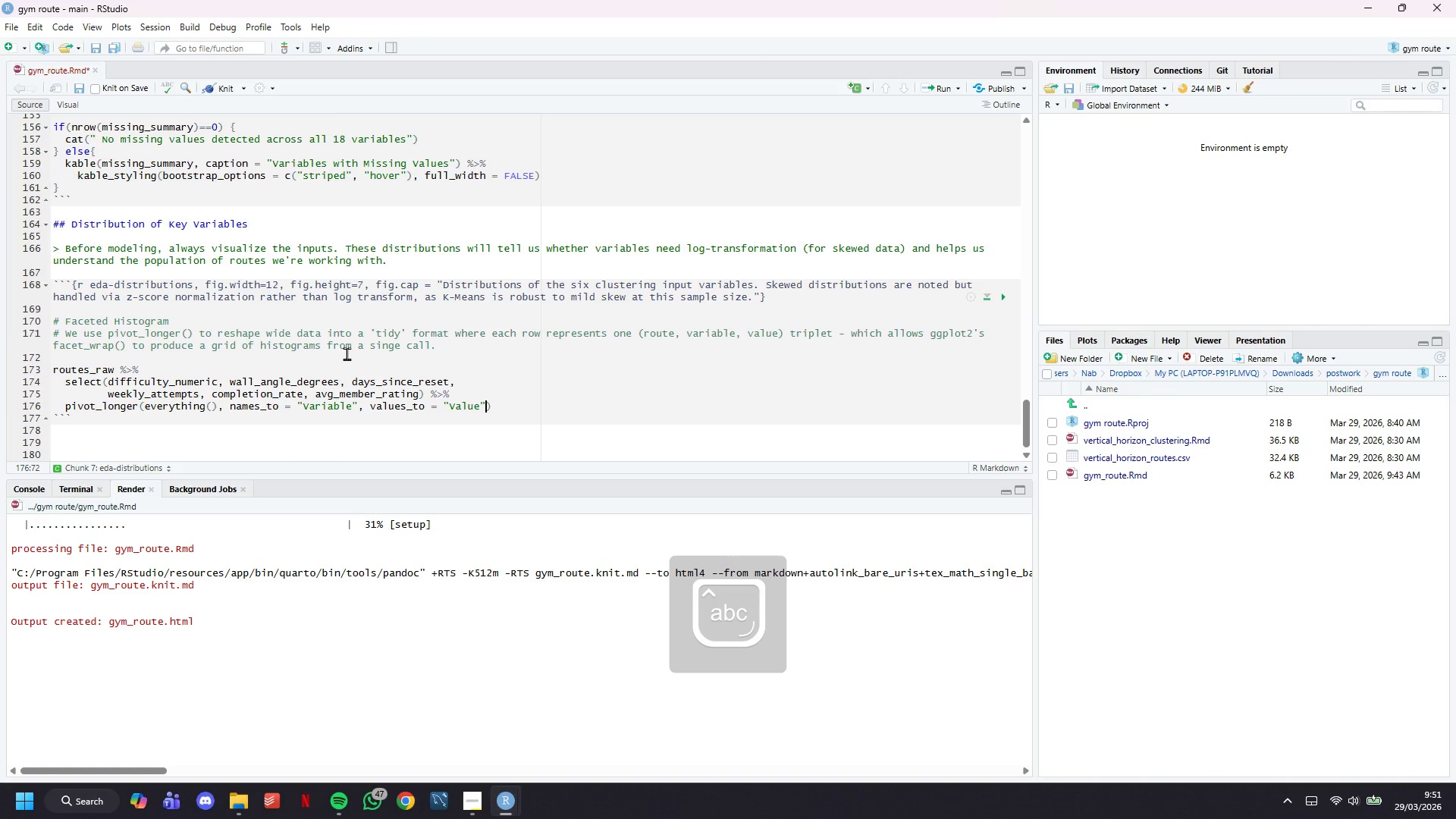 
 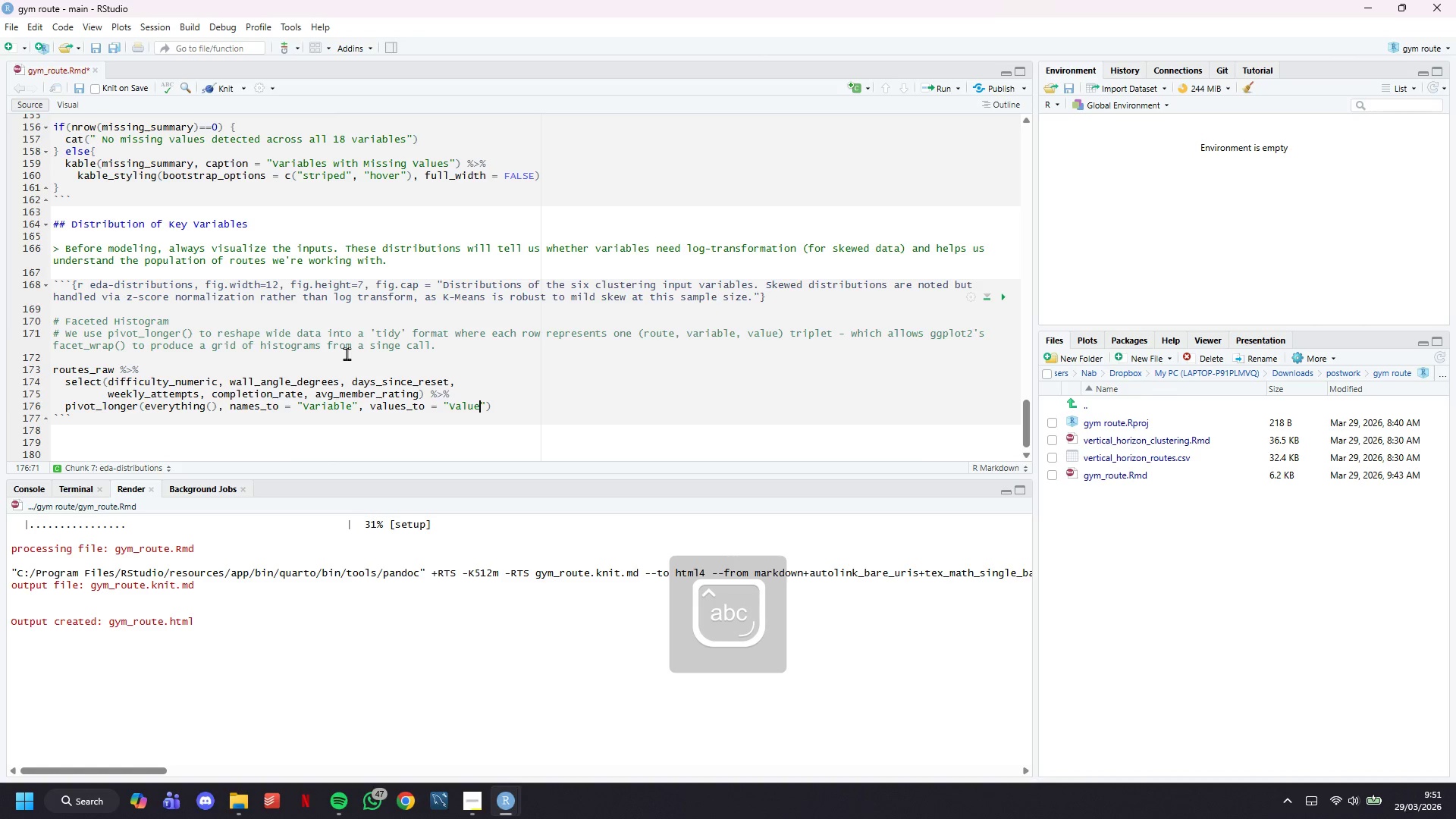 
key(ArrowRight)
 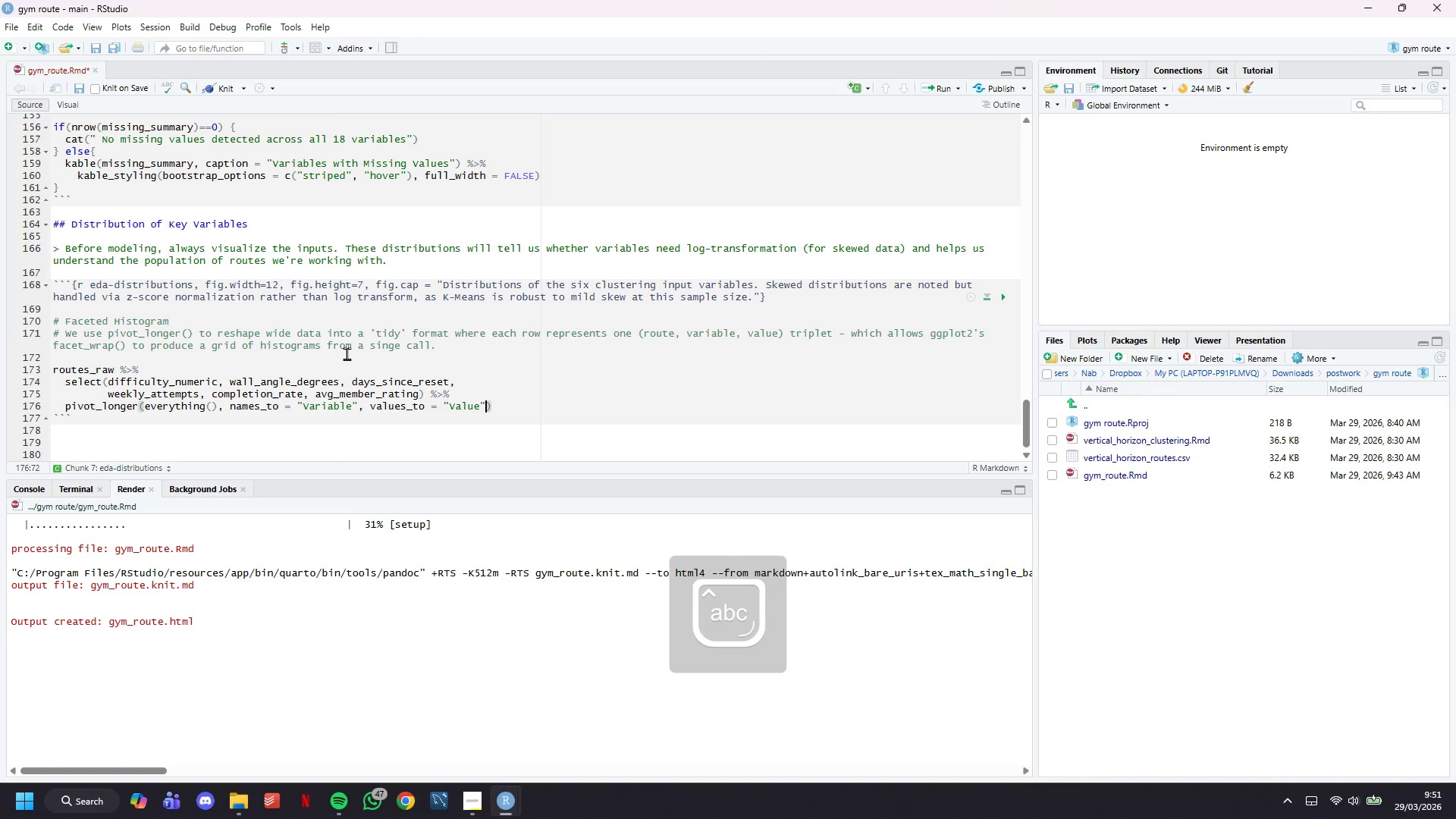 
key(ArrowRight)
 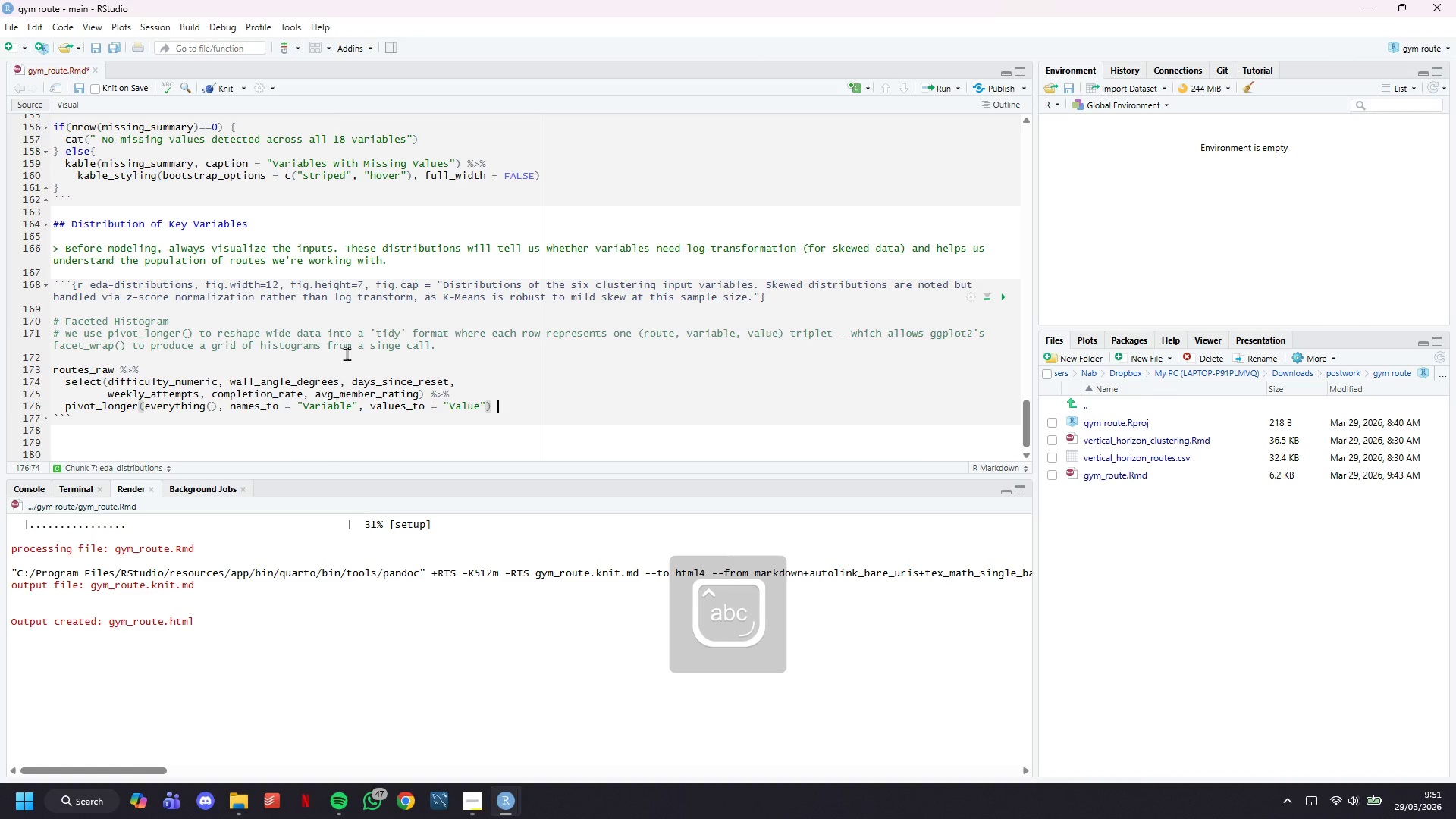 
key(Space)
 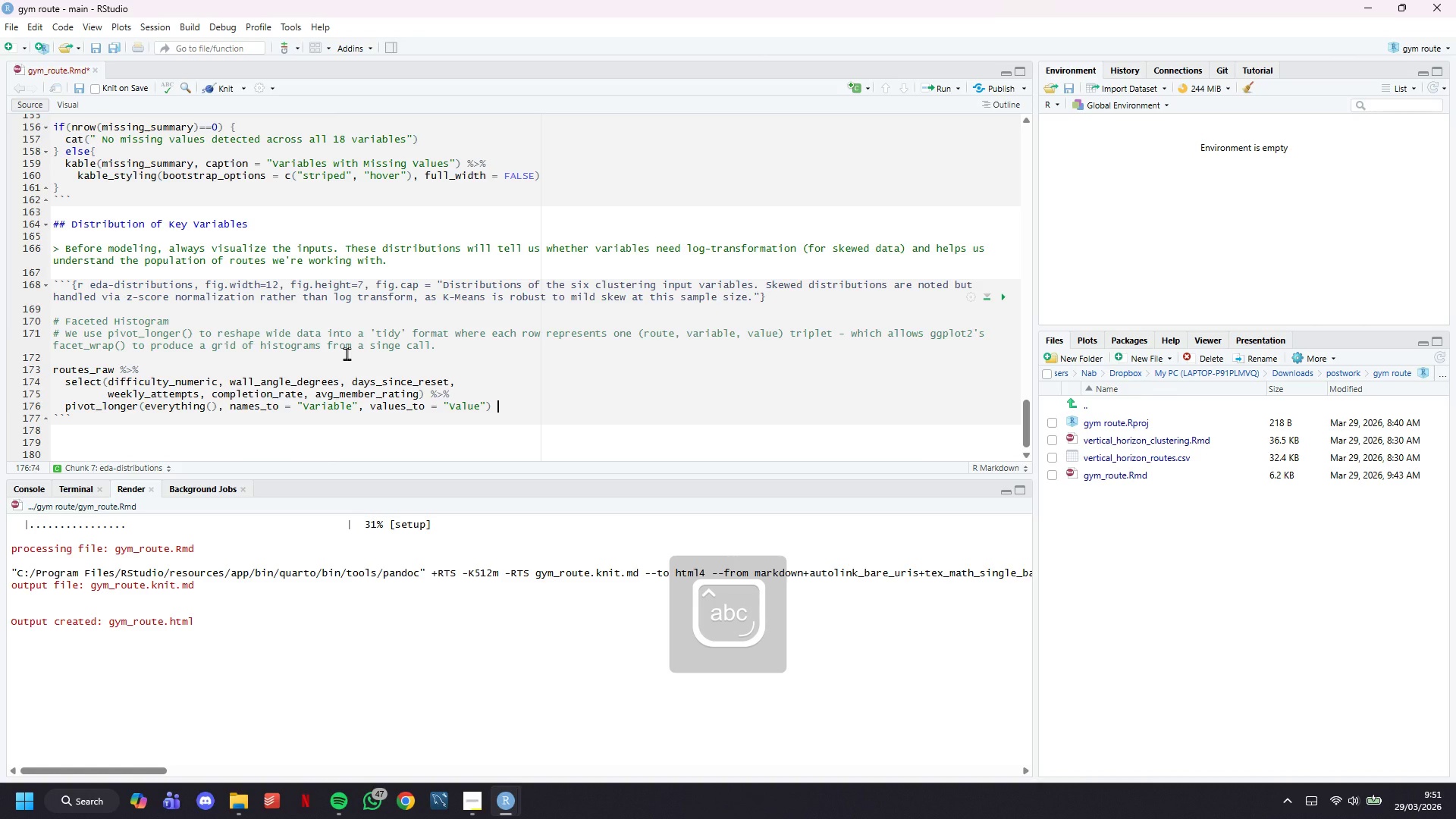 
key(Shift+5)
 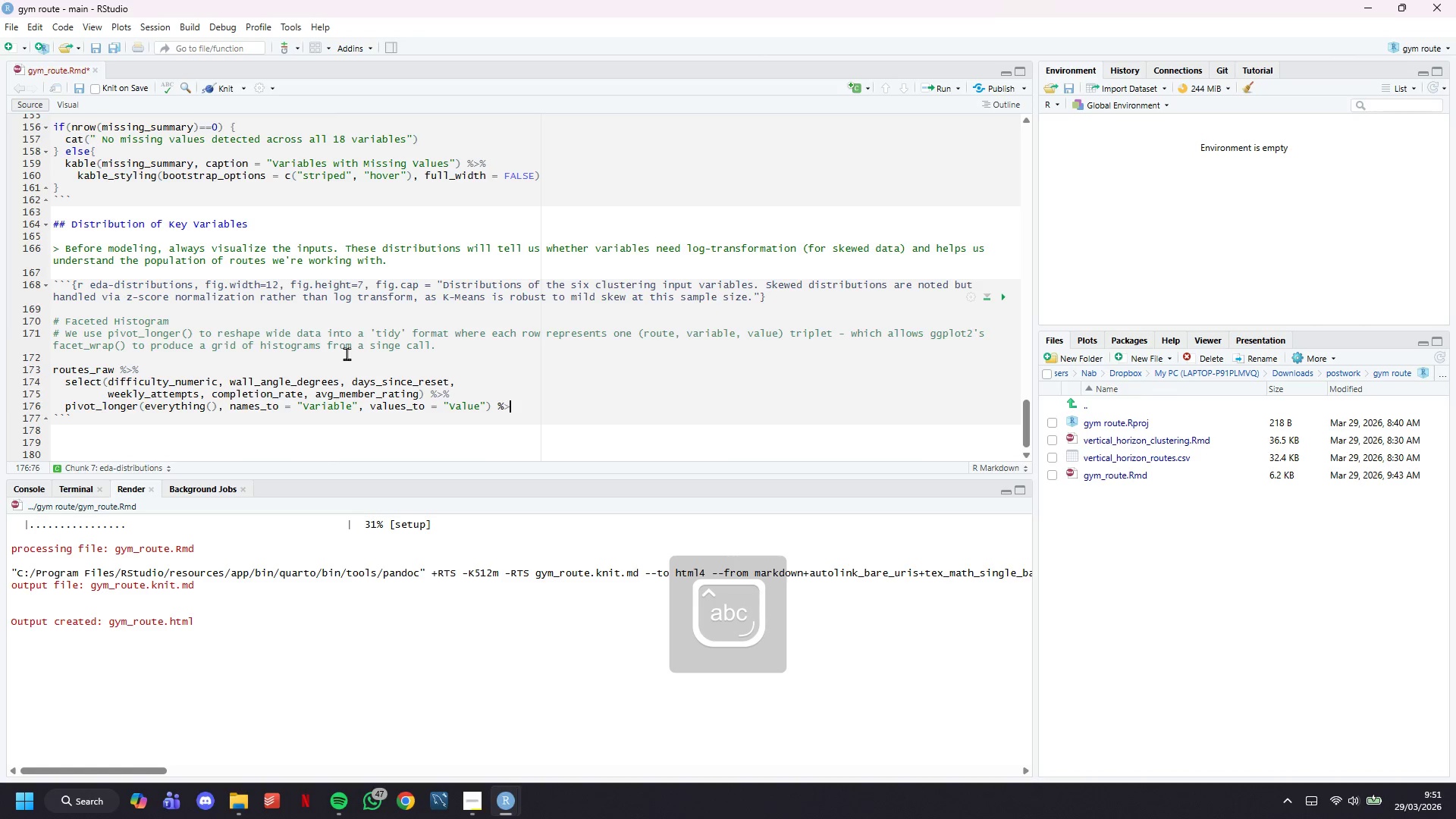 
key(Shift+Period)
 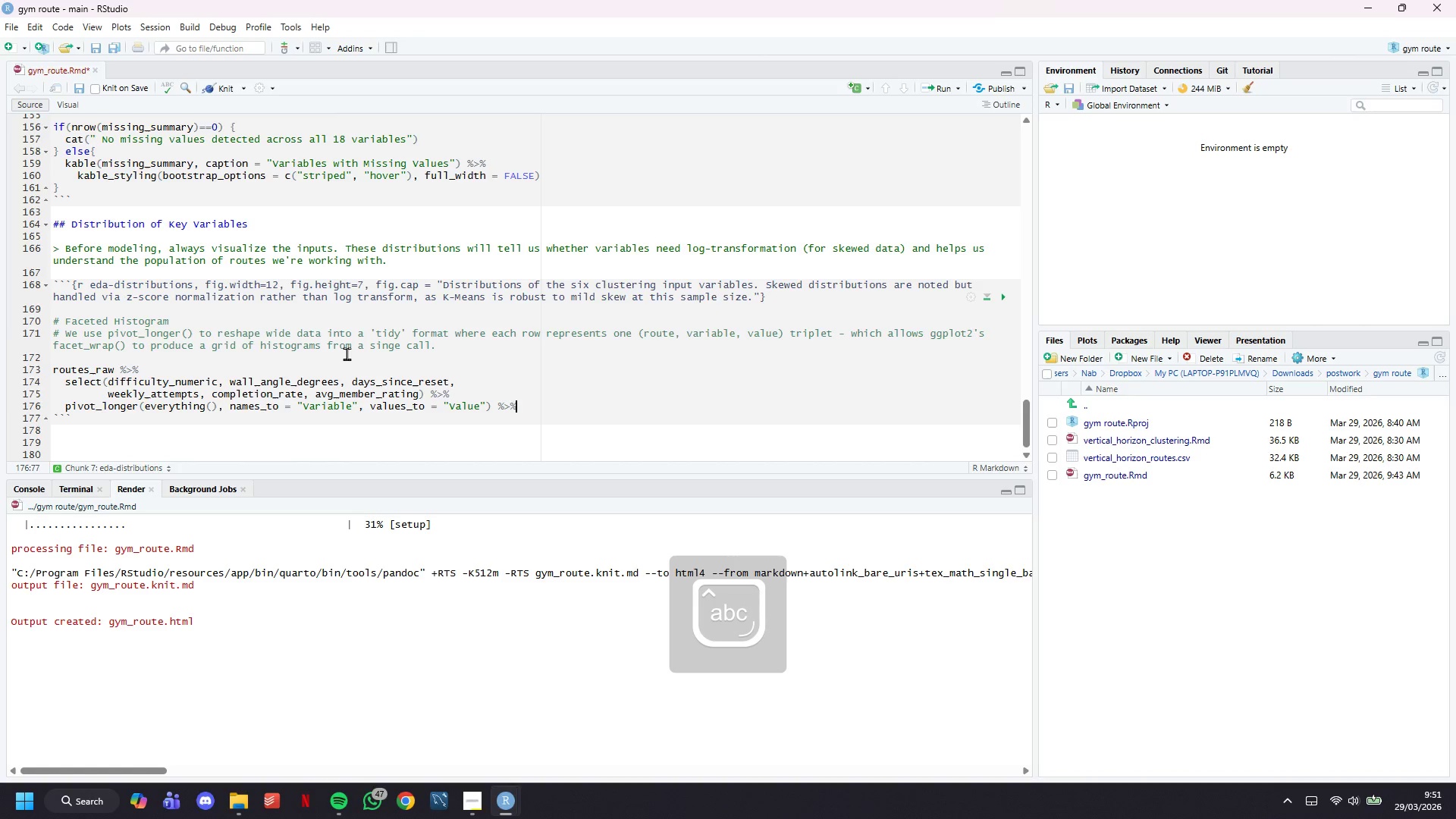 
key(Shift+5)
 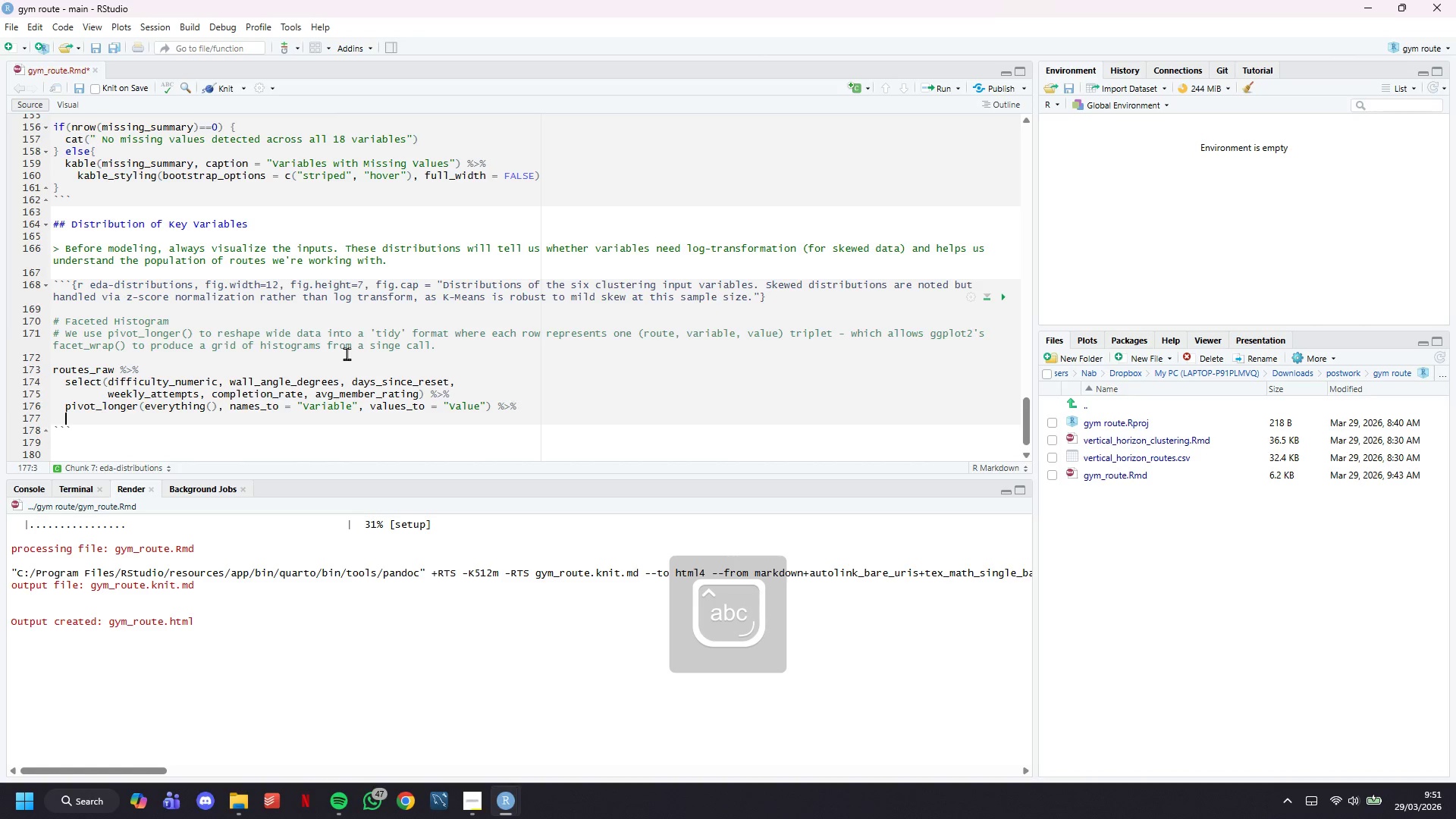 
key(Enter)
 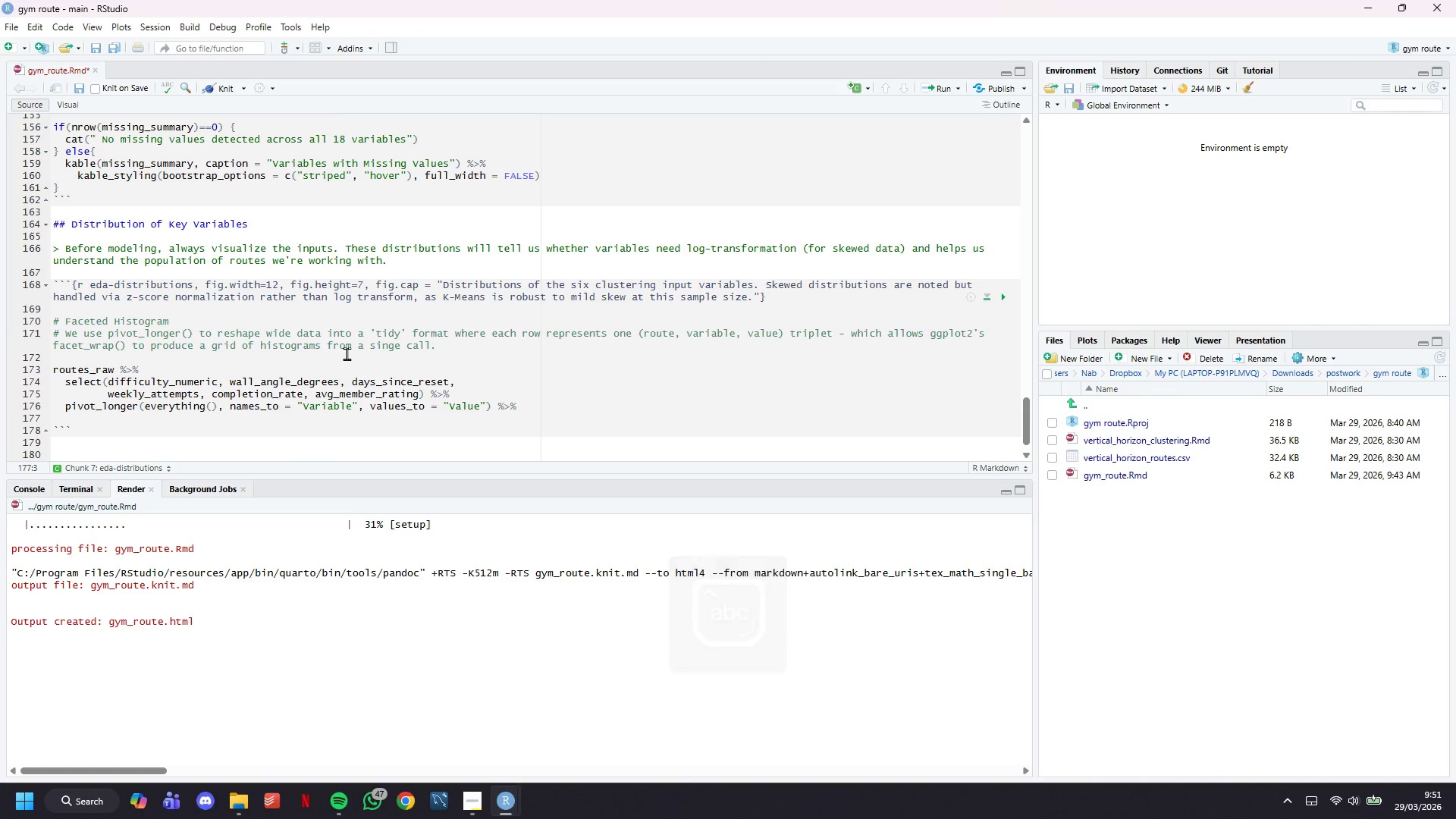 
scroll: coordinate [318, 337], scroll_direction: down, amount: 7.0
 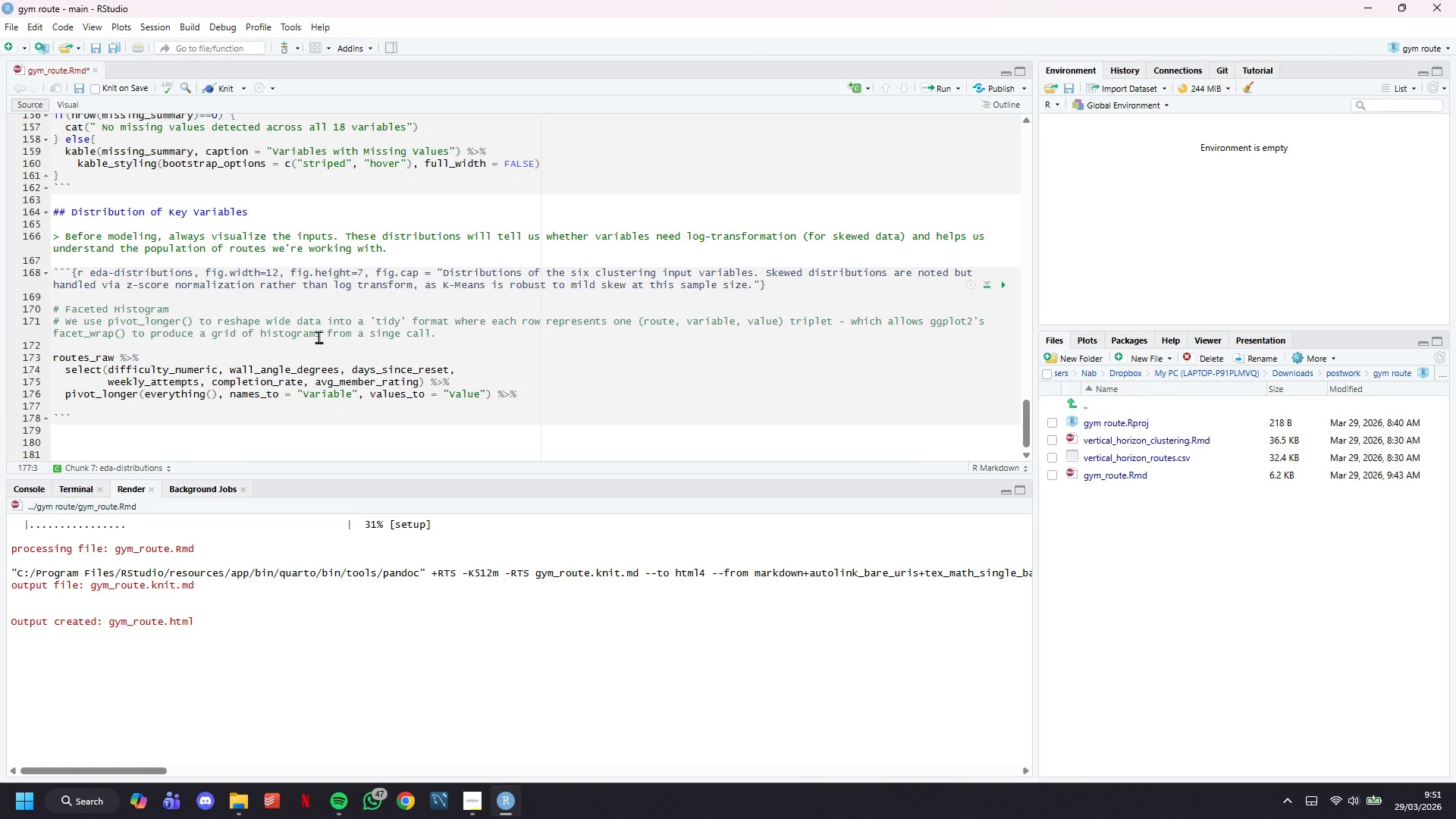 
type(mutate(Variable = recode(Variable,)
 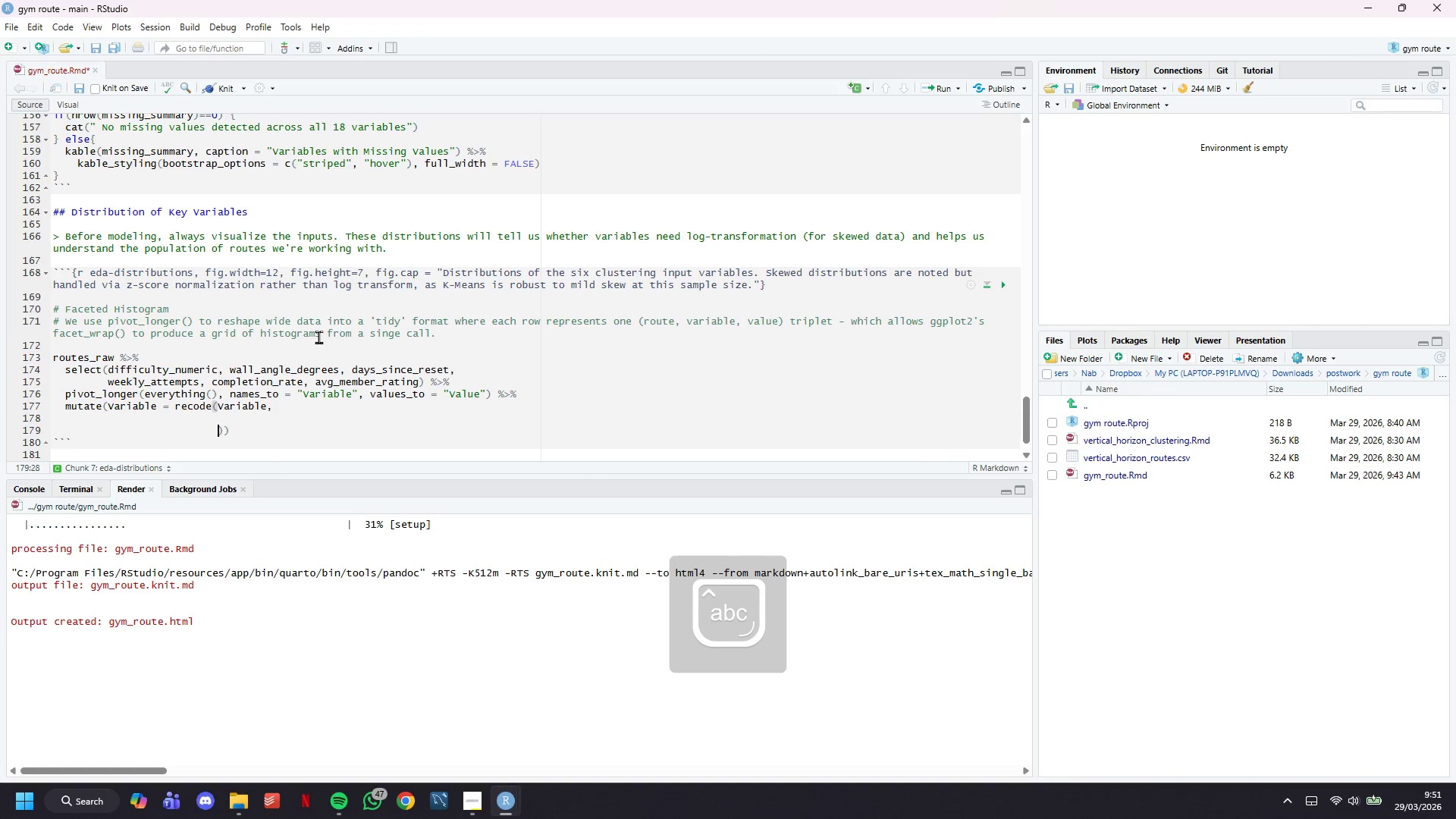 
 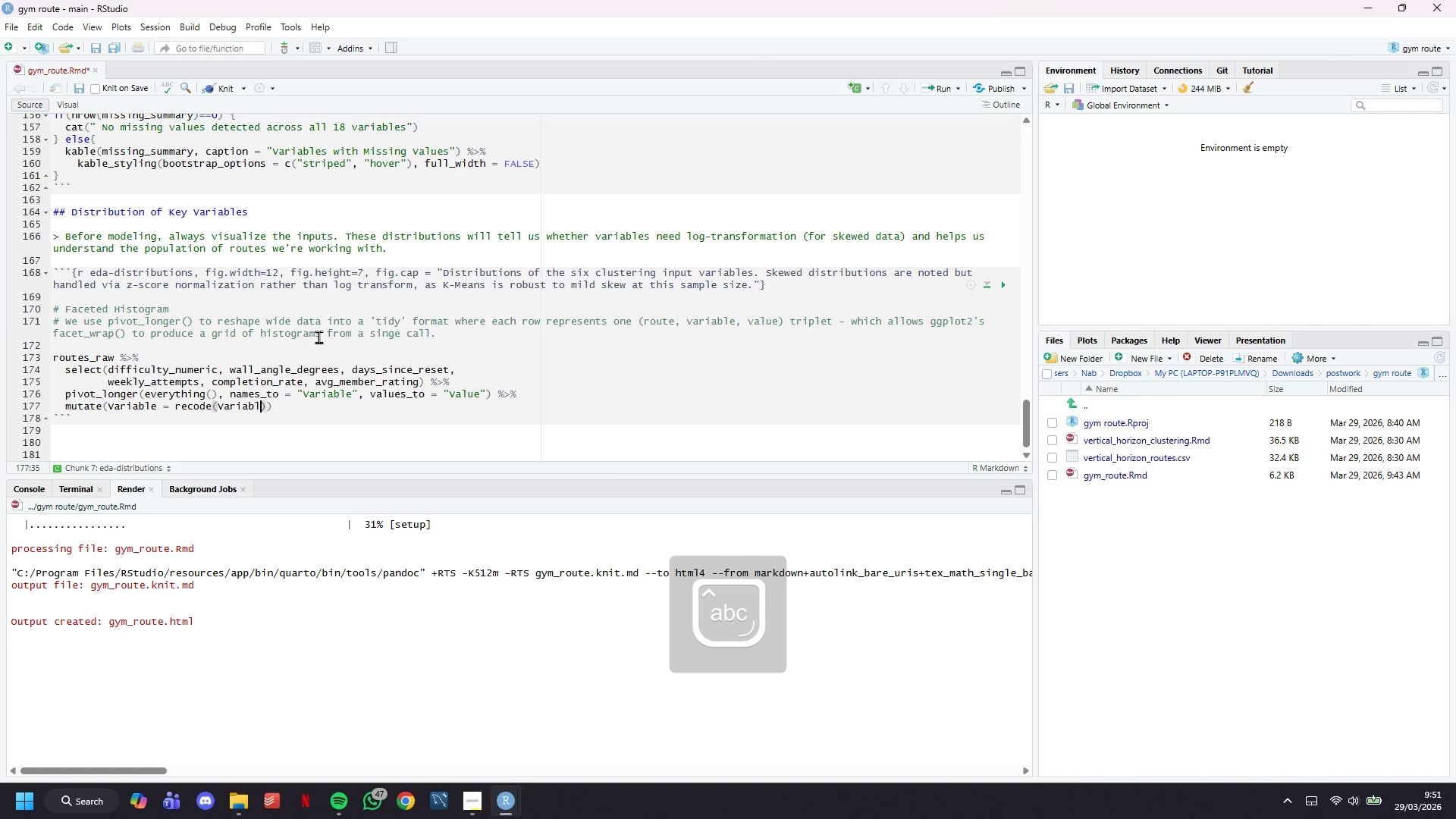 
key(Enter)
 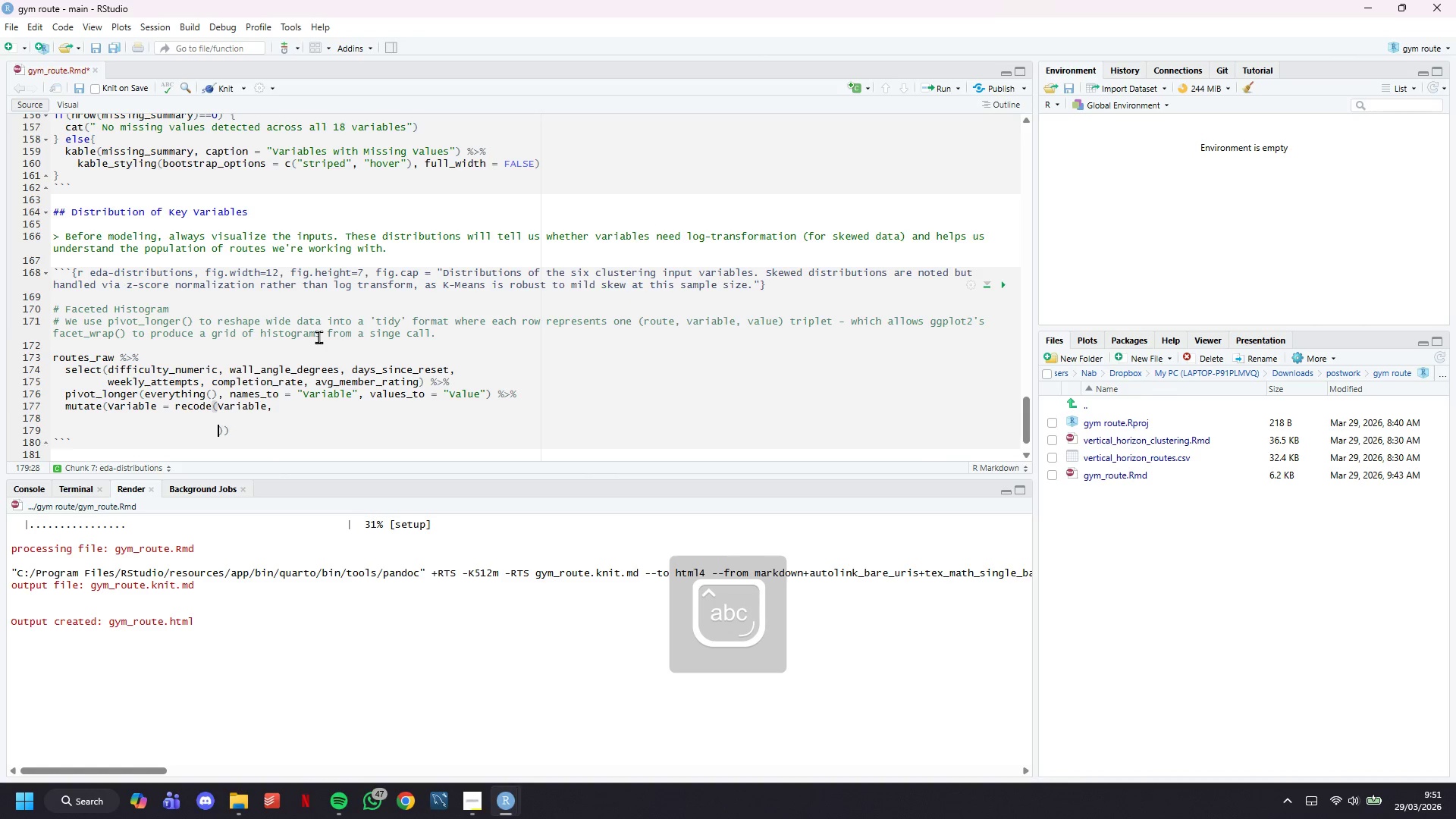 
key(Enter)
 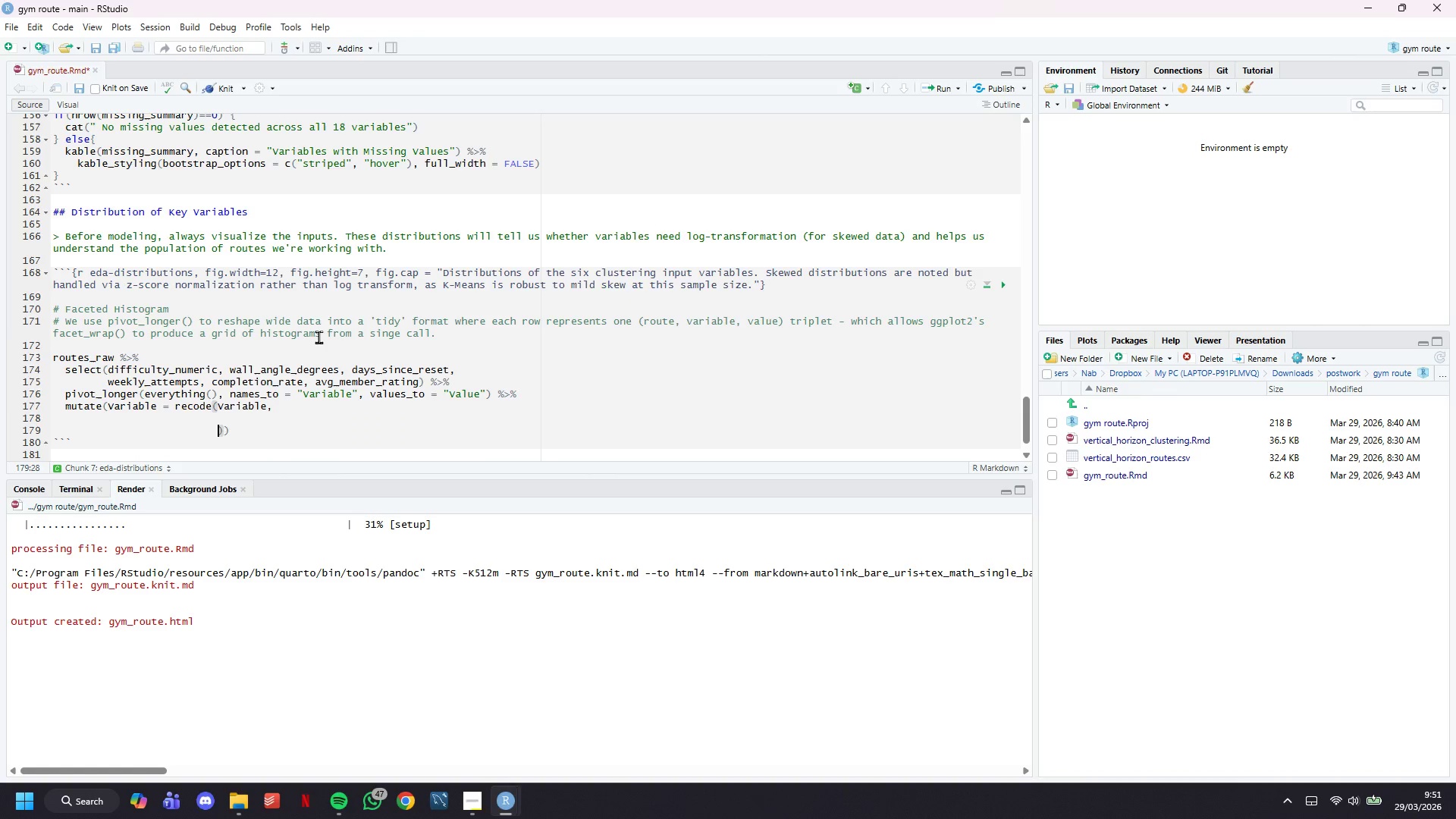 
key(Control+Z)
 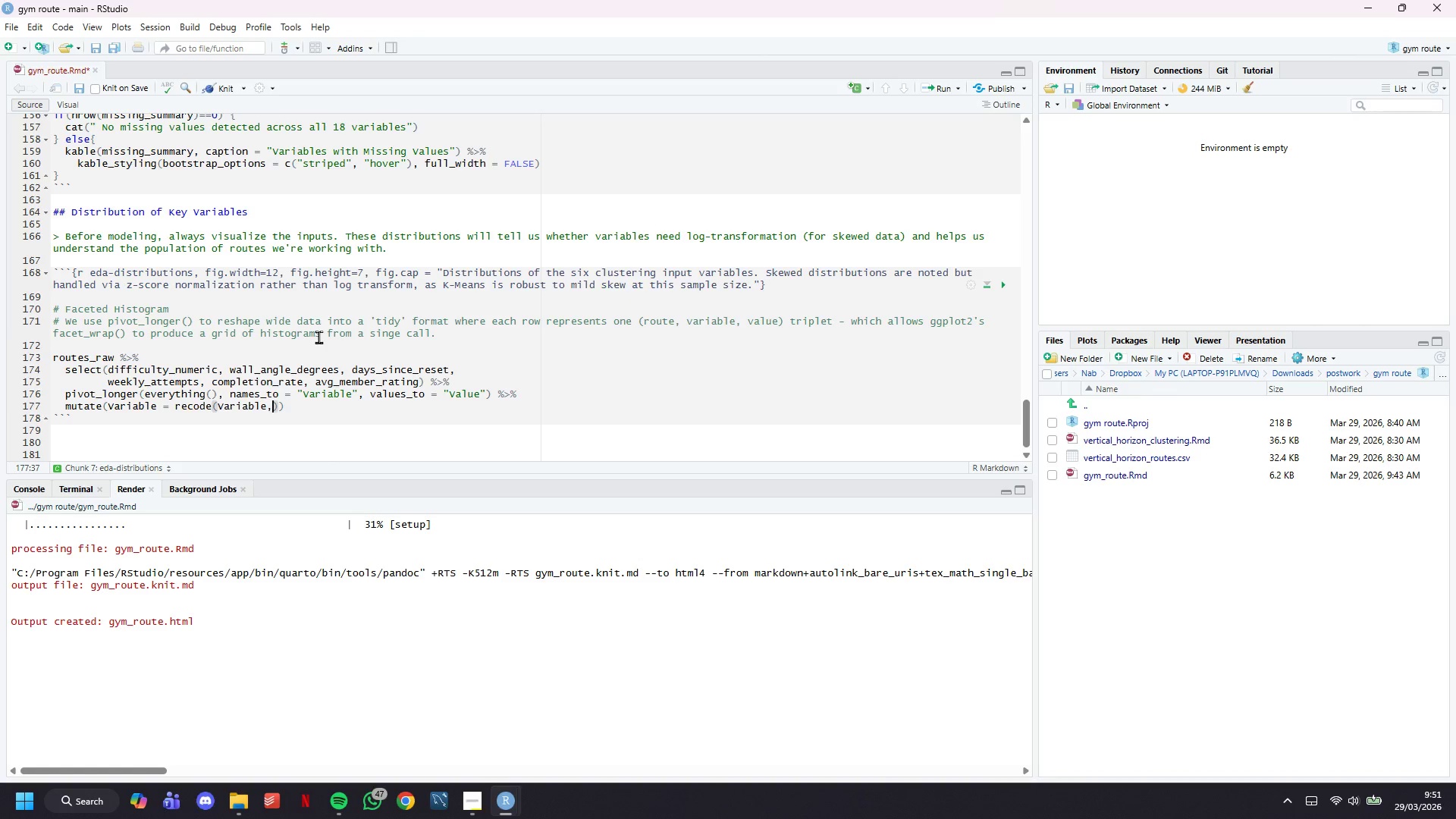 
wait(5.51)
 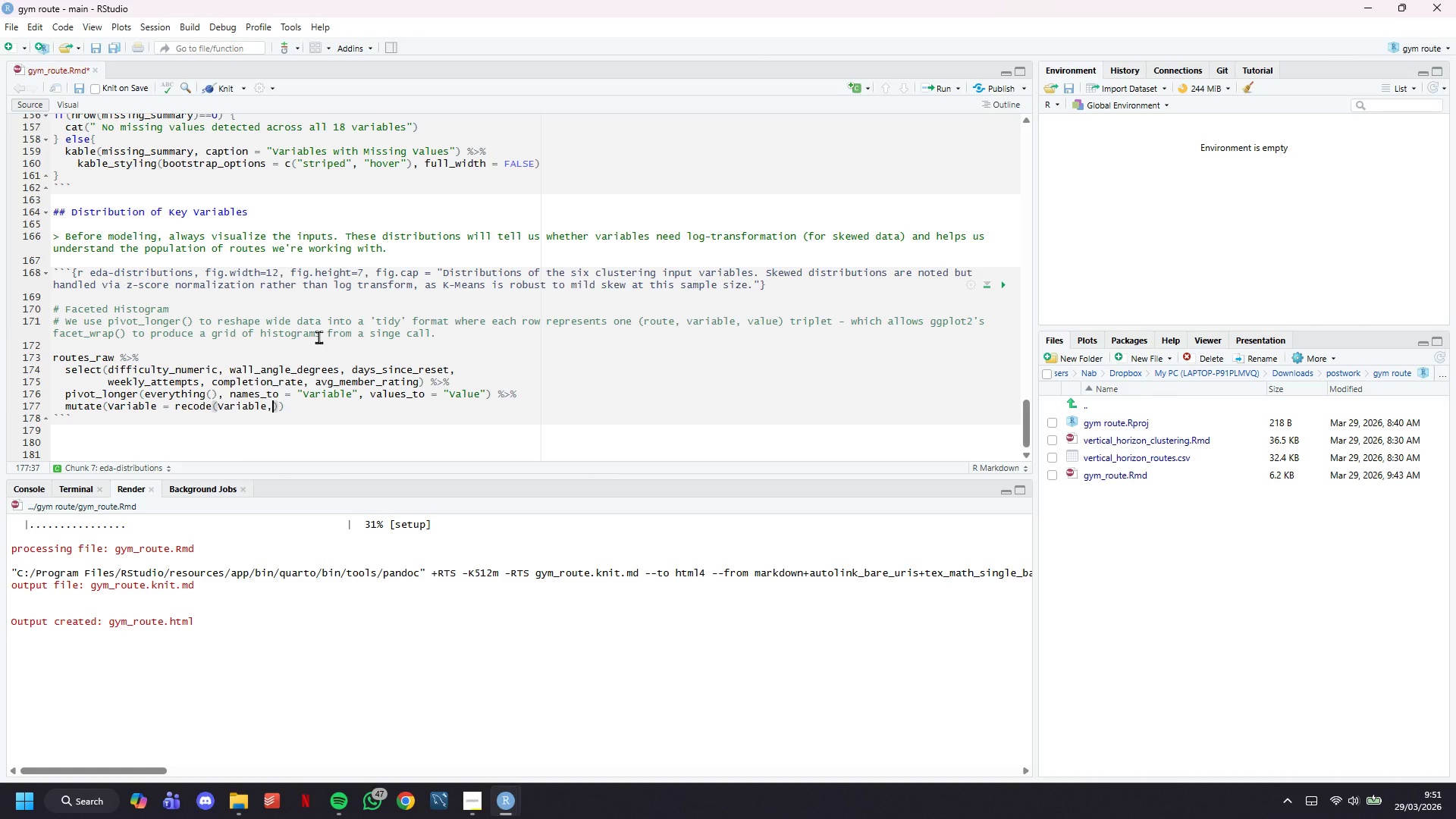 
key(ArrowRight)
 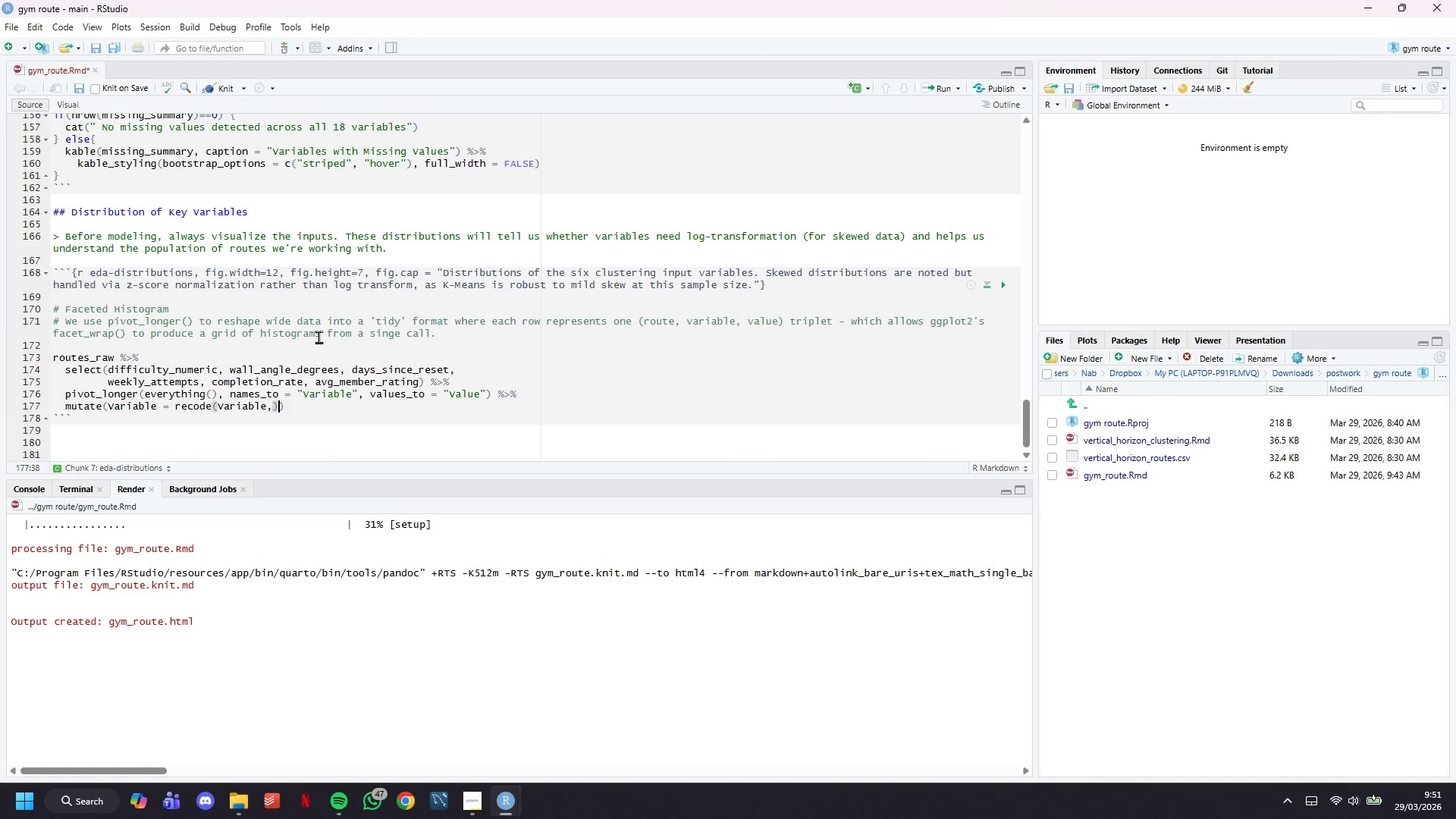 
key(ArrowRight)
 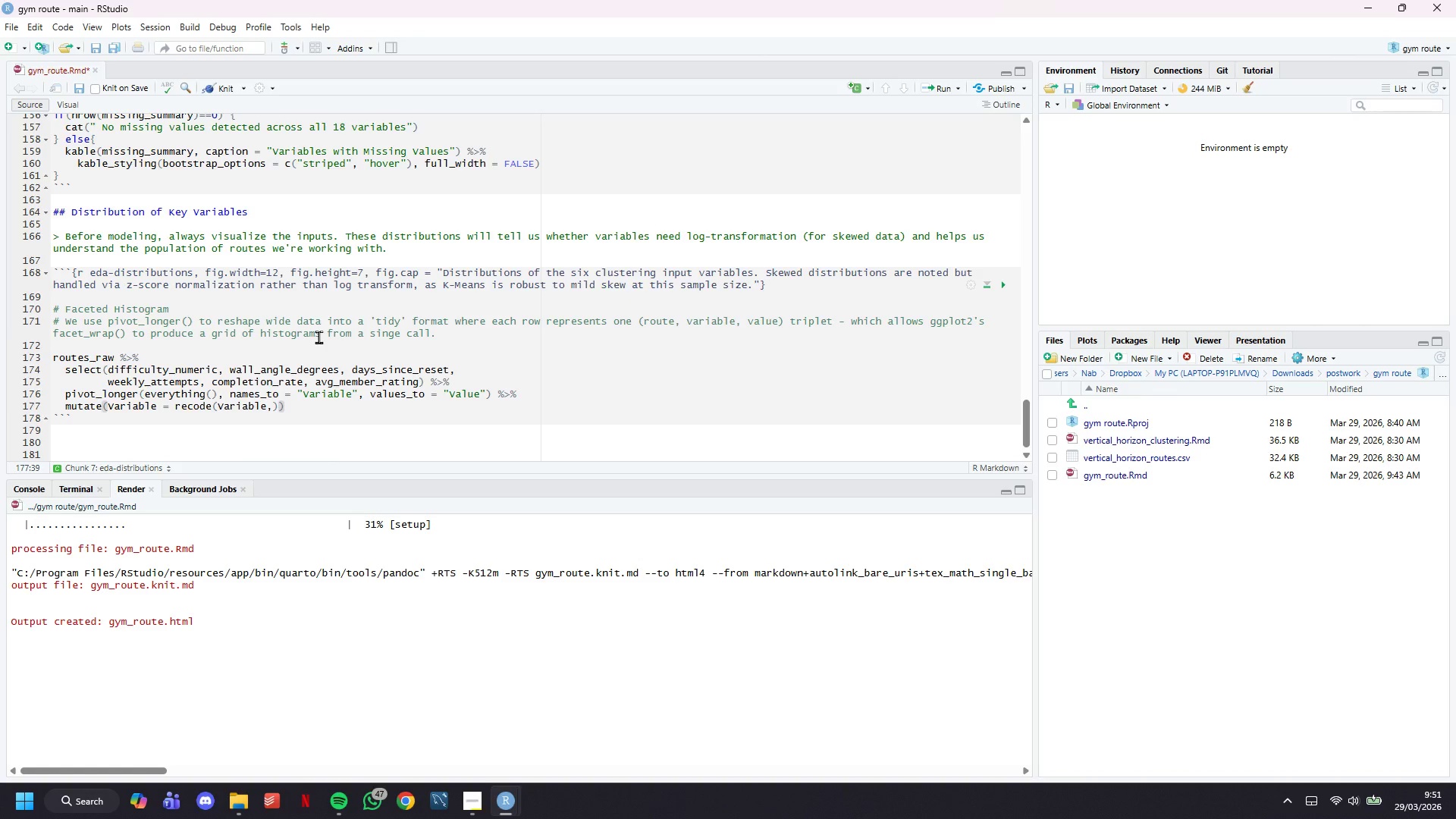 
wait(5.2)
 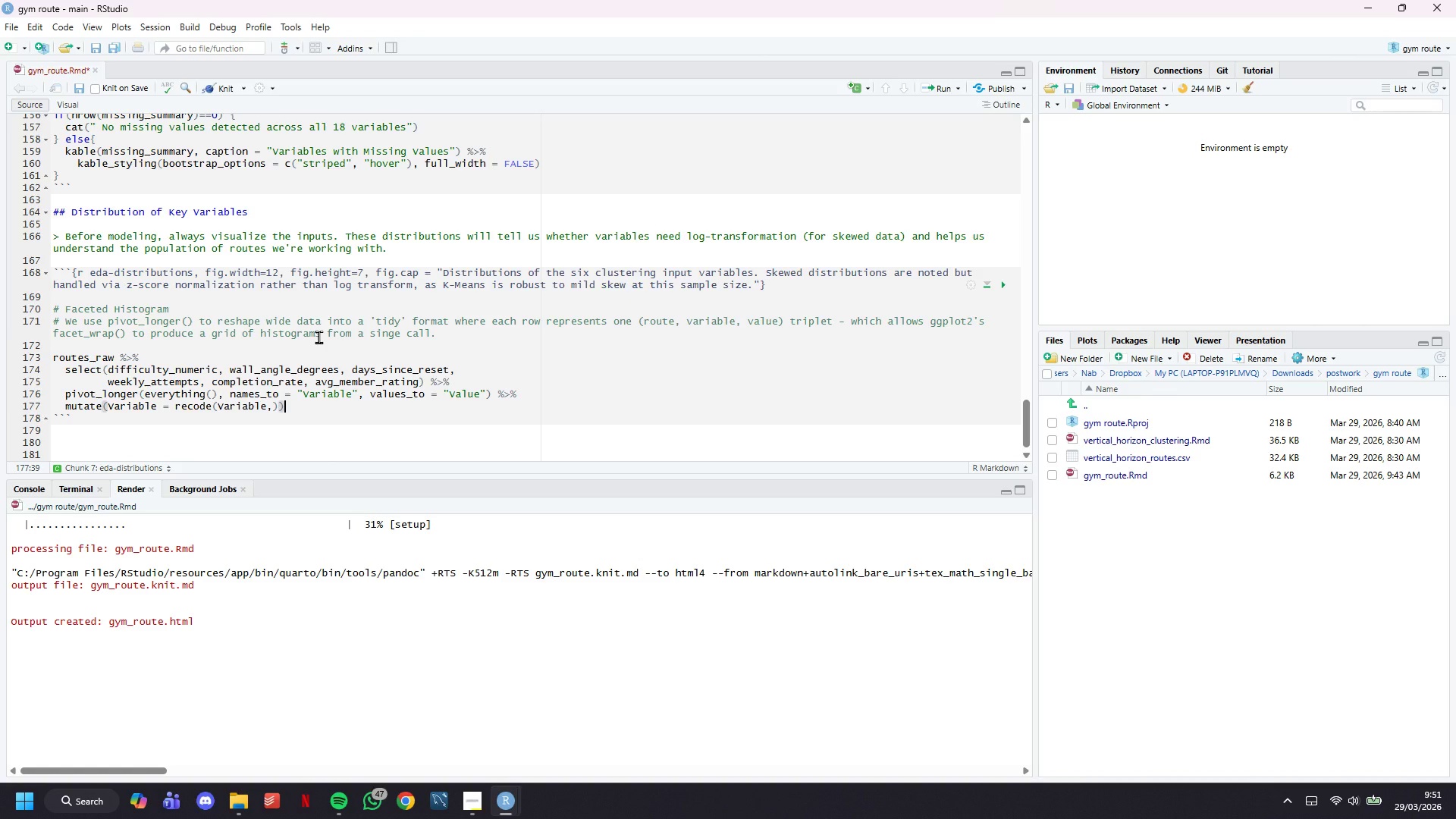 
key(ArrowLeft)
 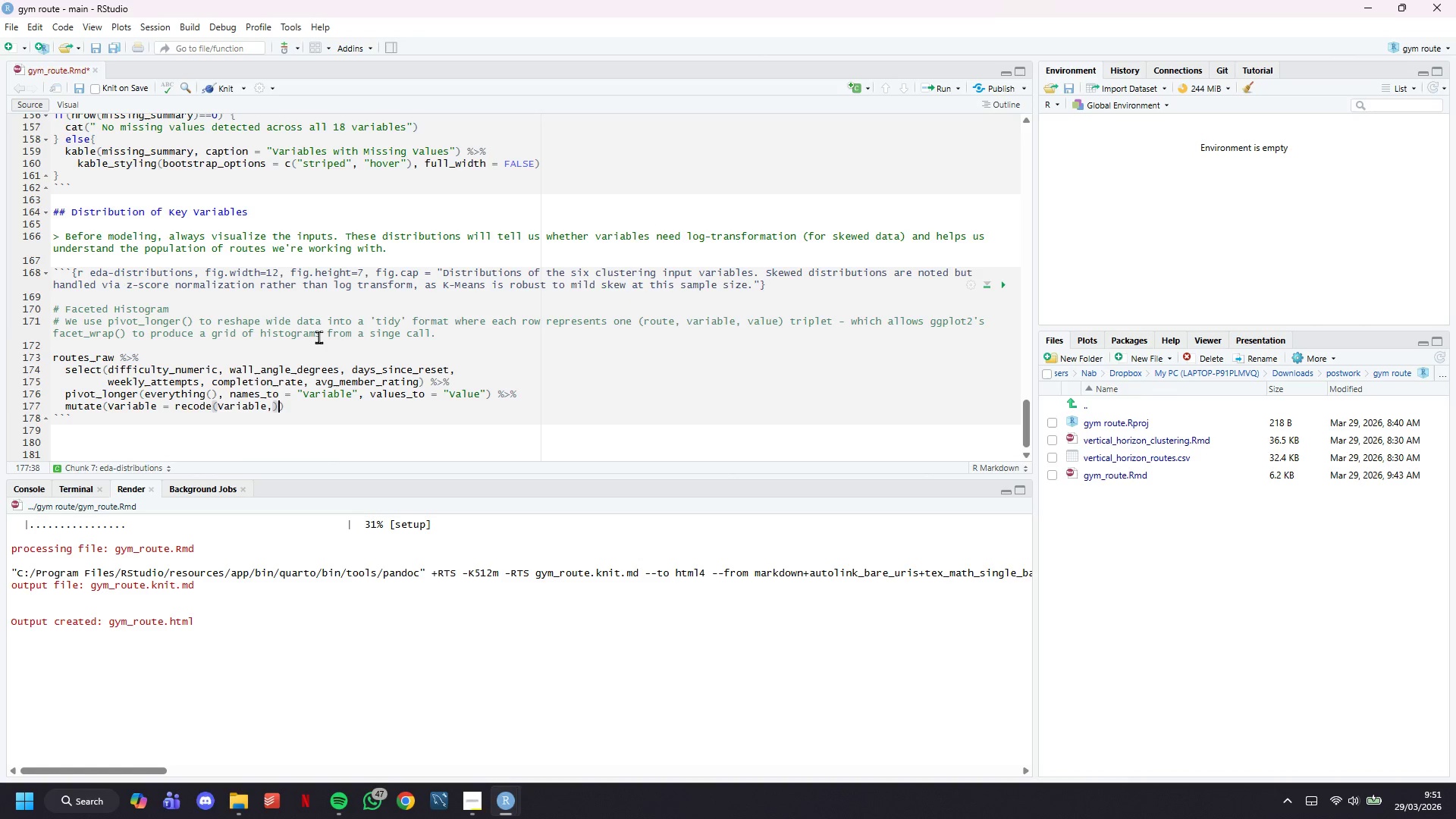 
key(ArrowLeft)
 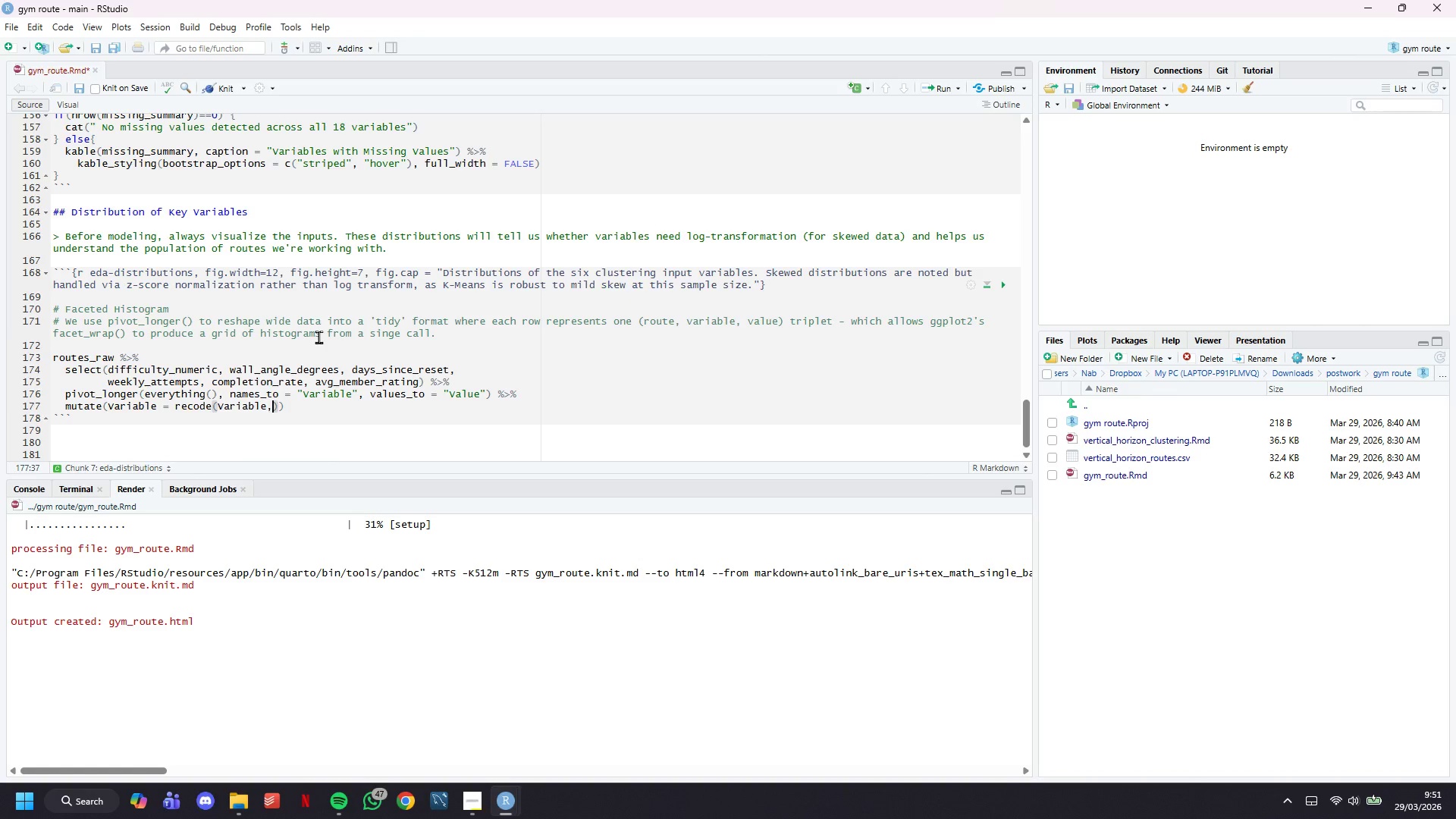 
key(ArrowLeft)
 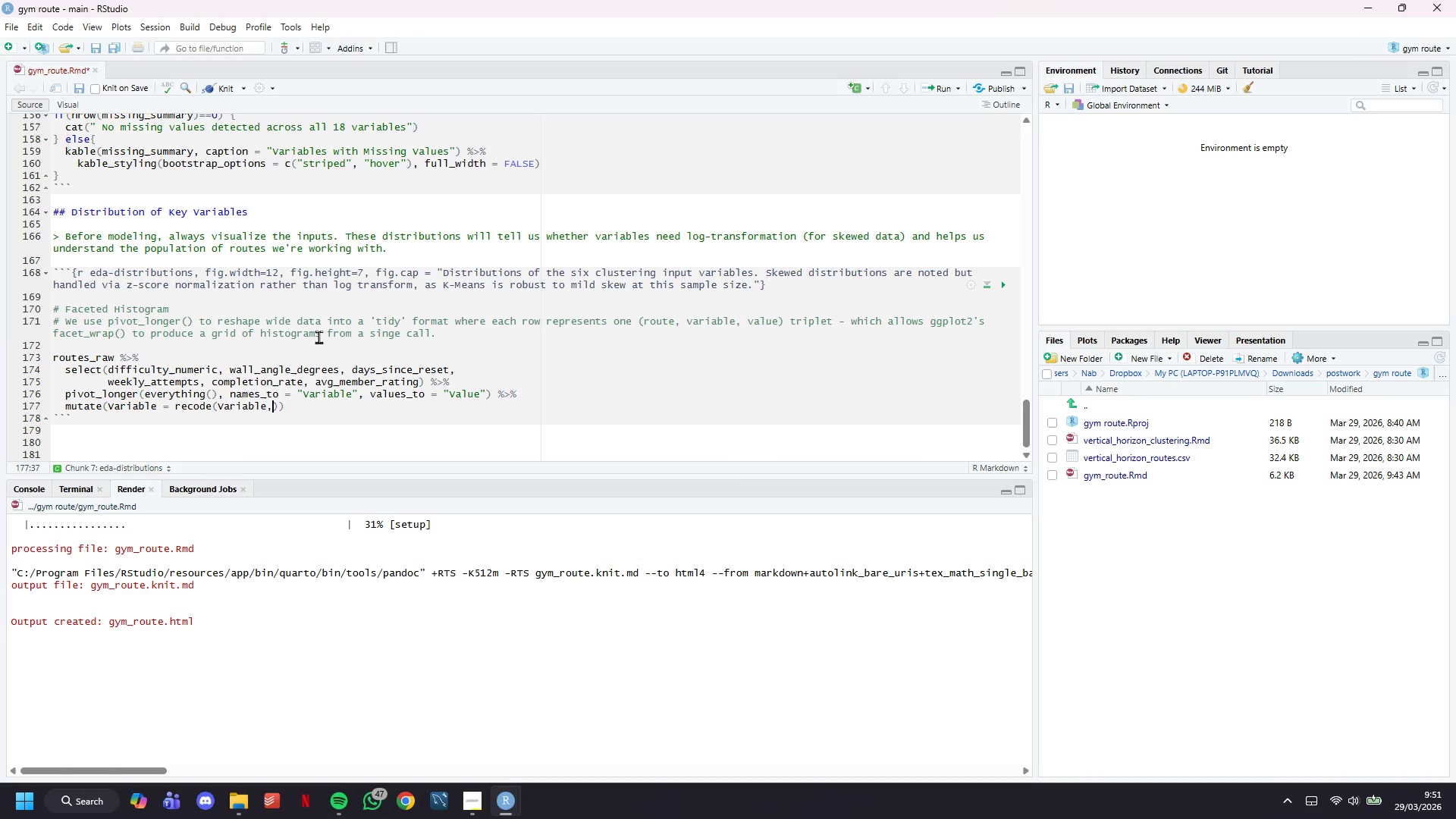 
key(ArrowRight)
 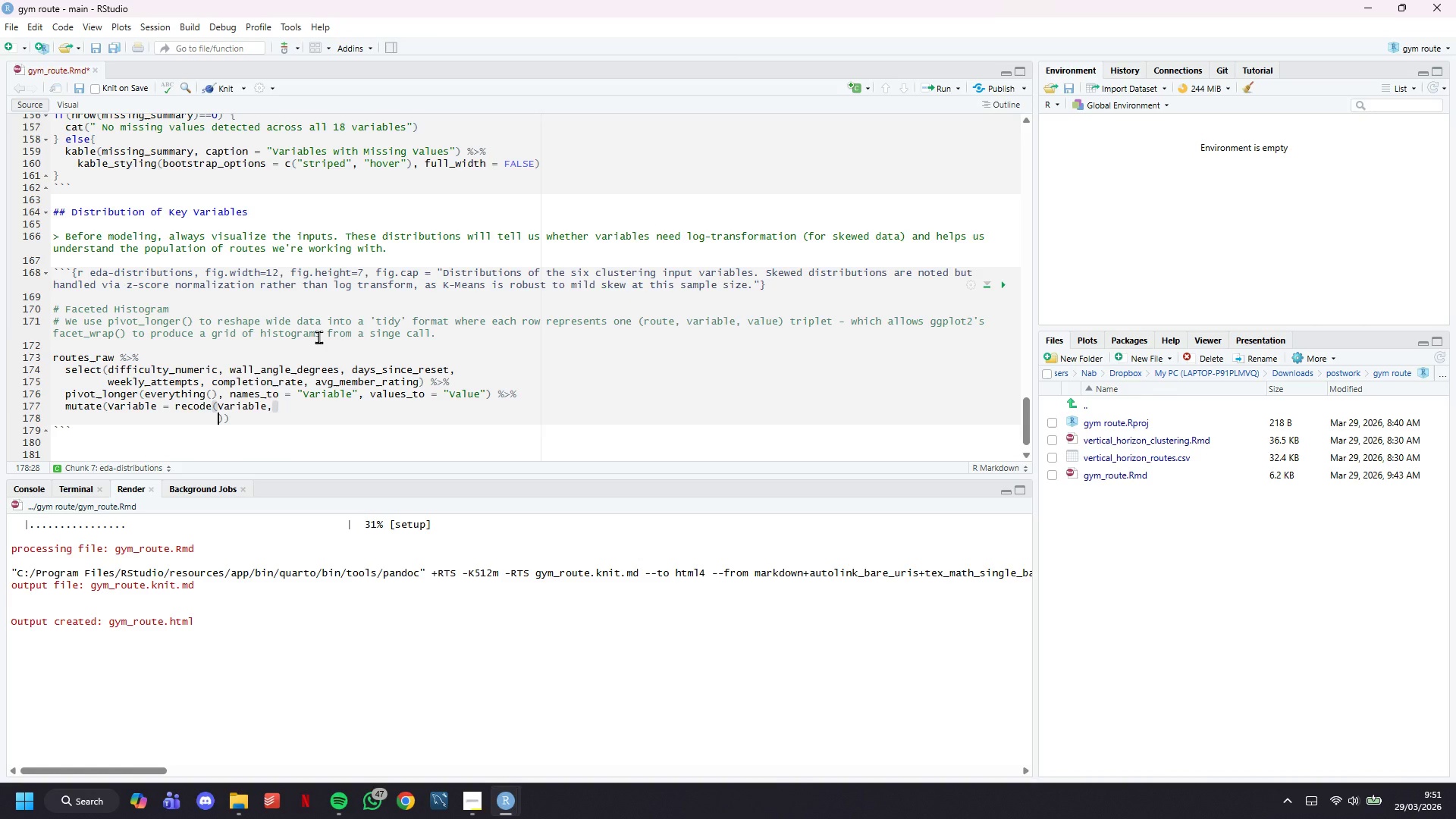 
key(Enter)
 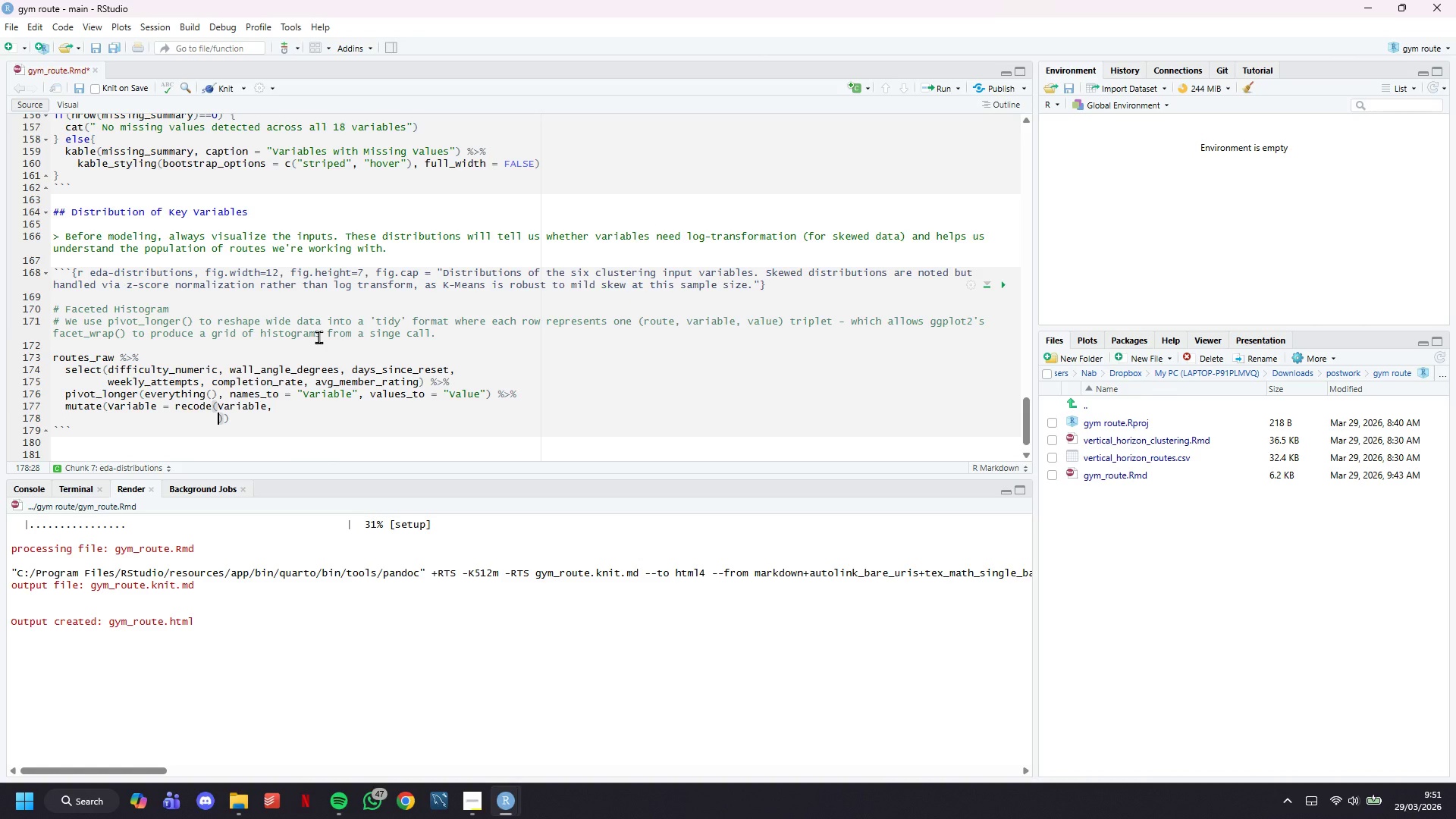 
hold_key(key=ControlLeft, duration=2.8)
 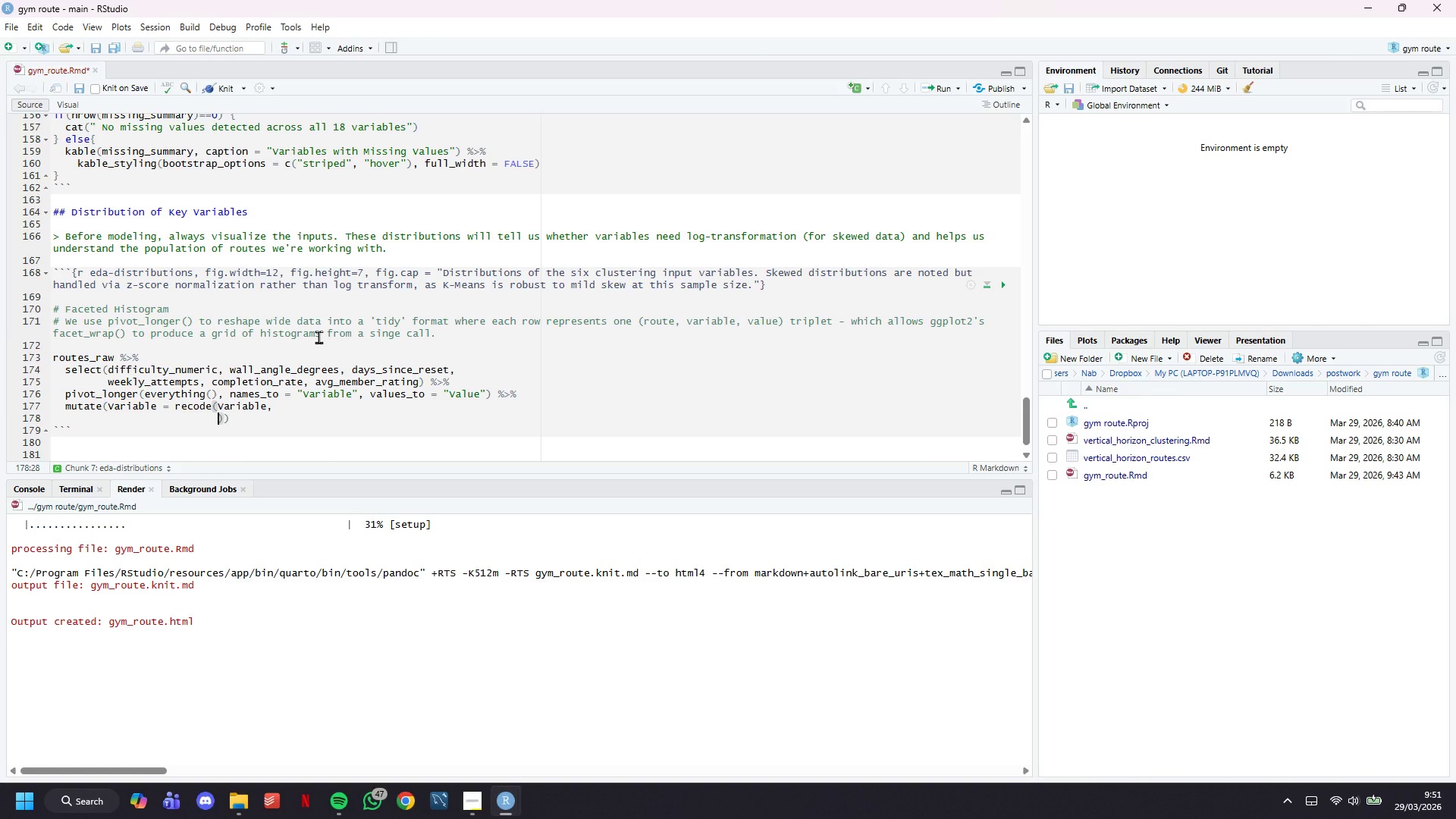 
wait(6.7)
 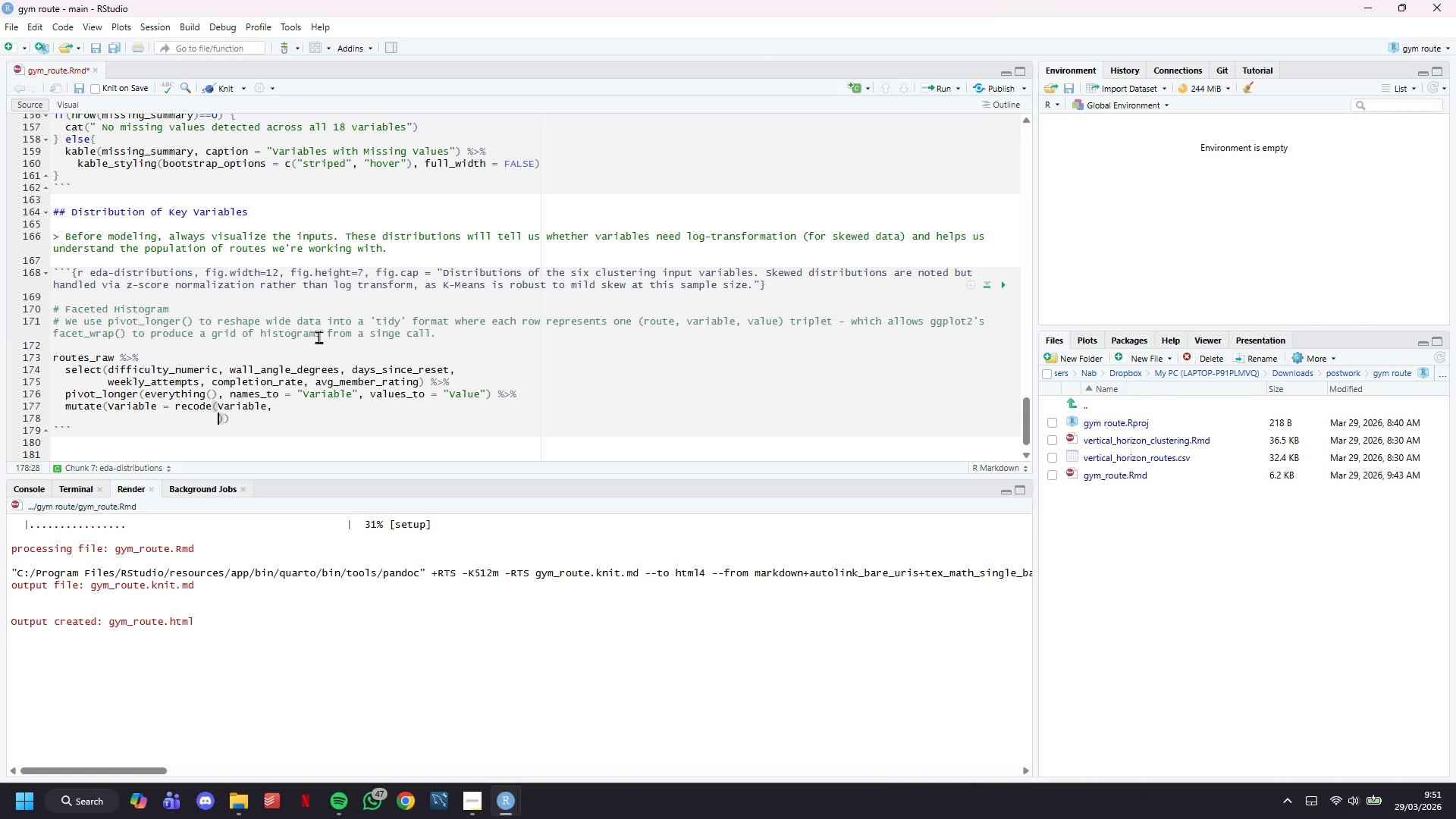 
key(Backspace)
 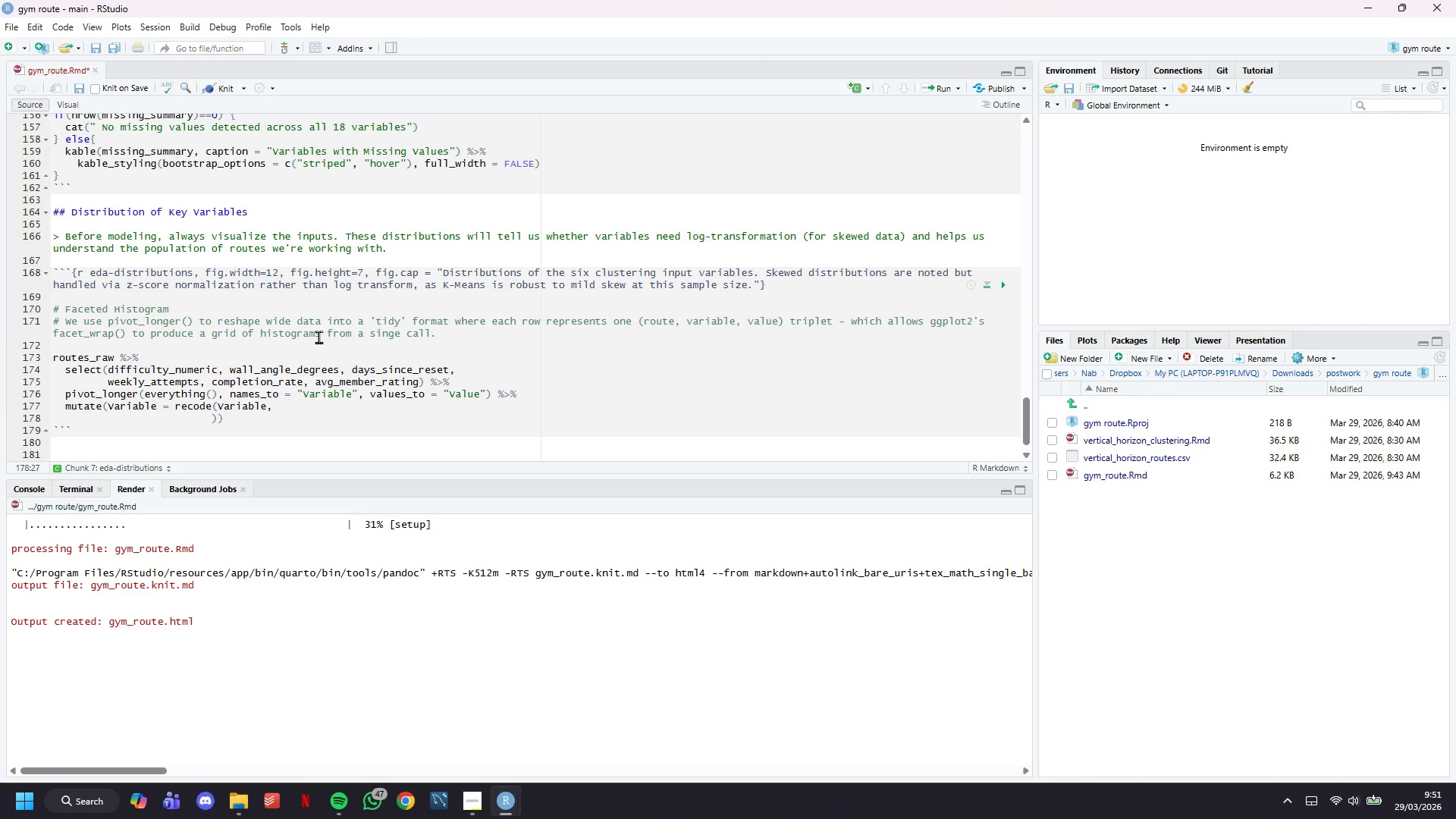 
key(Control+Z)
 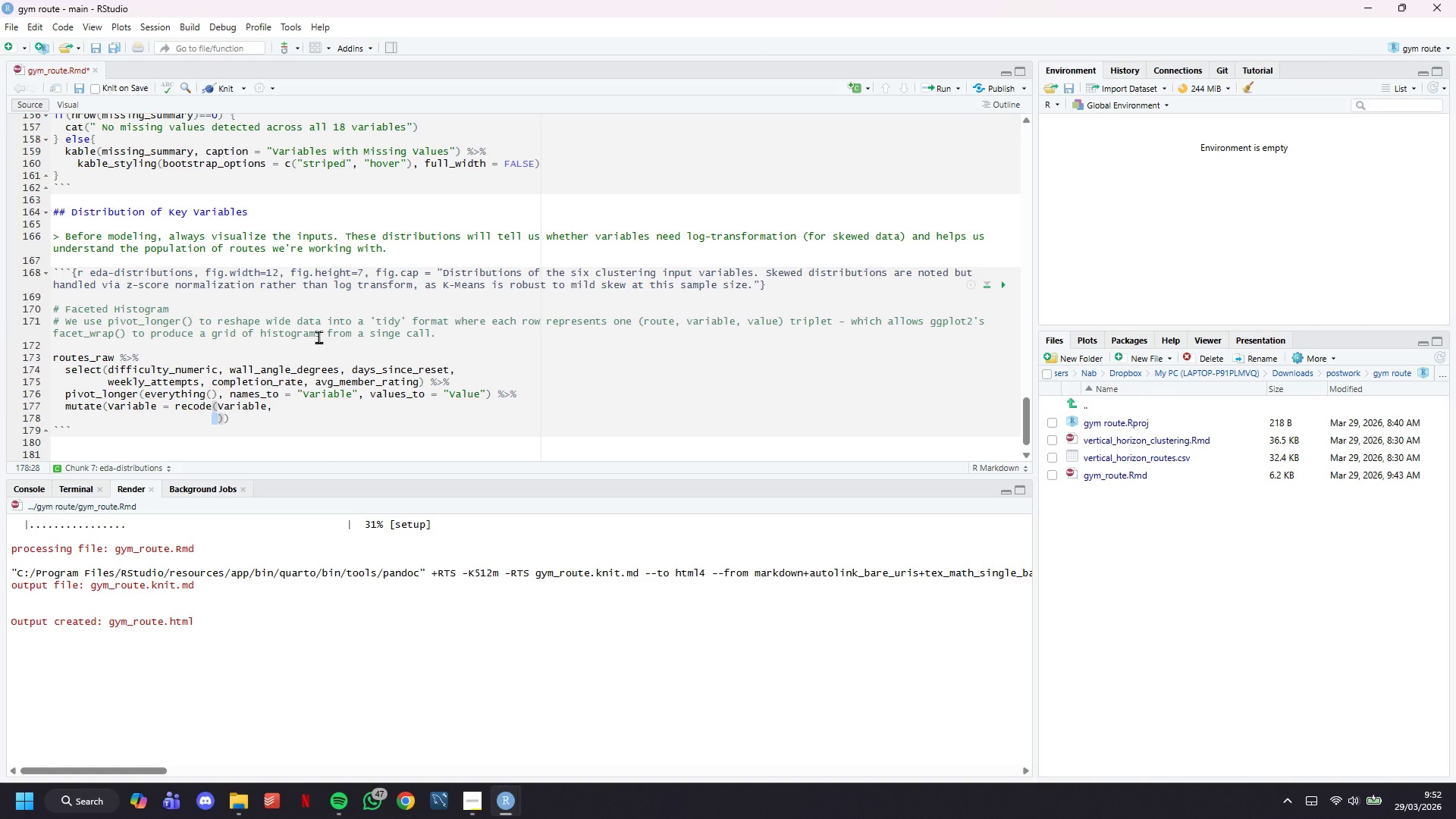 
key(ArrowRight)
 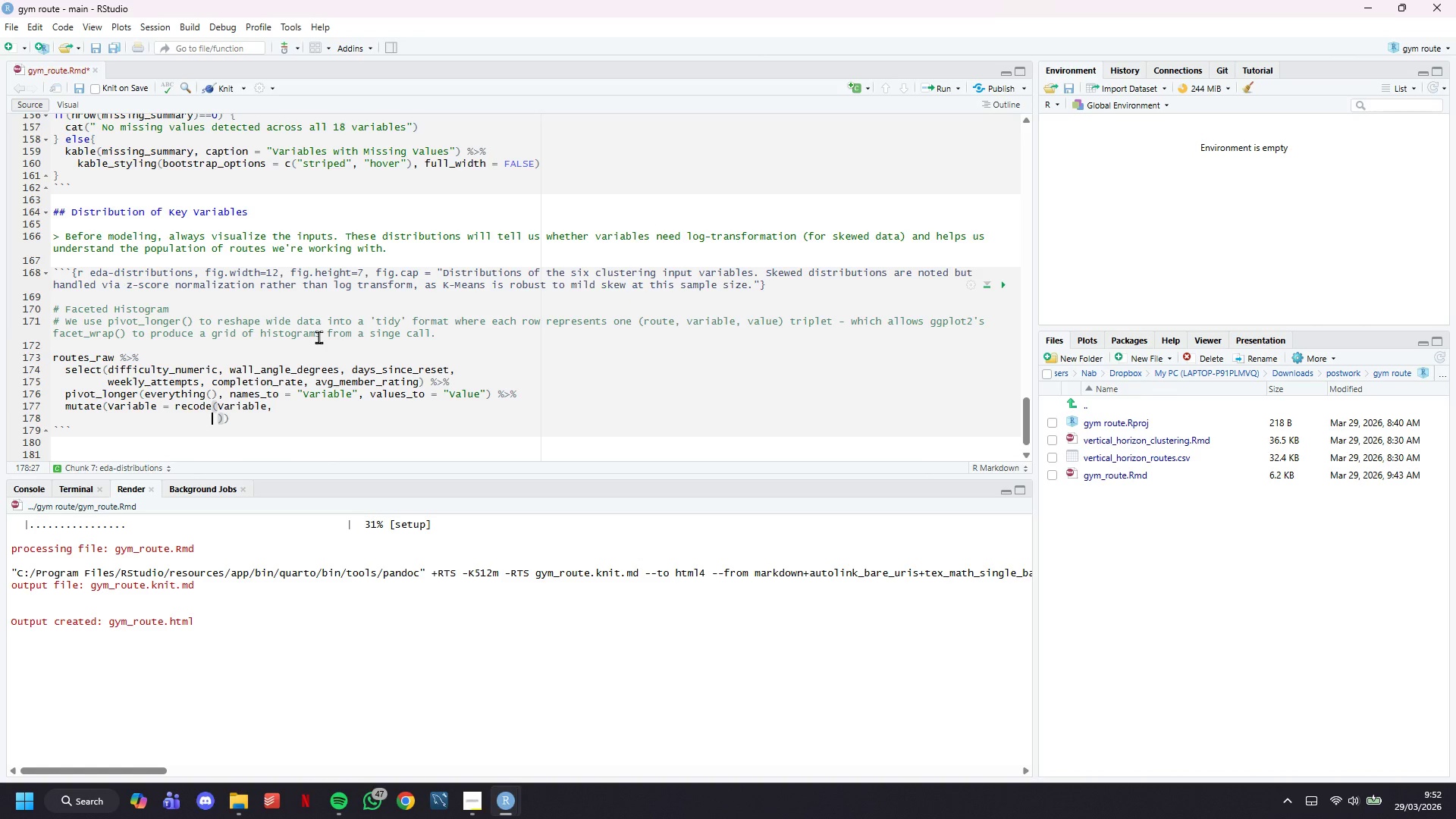 
key(ArrowLeft)
 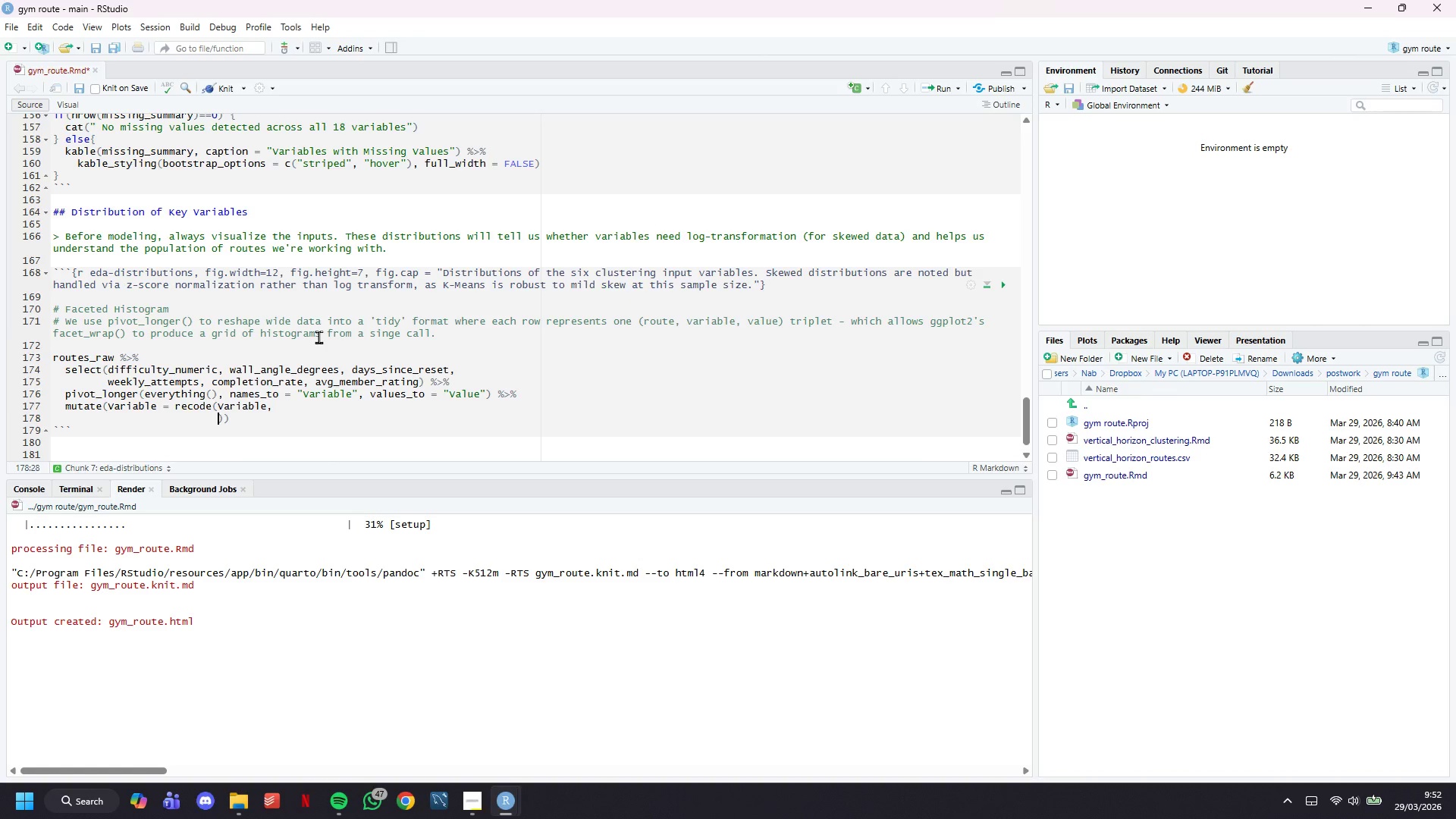 
key(ArrowRight)
 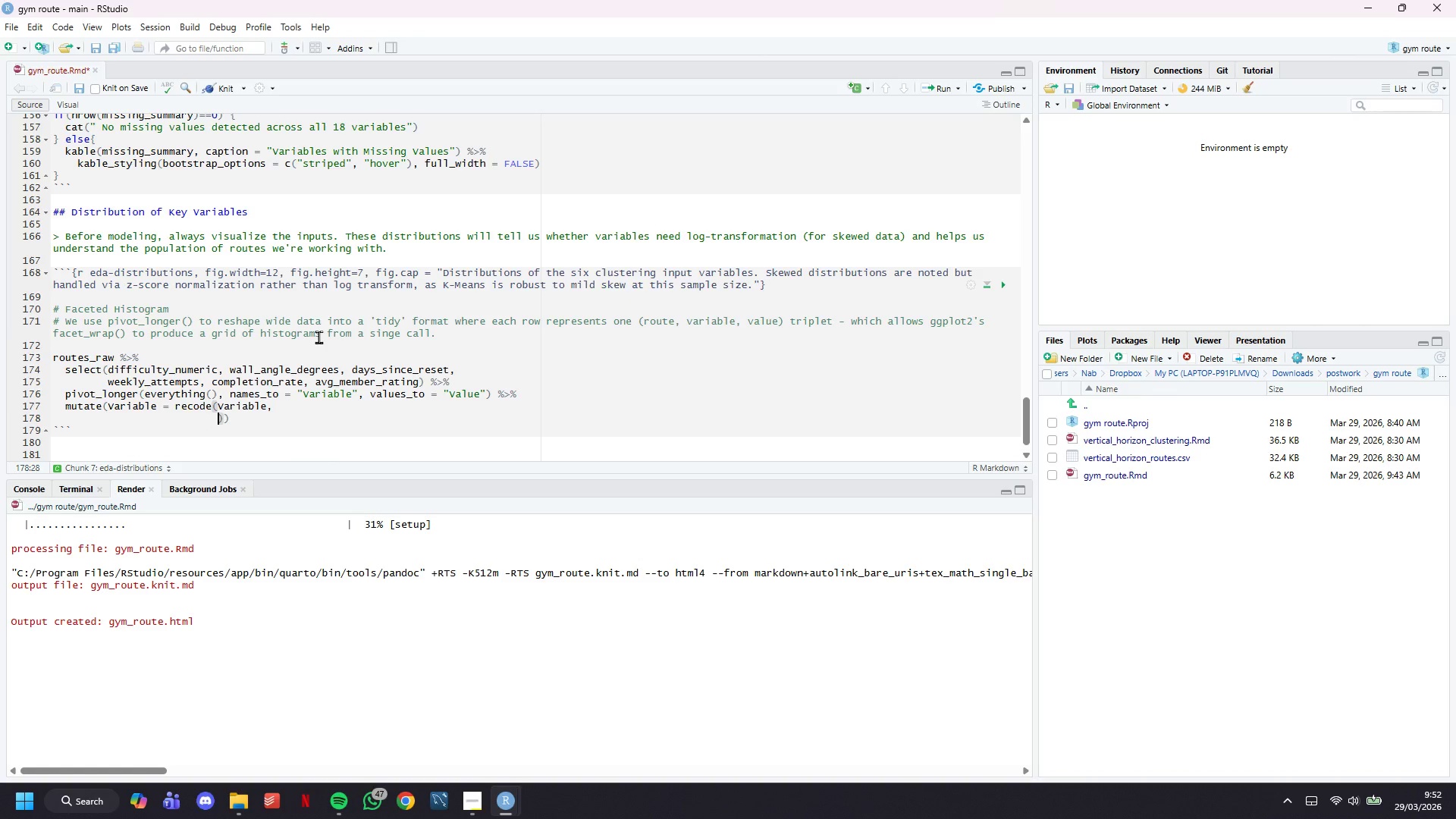 
type(difficu)
key(Tab)
type( = "Difficulty ())
 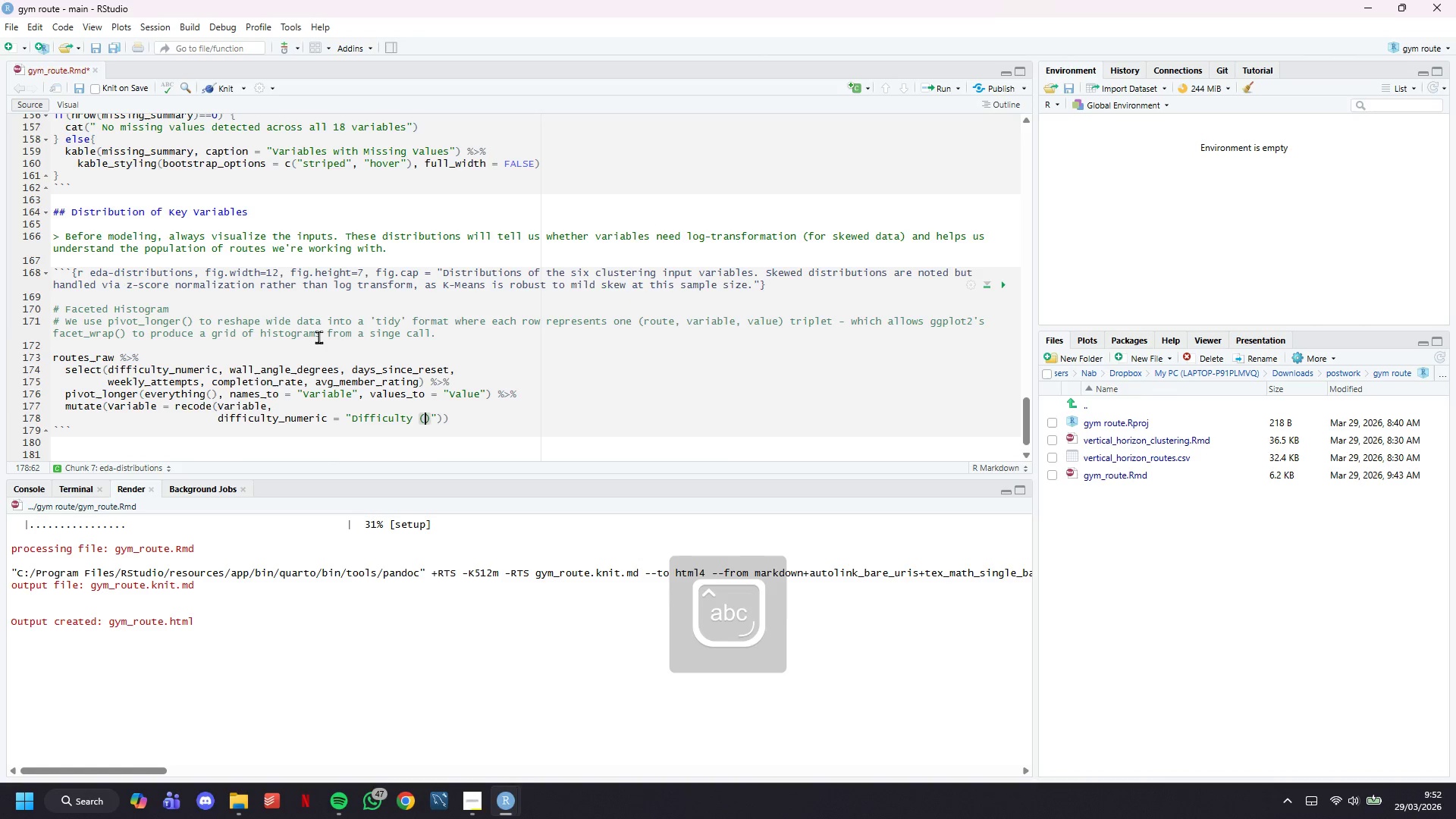 
 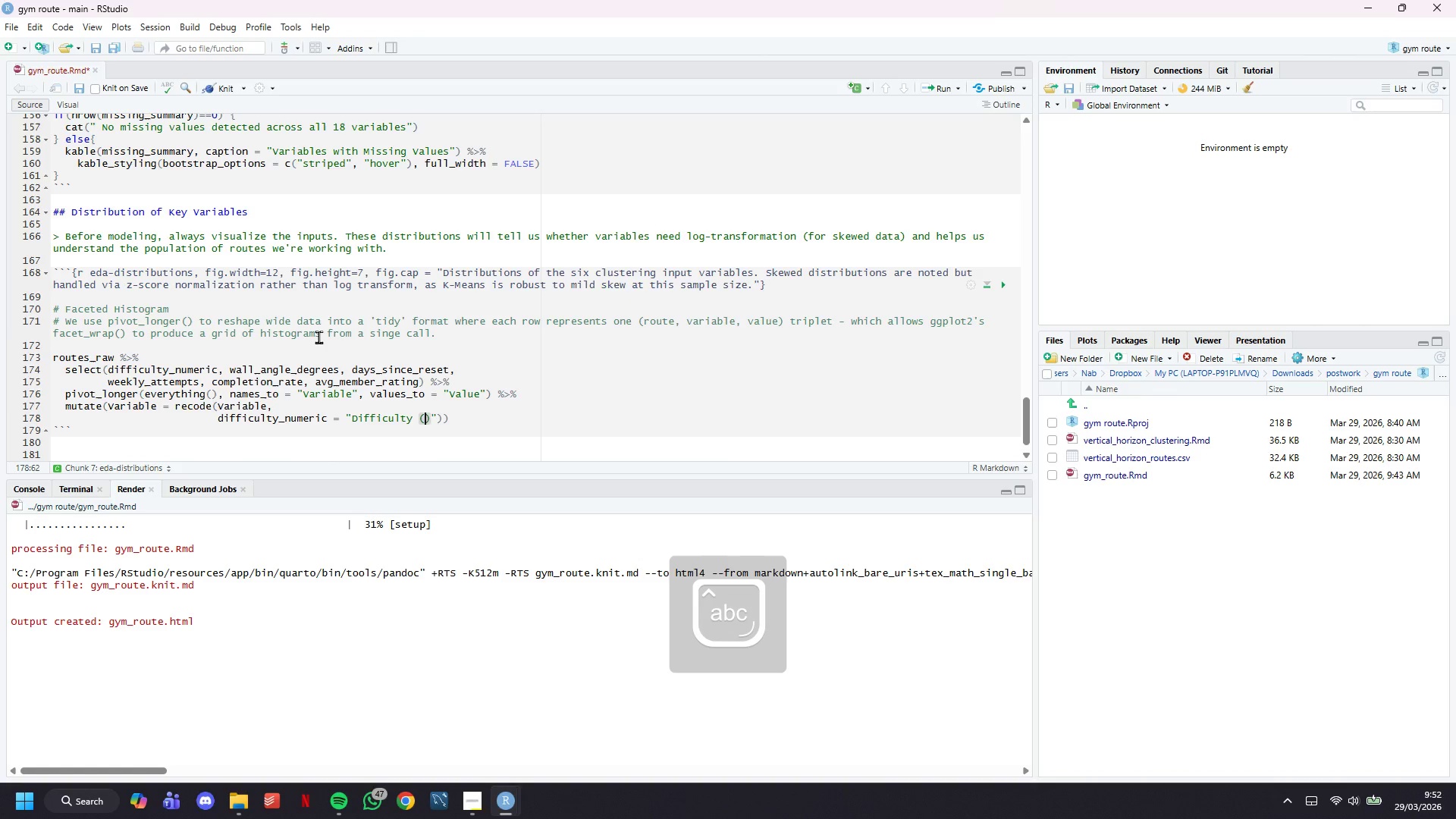 
key(ArrowLeft)
 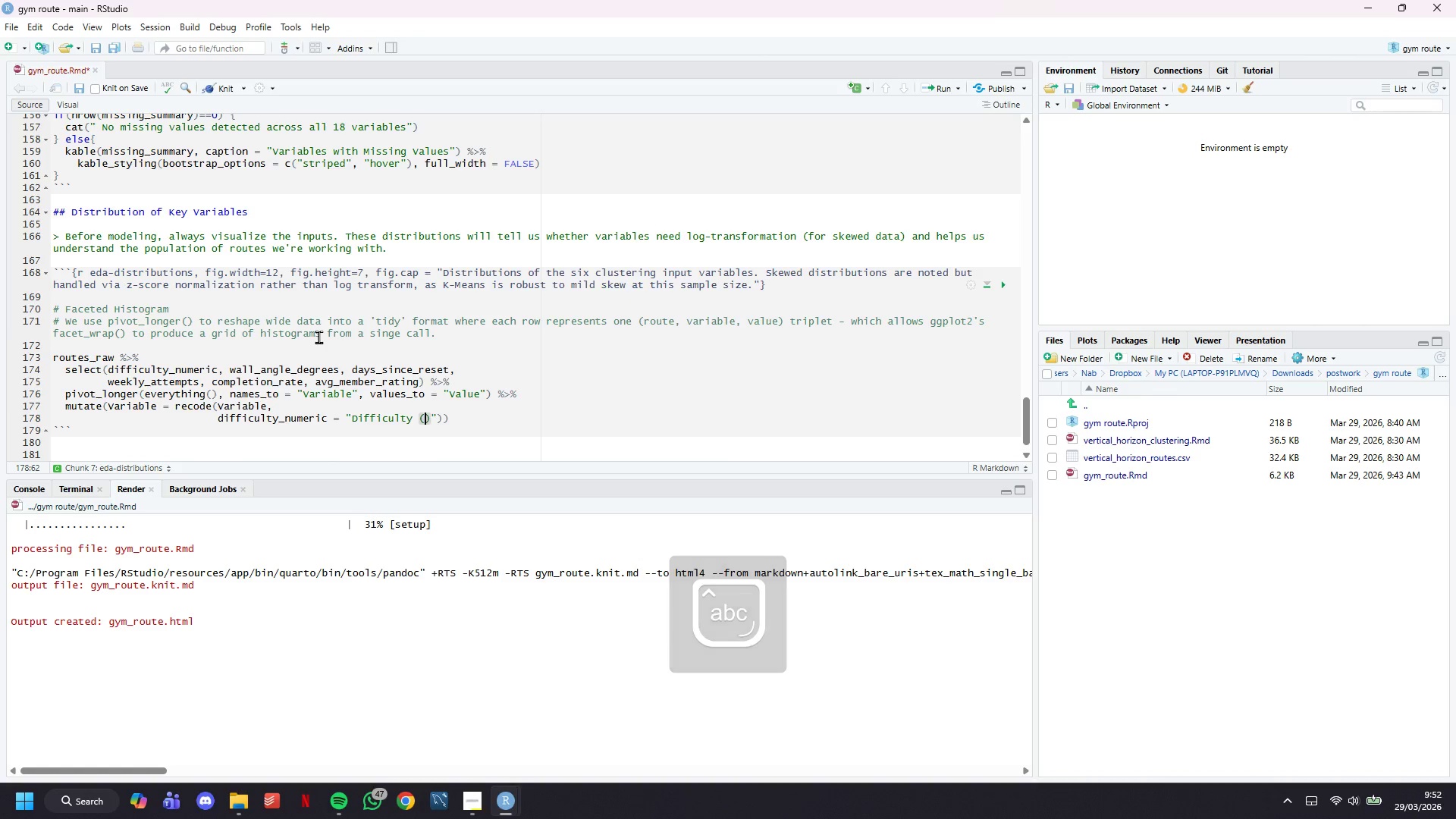 
type(V-Scale)
 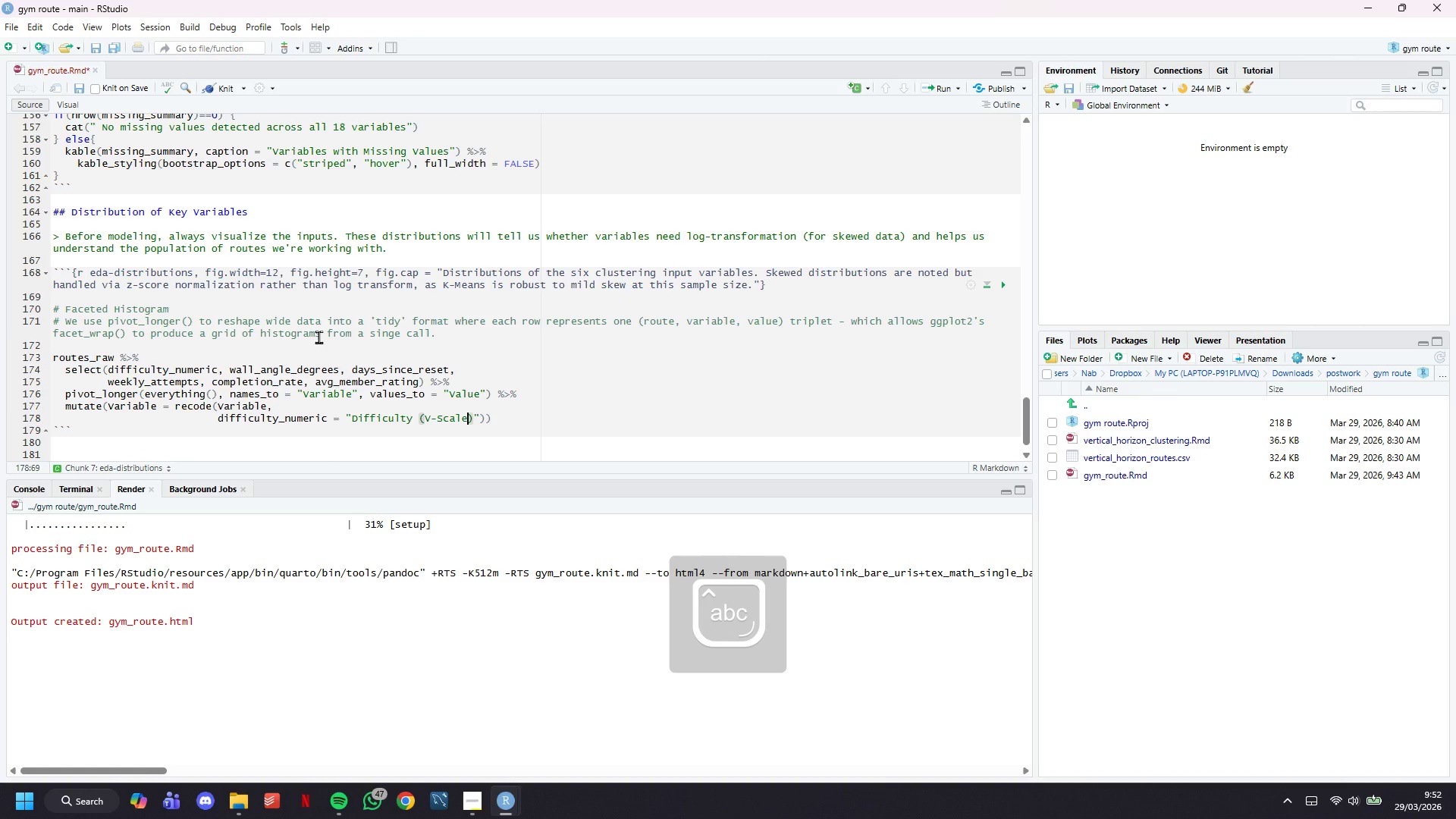 
key(ArrowRight)
 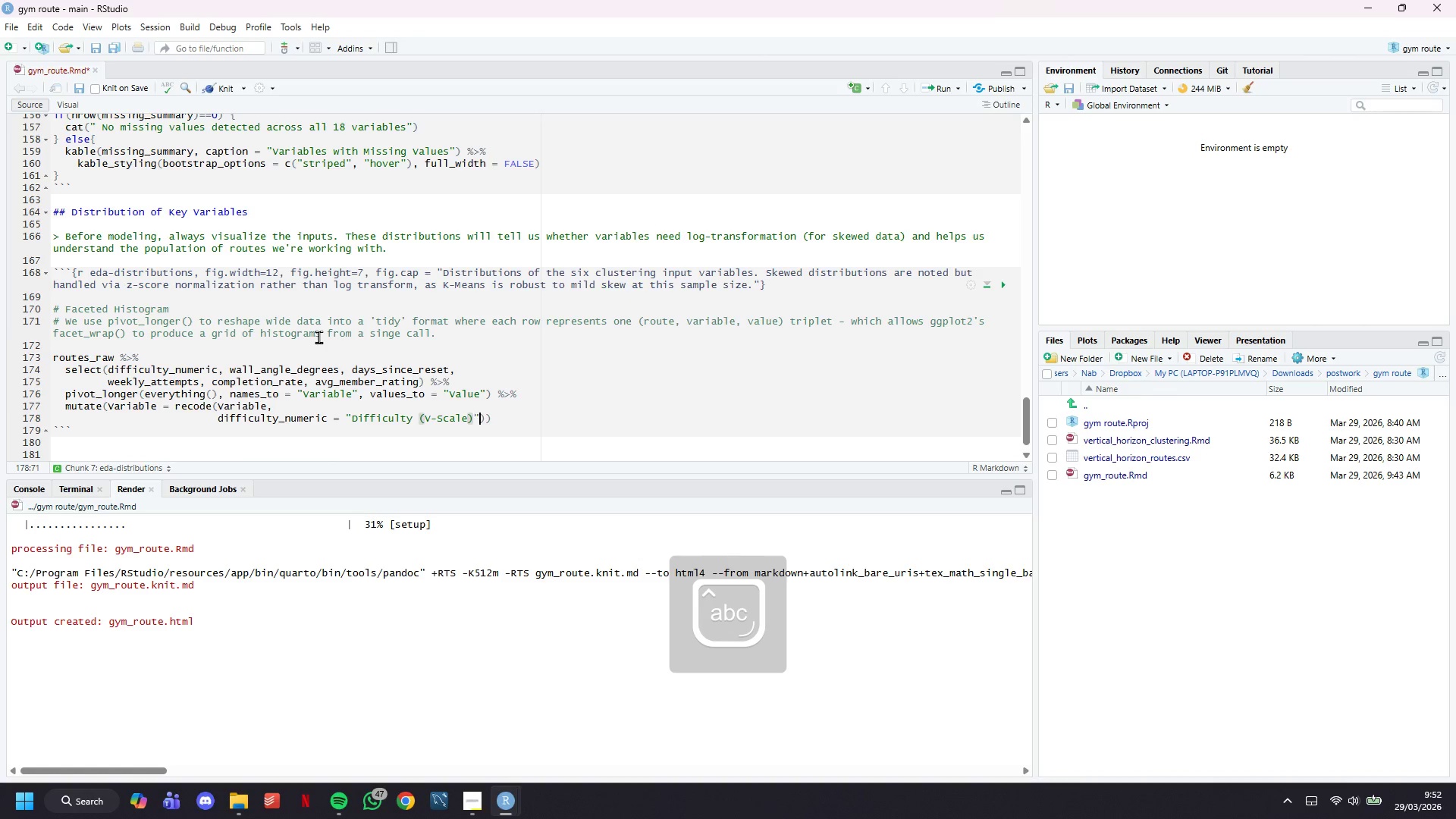 
key(ArrowRight)
 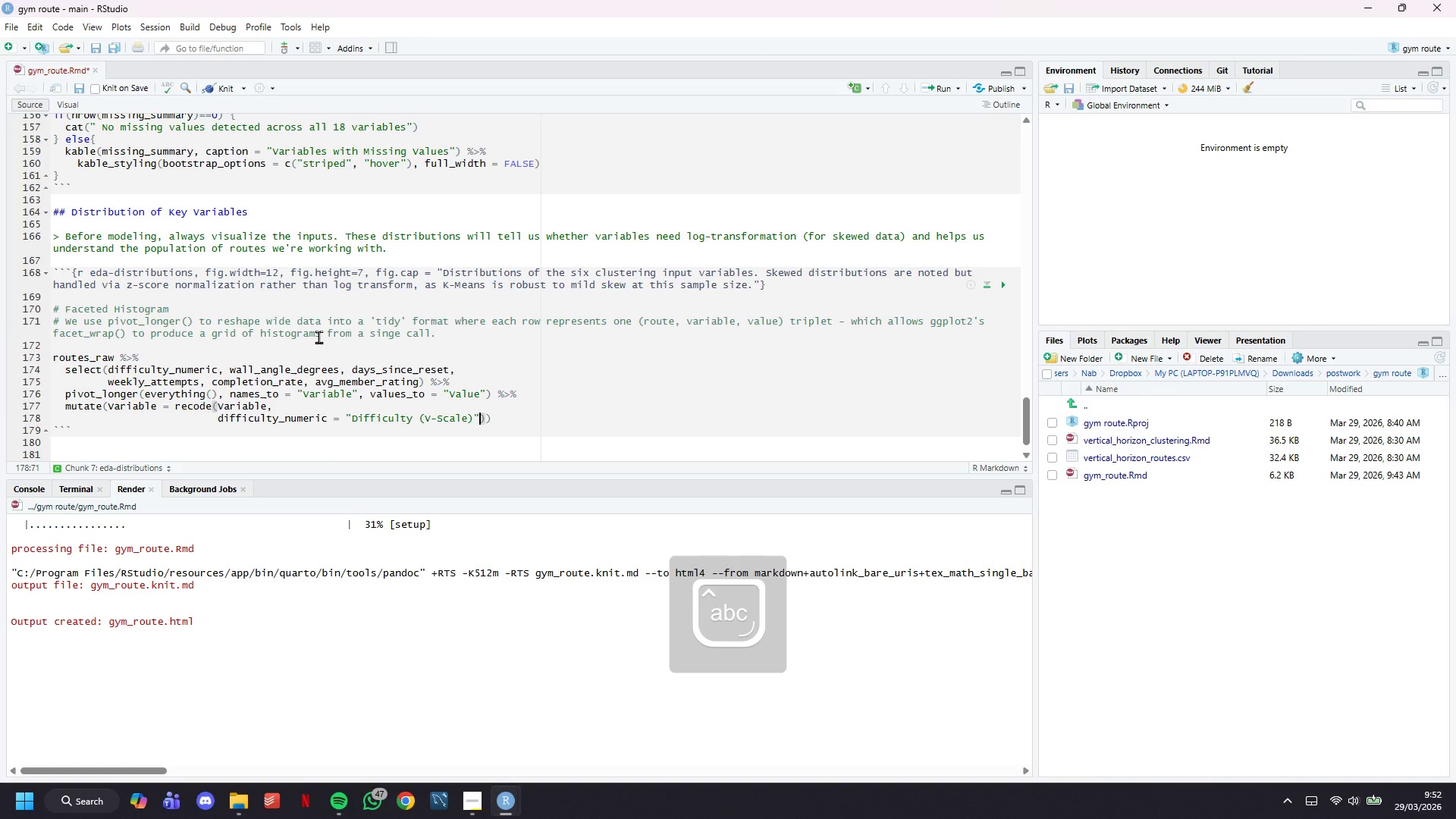 
key(Comma)
 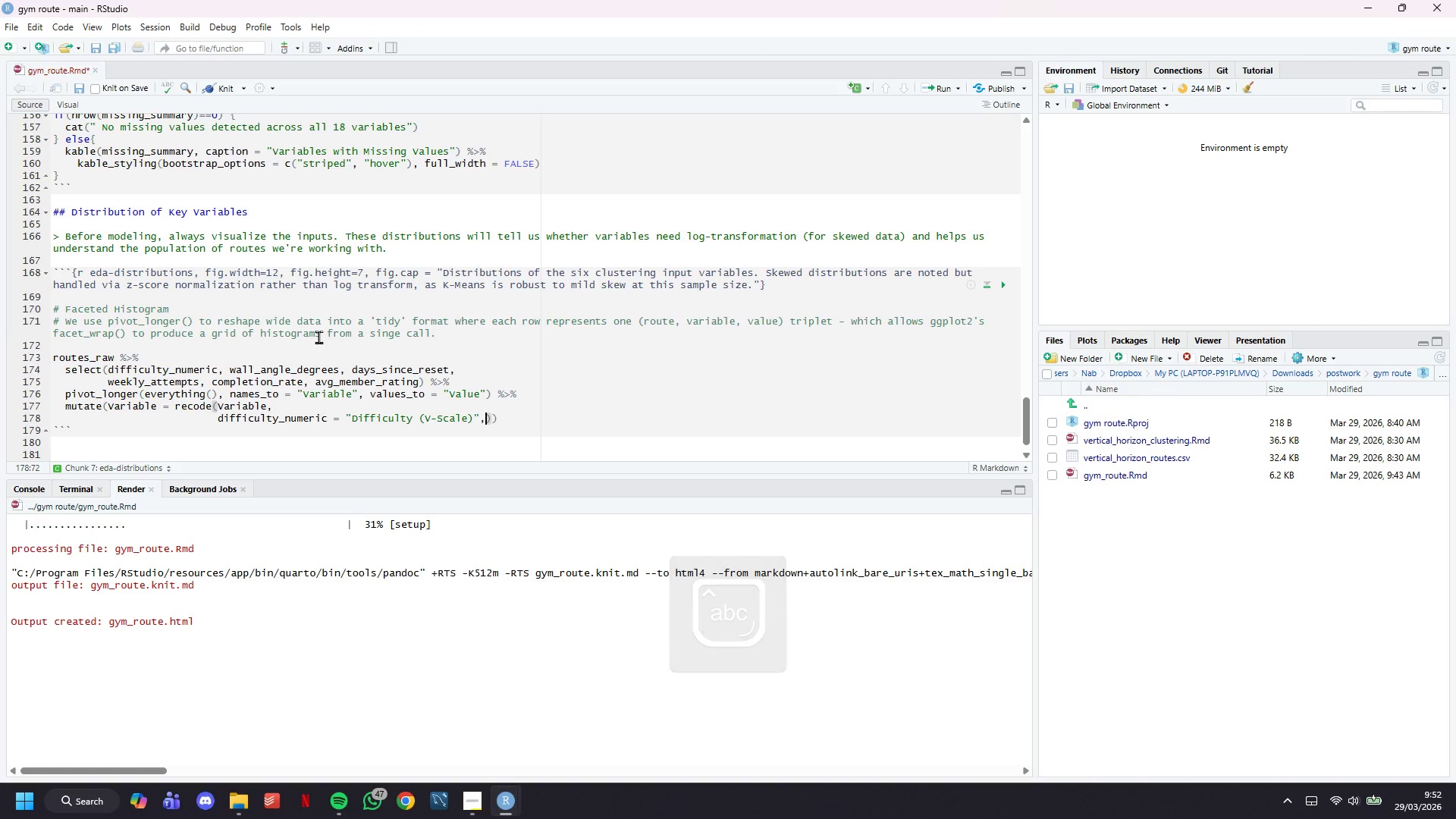 
key(Enter)
 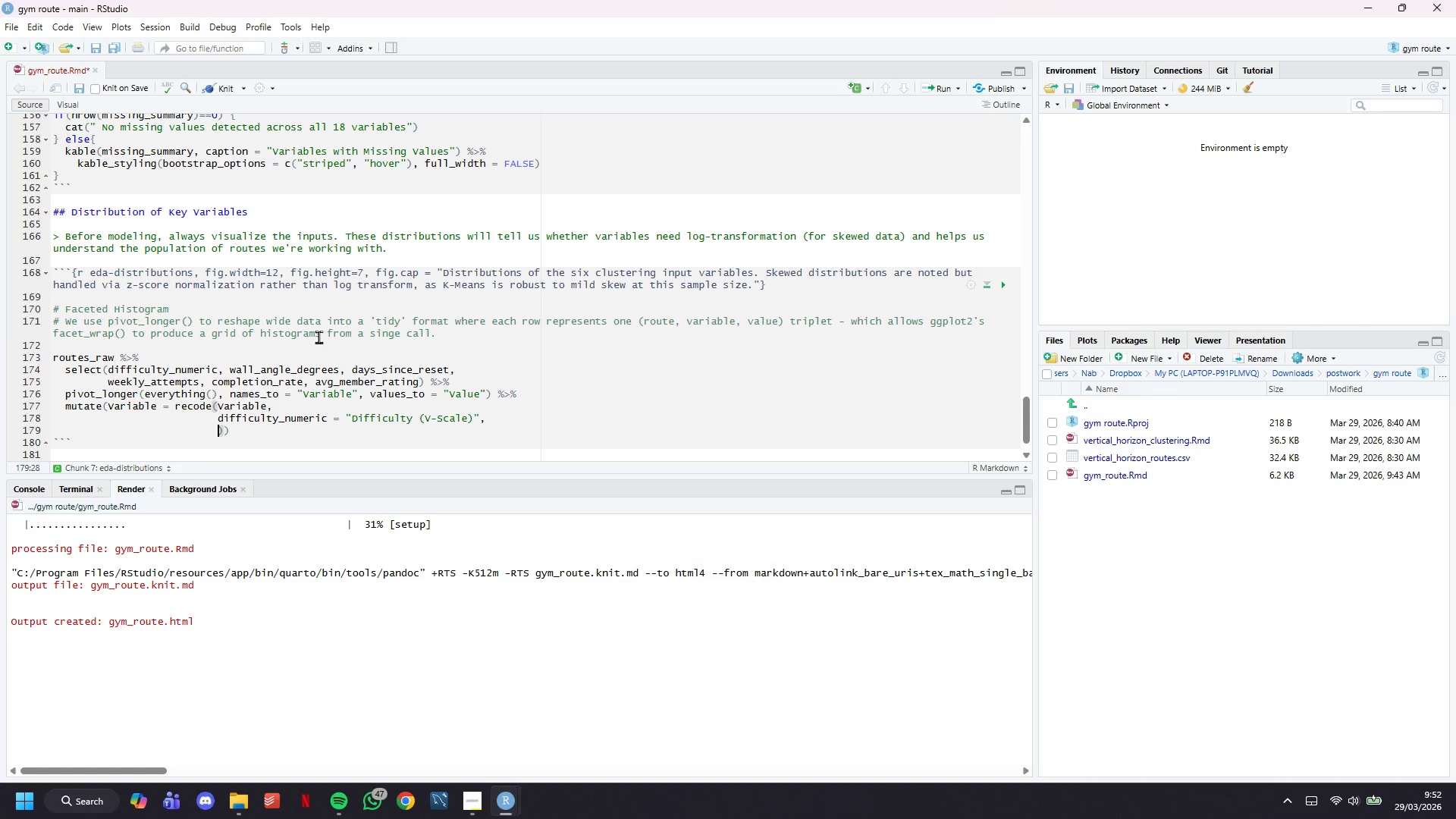 
type(wall_angle)
key(Tab)
type( = "Wall Angle (degrees))
 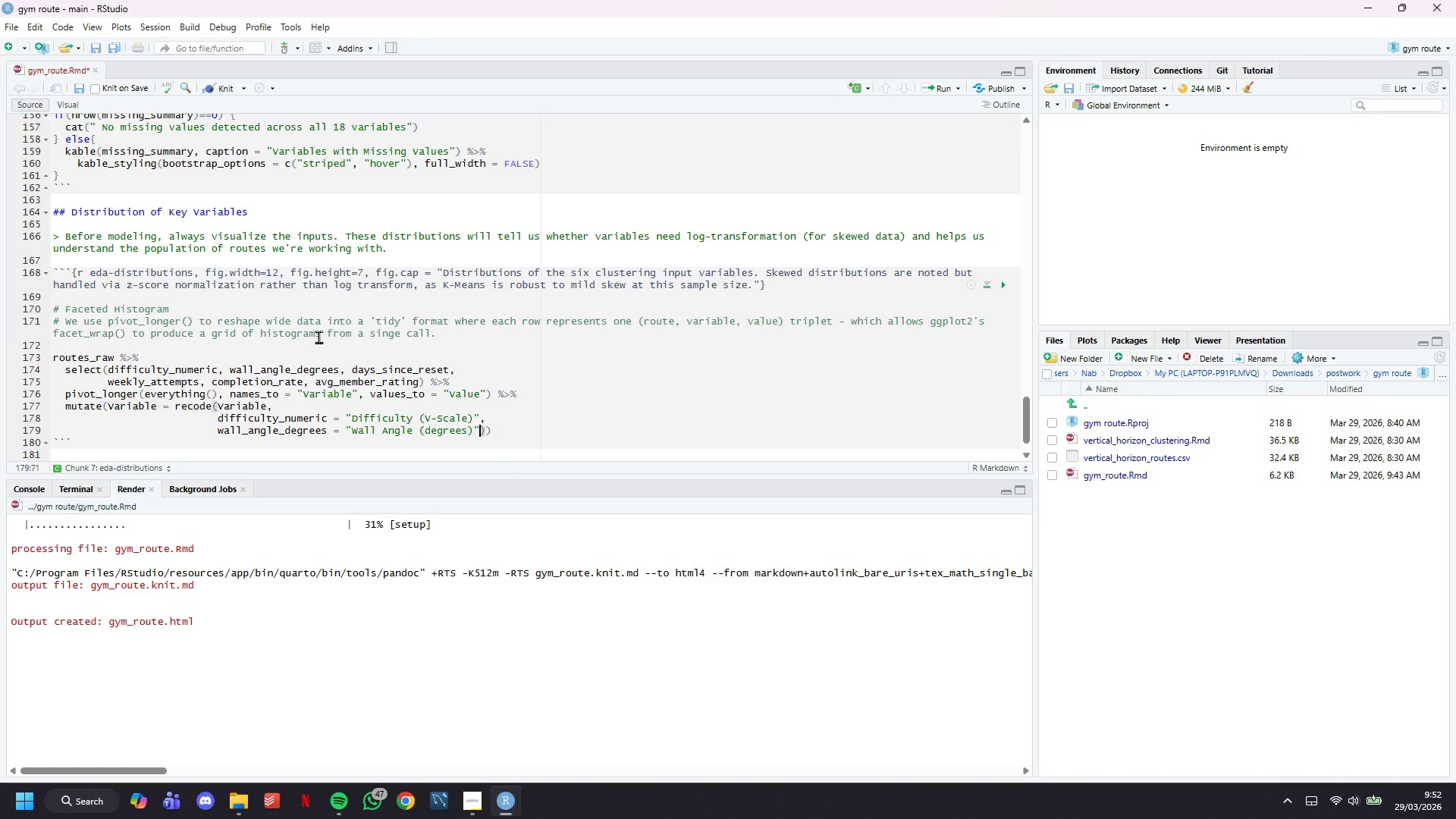 
 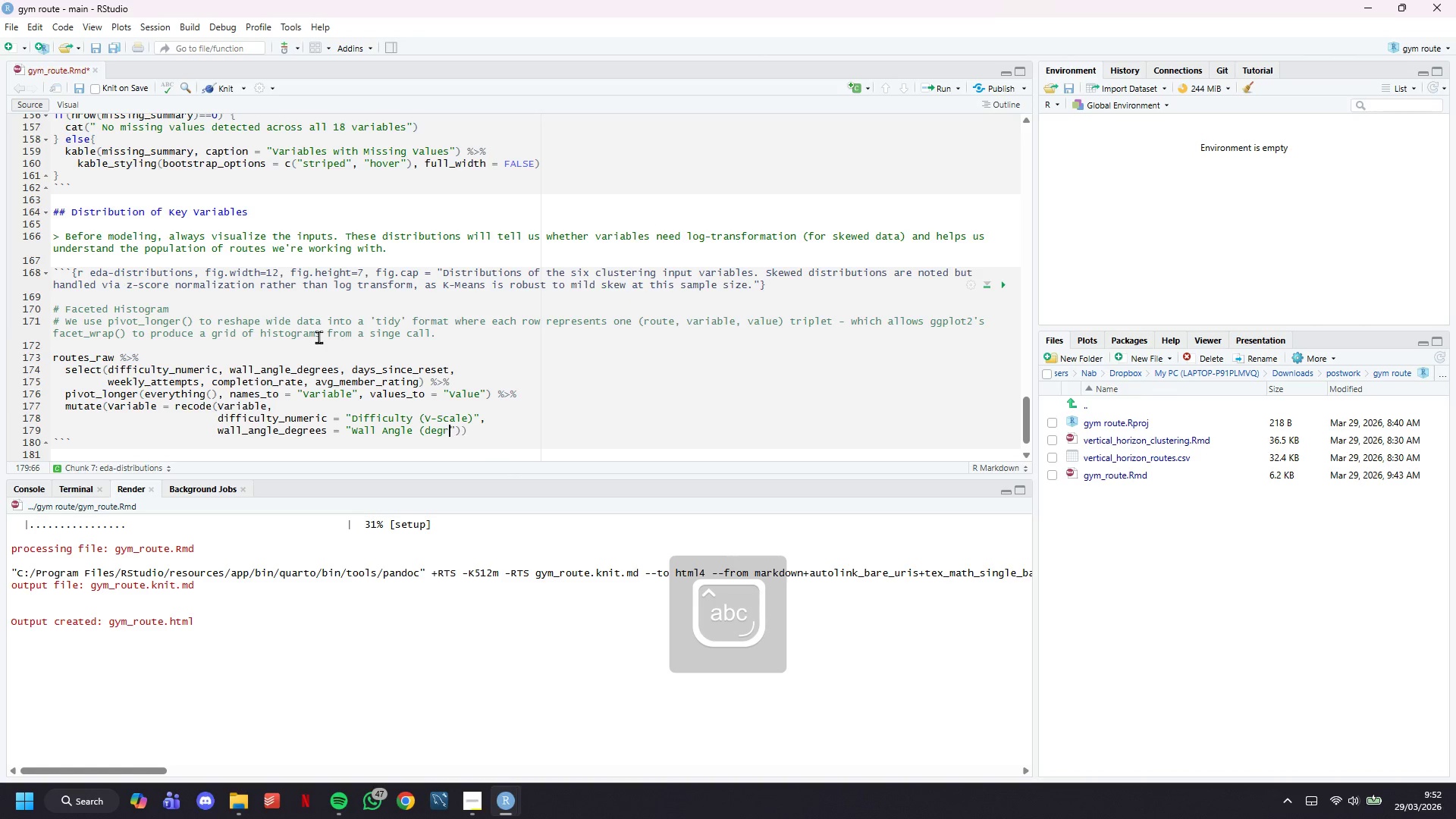 
key(ArrowRight)
 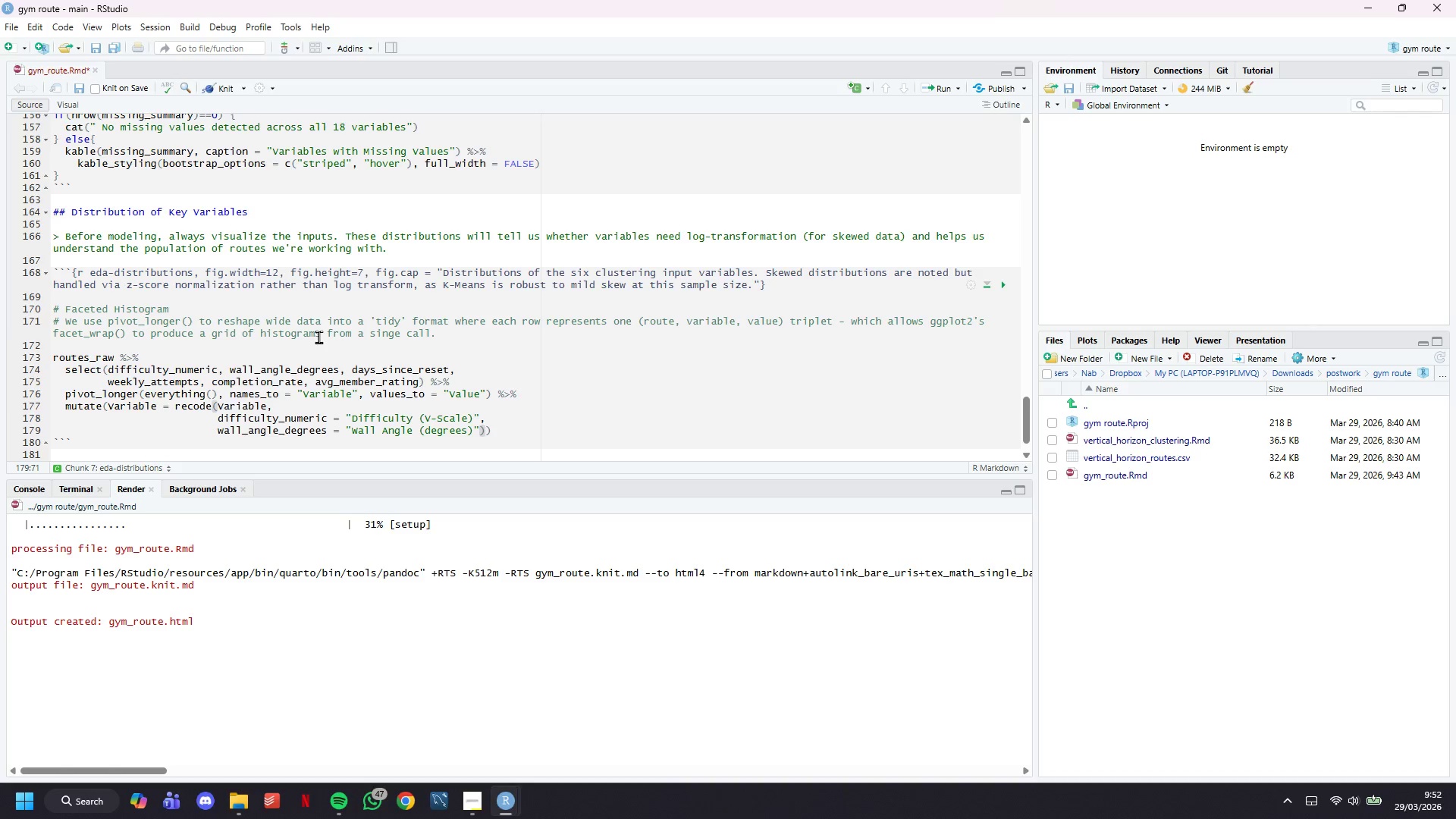 
key(Comma)
 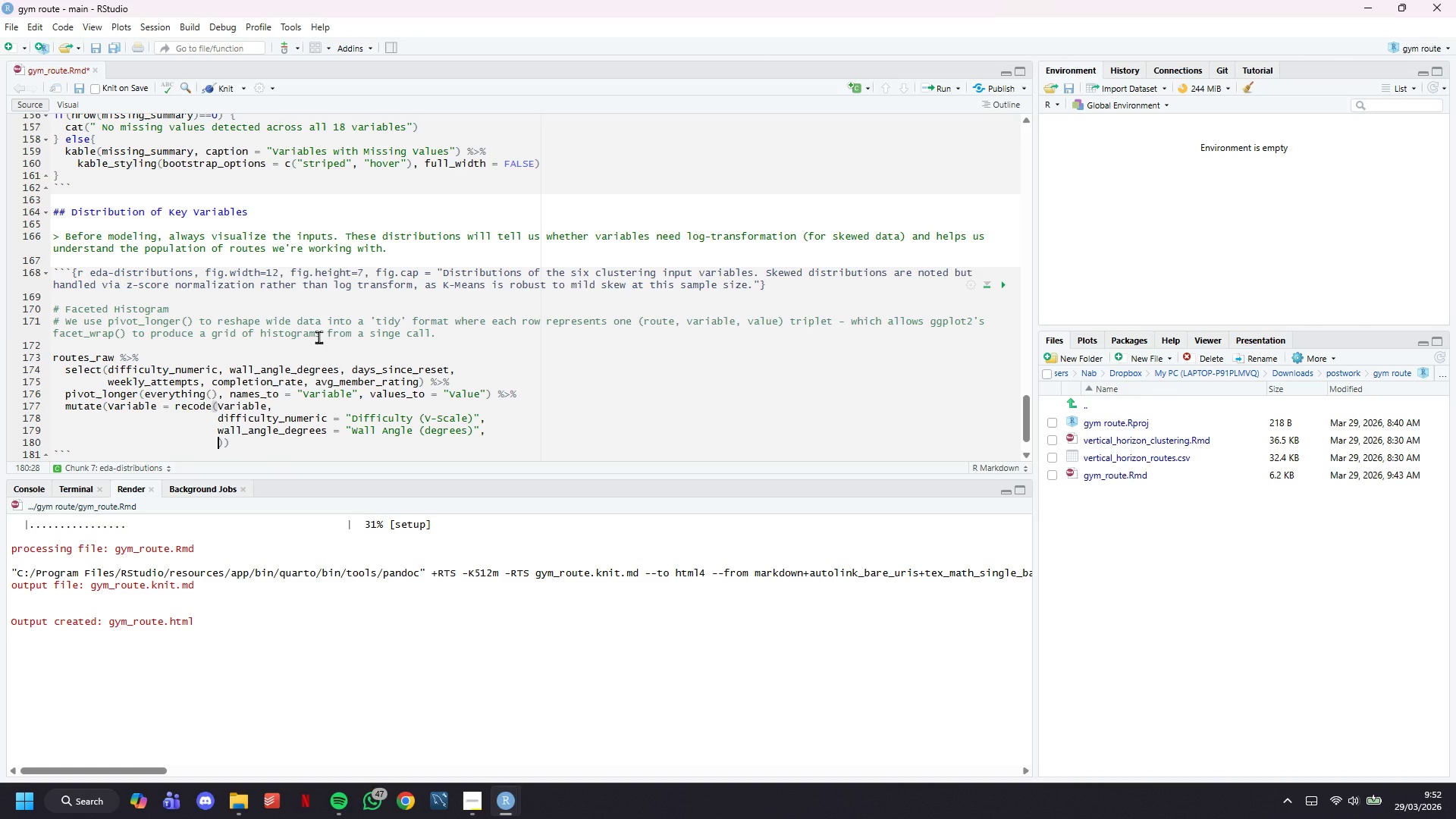 
key(Enter)
 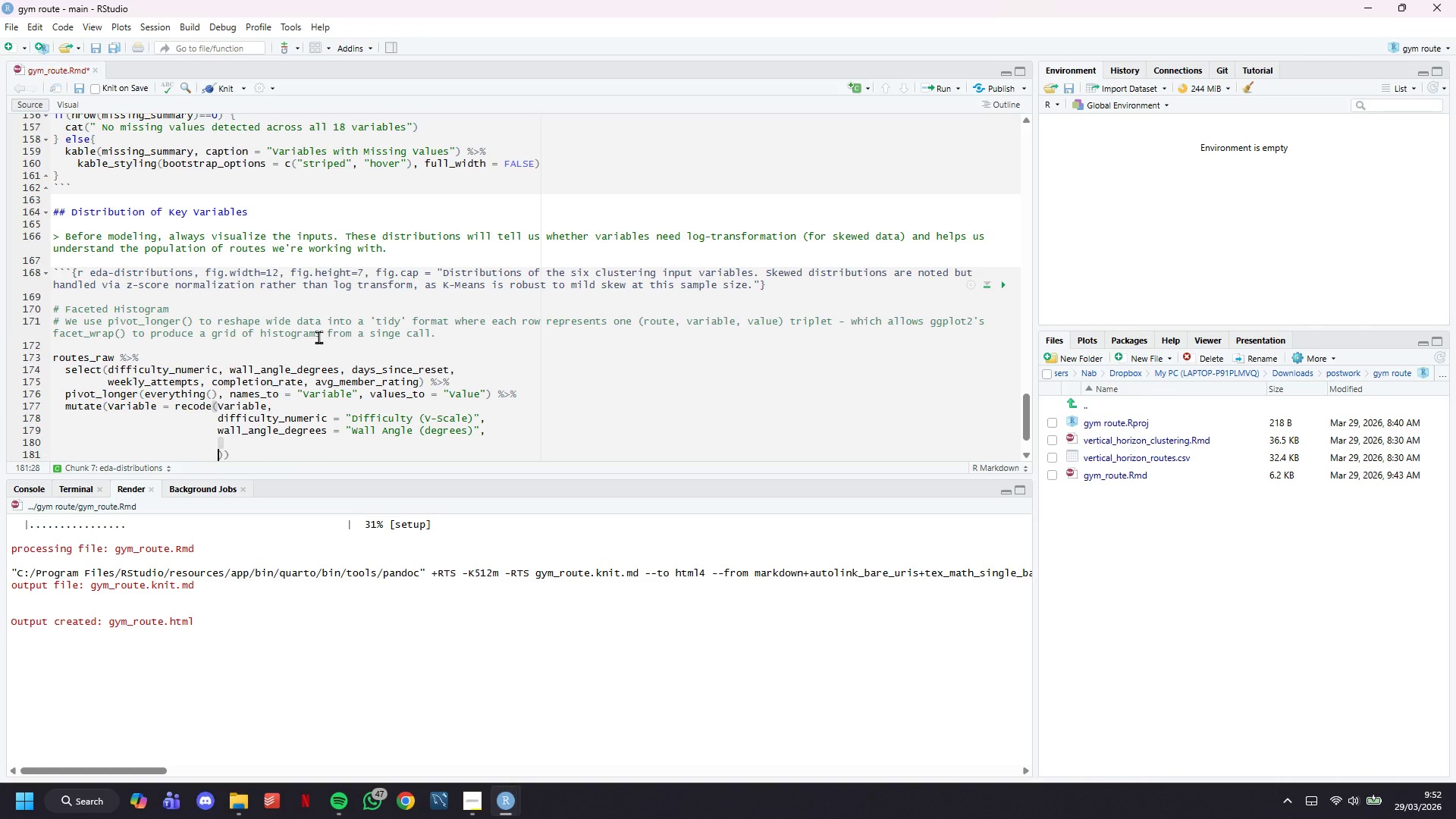 
key(Enter)
 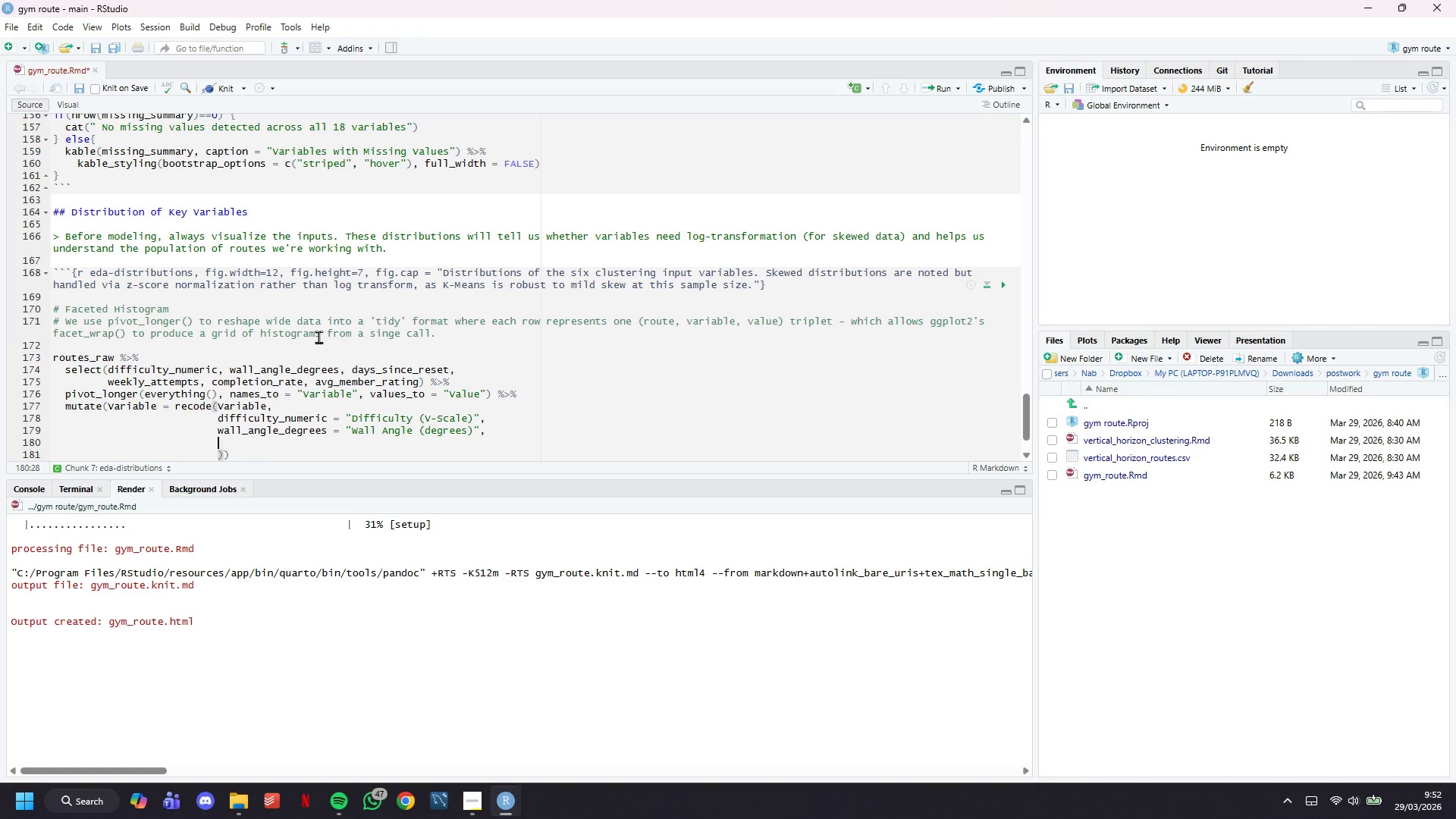 
key(ArrowUp)
 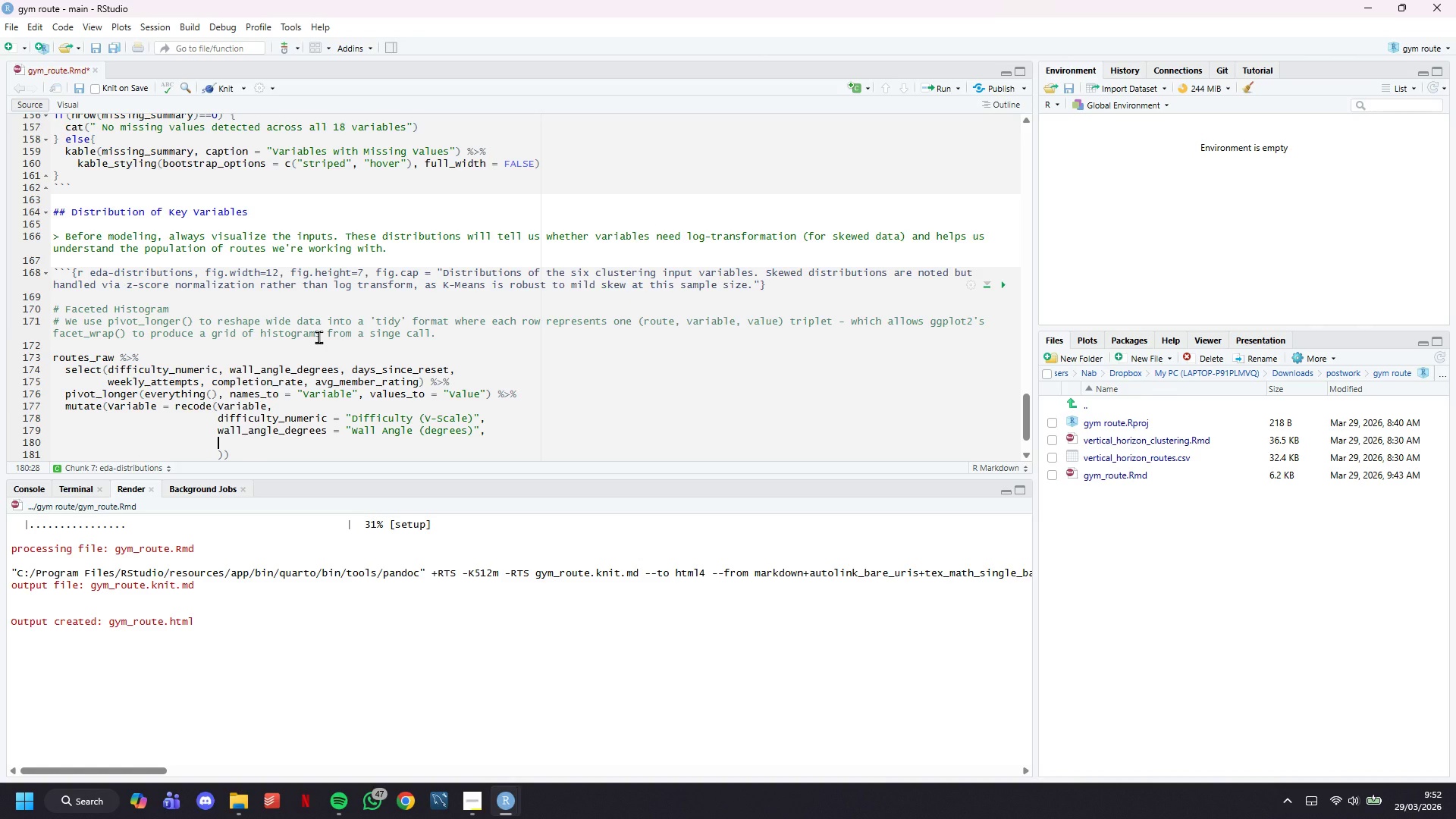 
type(days_since_)
key(Tab)
type( = "Dtas )
key(Backspace)
key(Backspace)
key(Backspace)
key(Backspace)
type(ays Since Reset)
 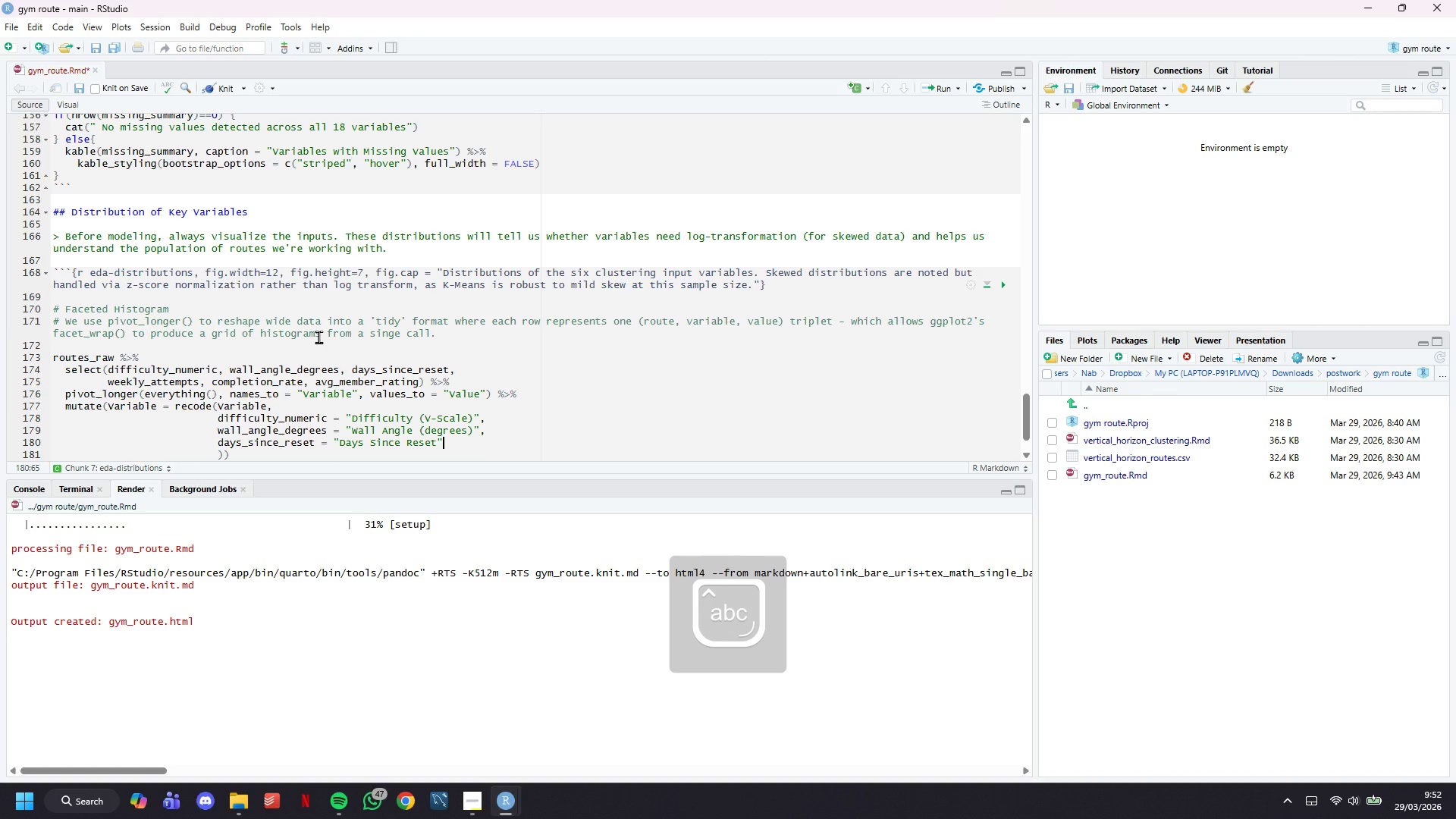 
 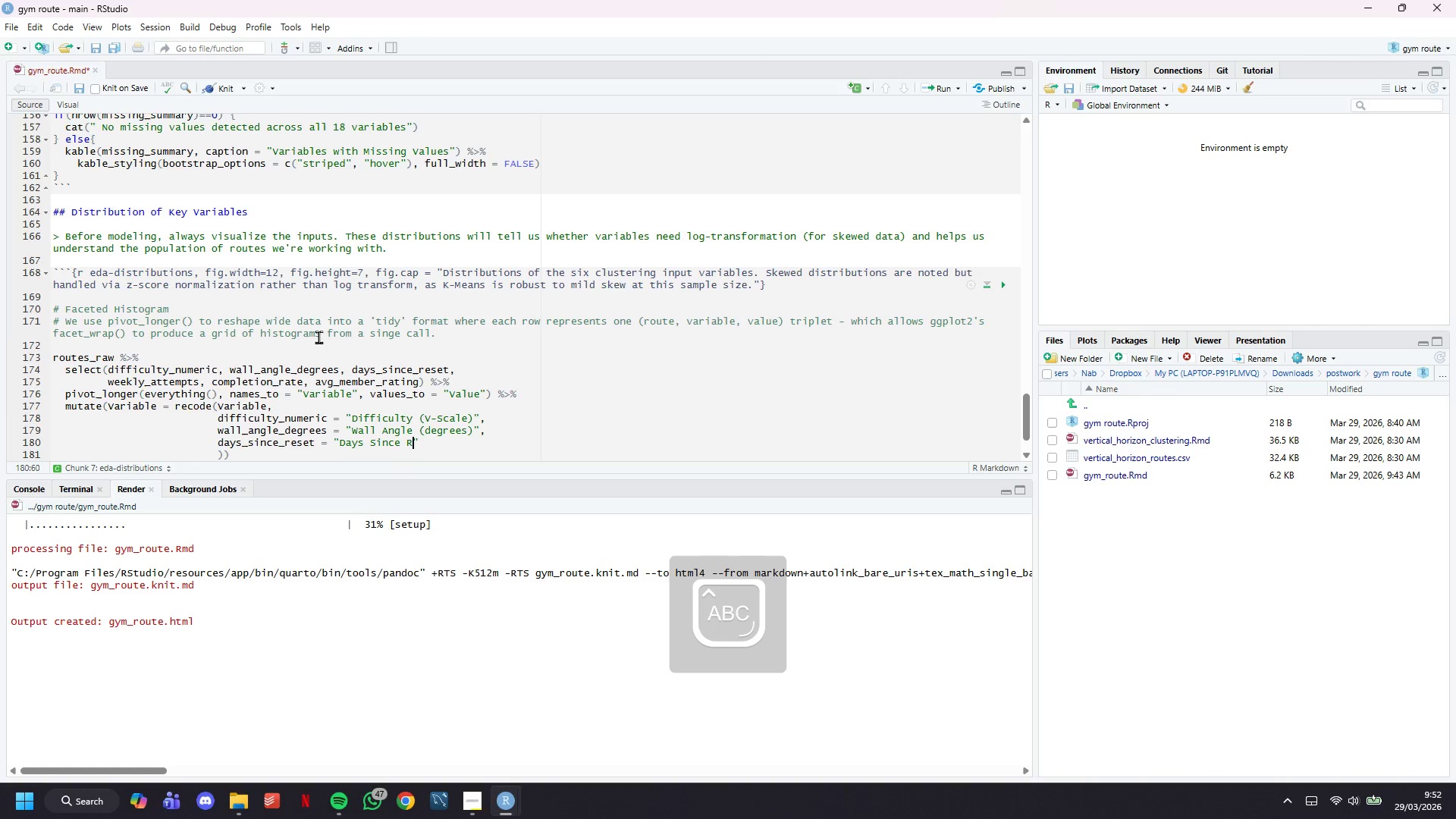 
key(ArrowRight)
 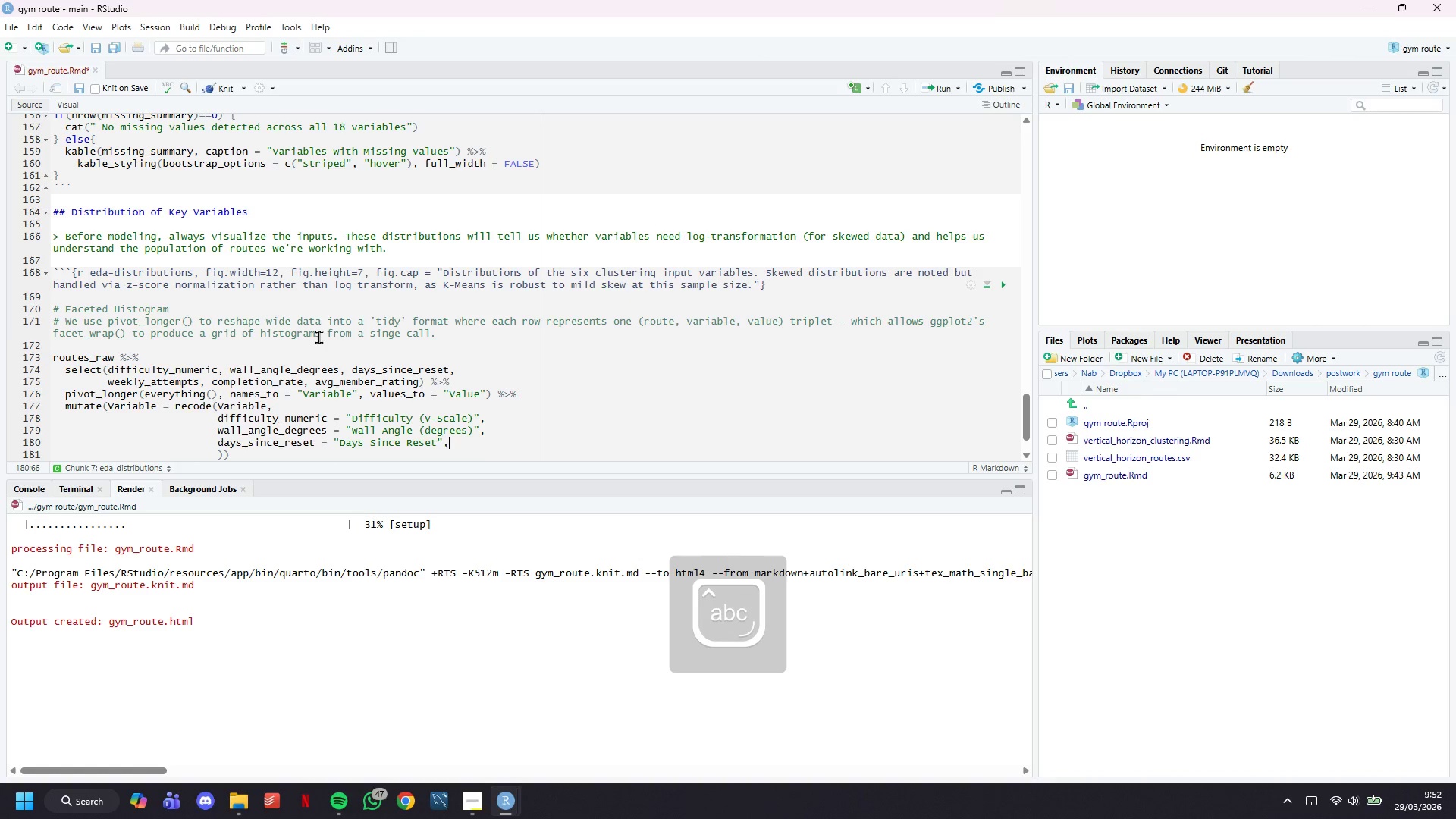 
key(Comma)
 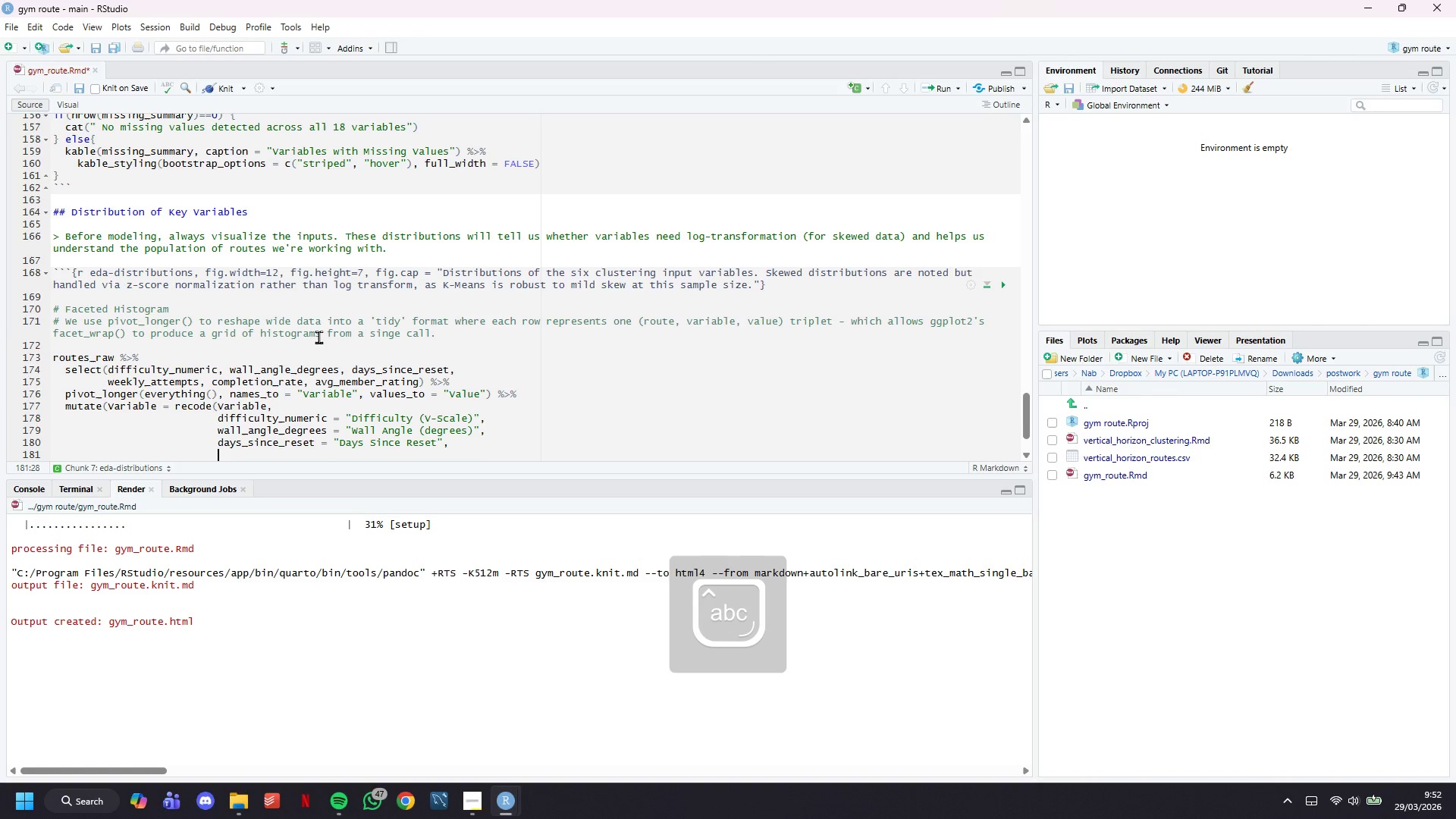 
key(Enter)
 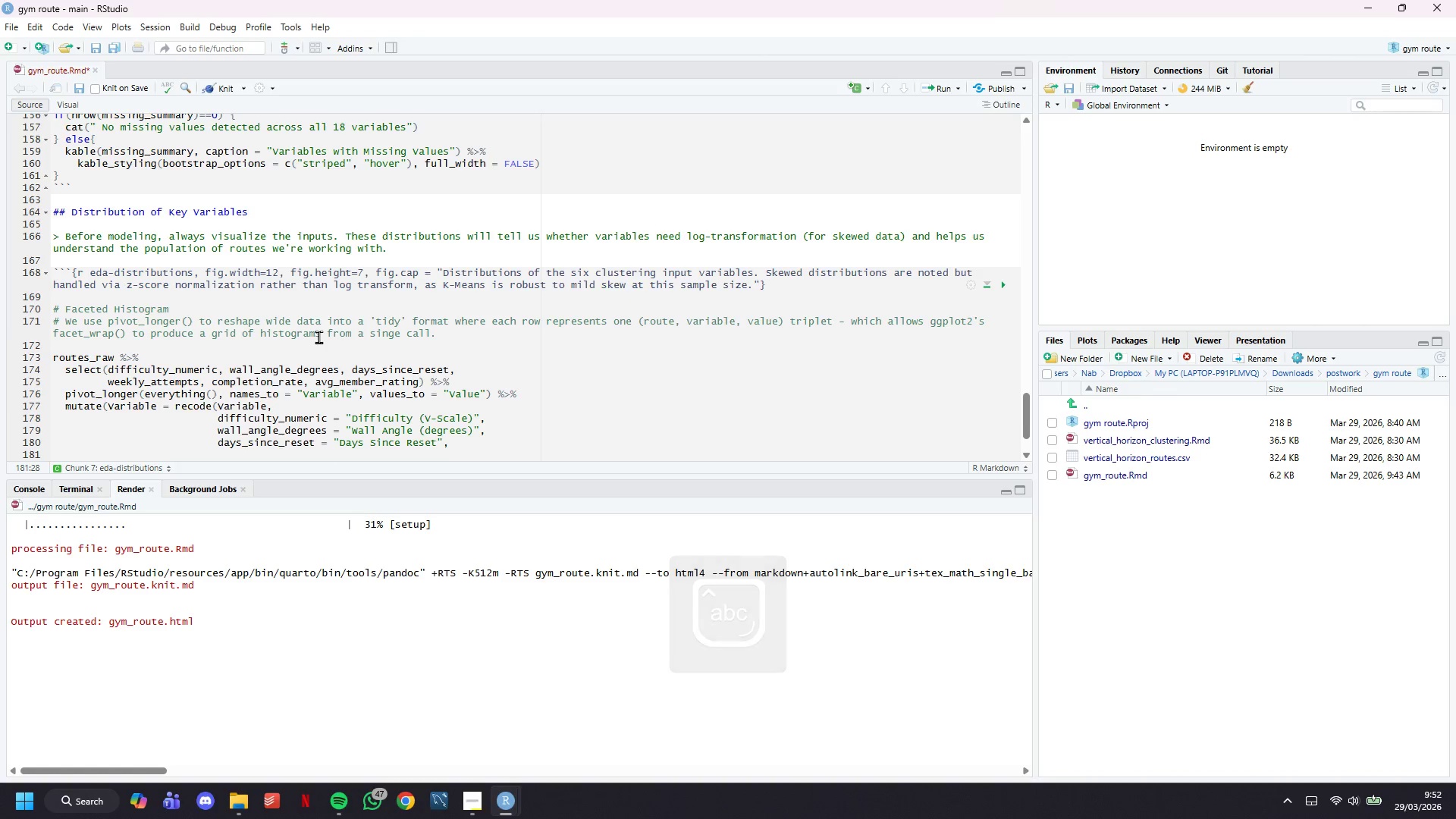 
type(weekly_)
key(Tab)
type( = "Weekly Attemps)
 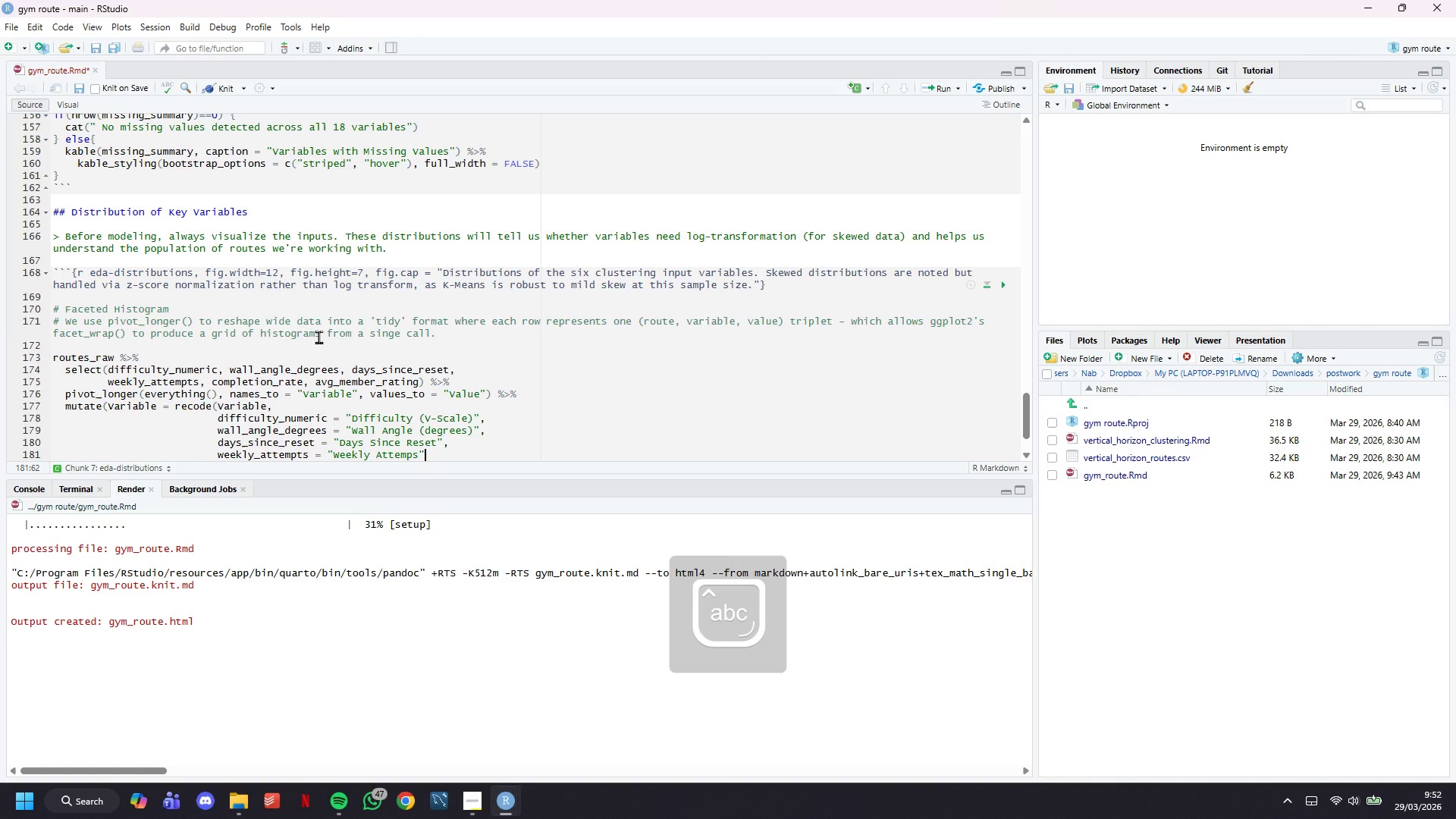 
 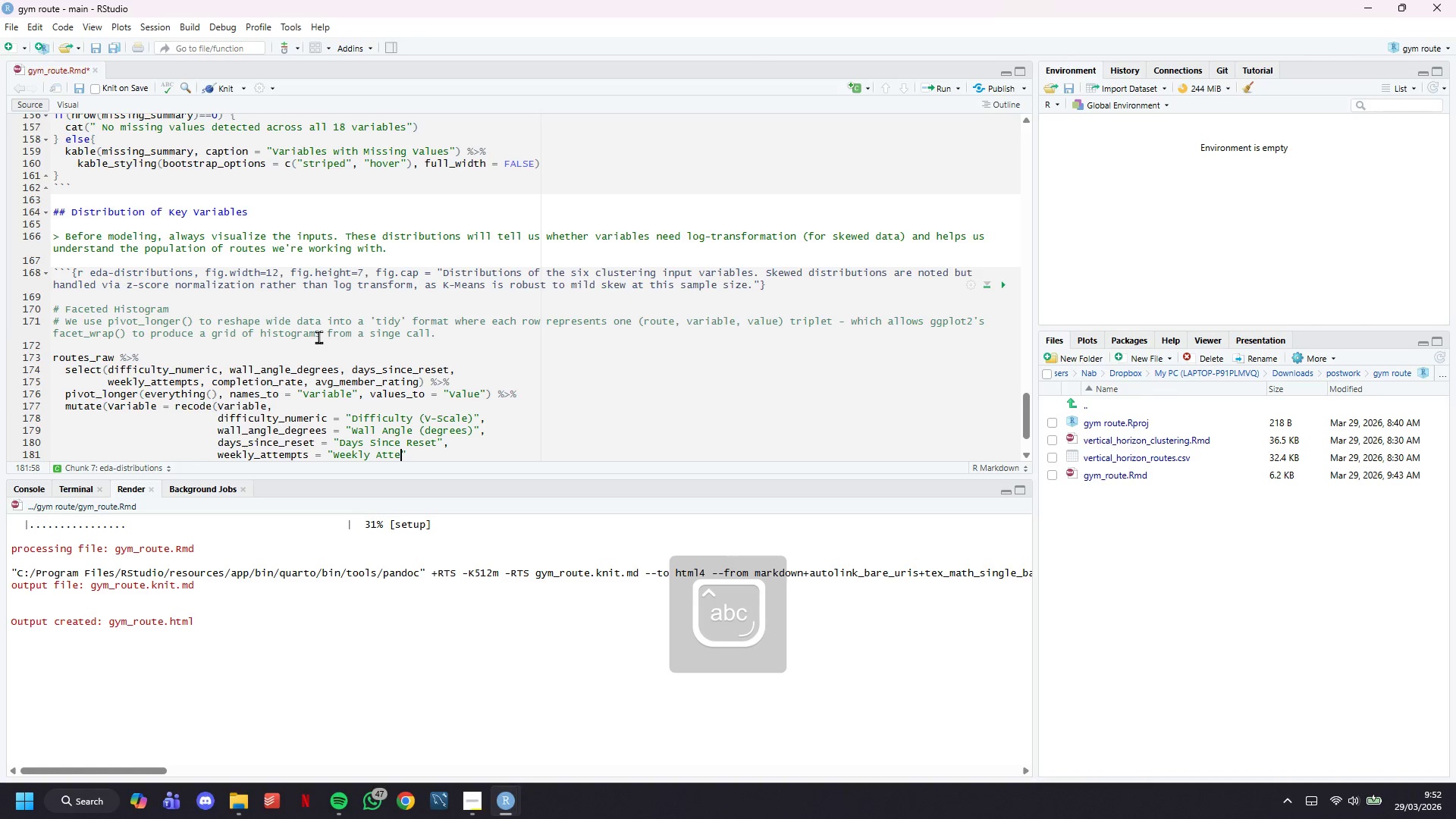 
key(ArrowRight)
 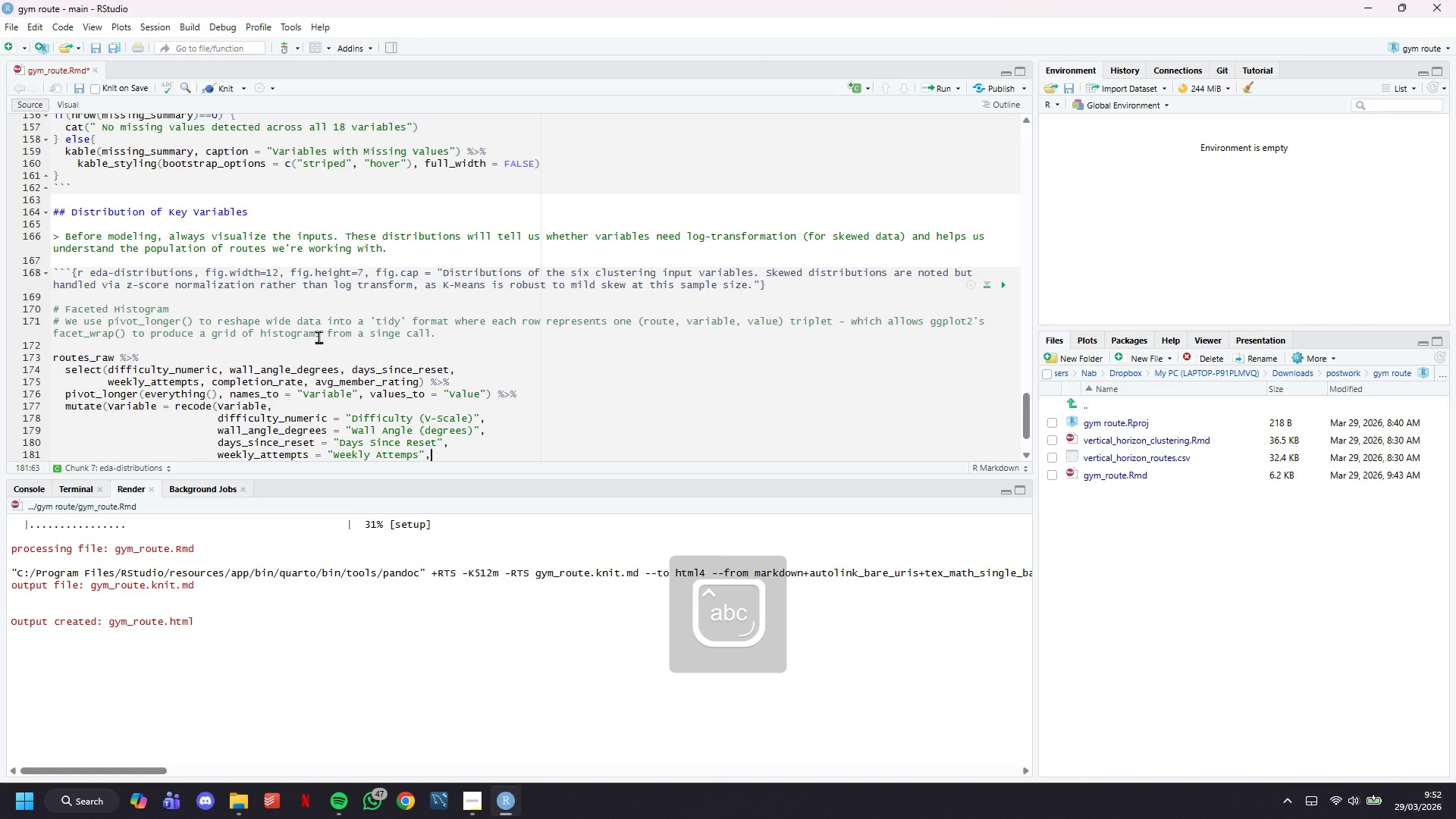 
key(Comma)
 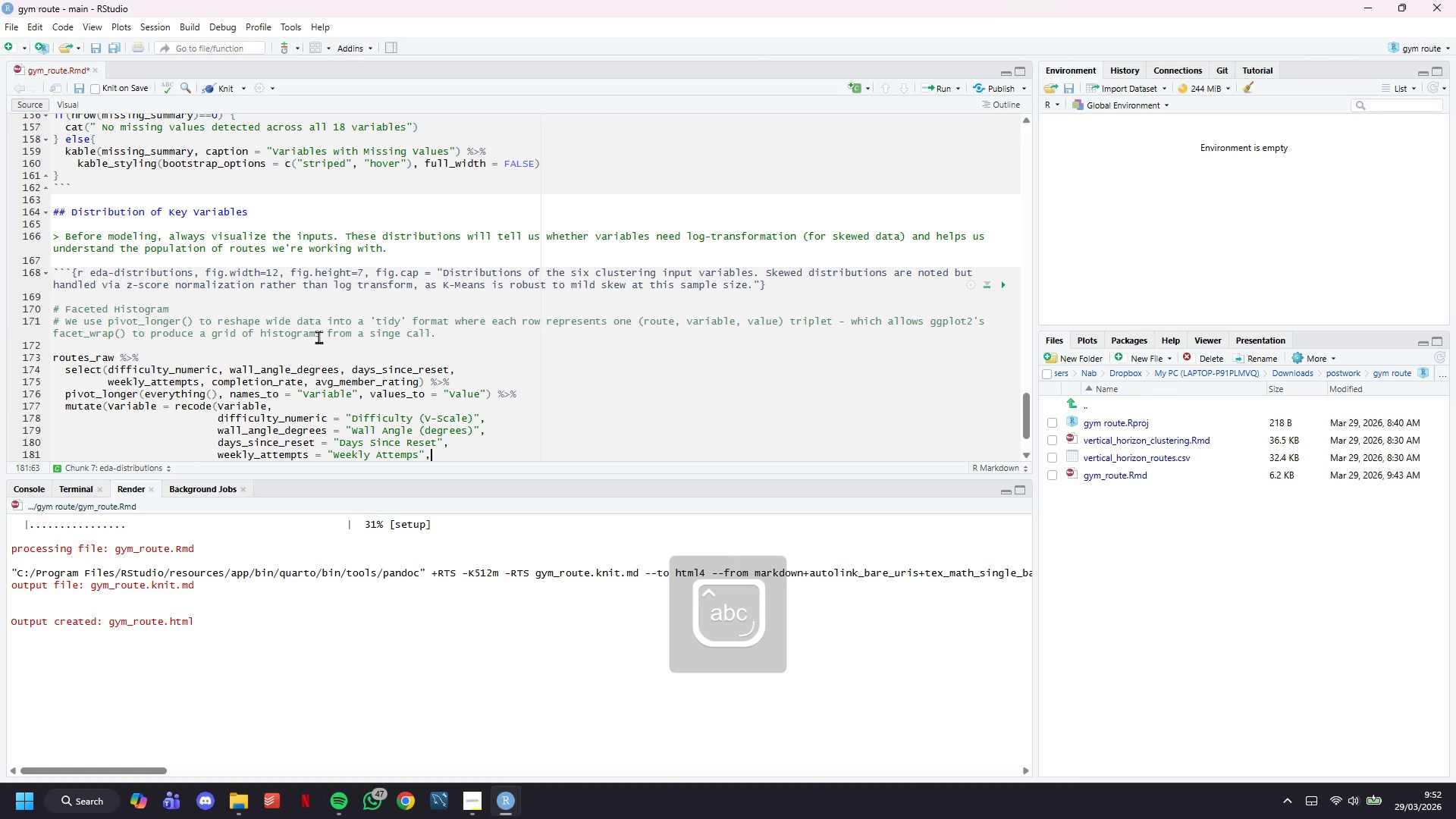 
key(ArrowLeft)
 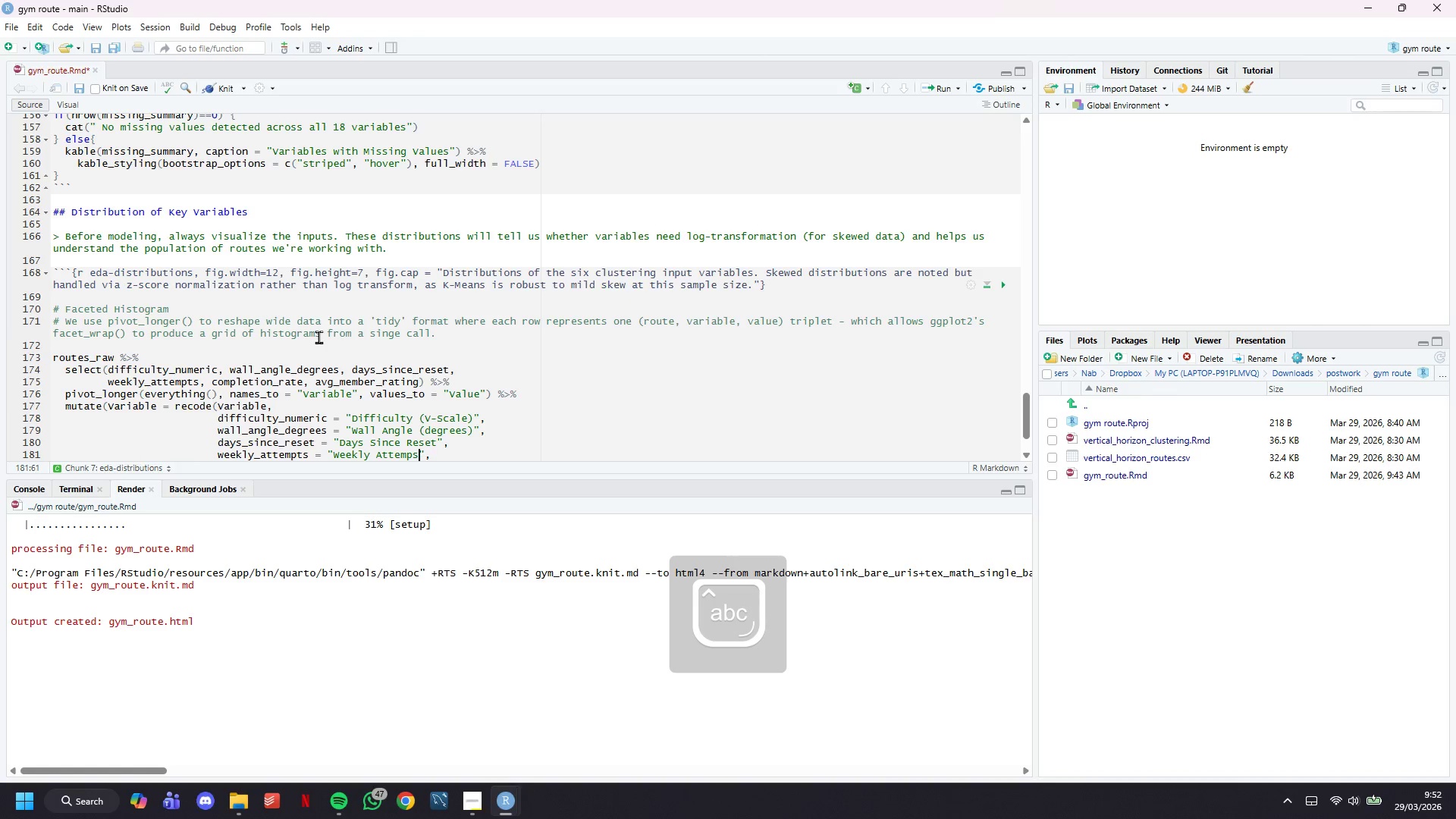 
key(ArrowLeft)
 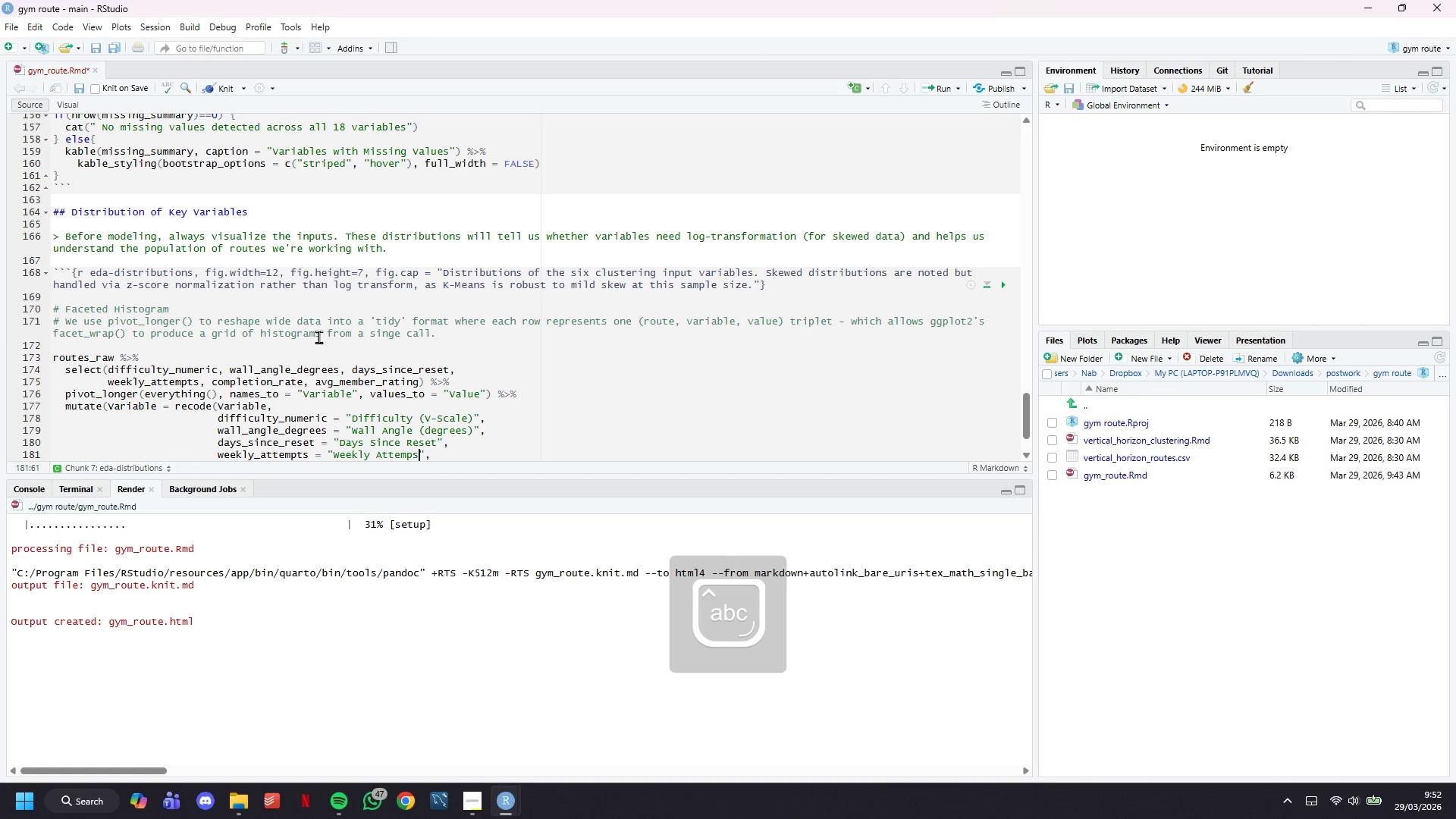 
key(ArrowLeft)
 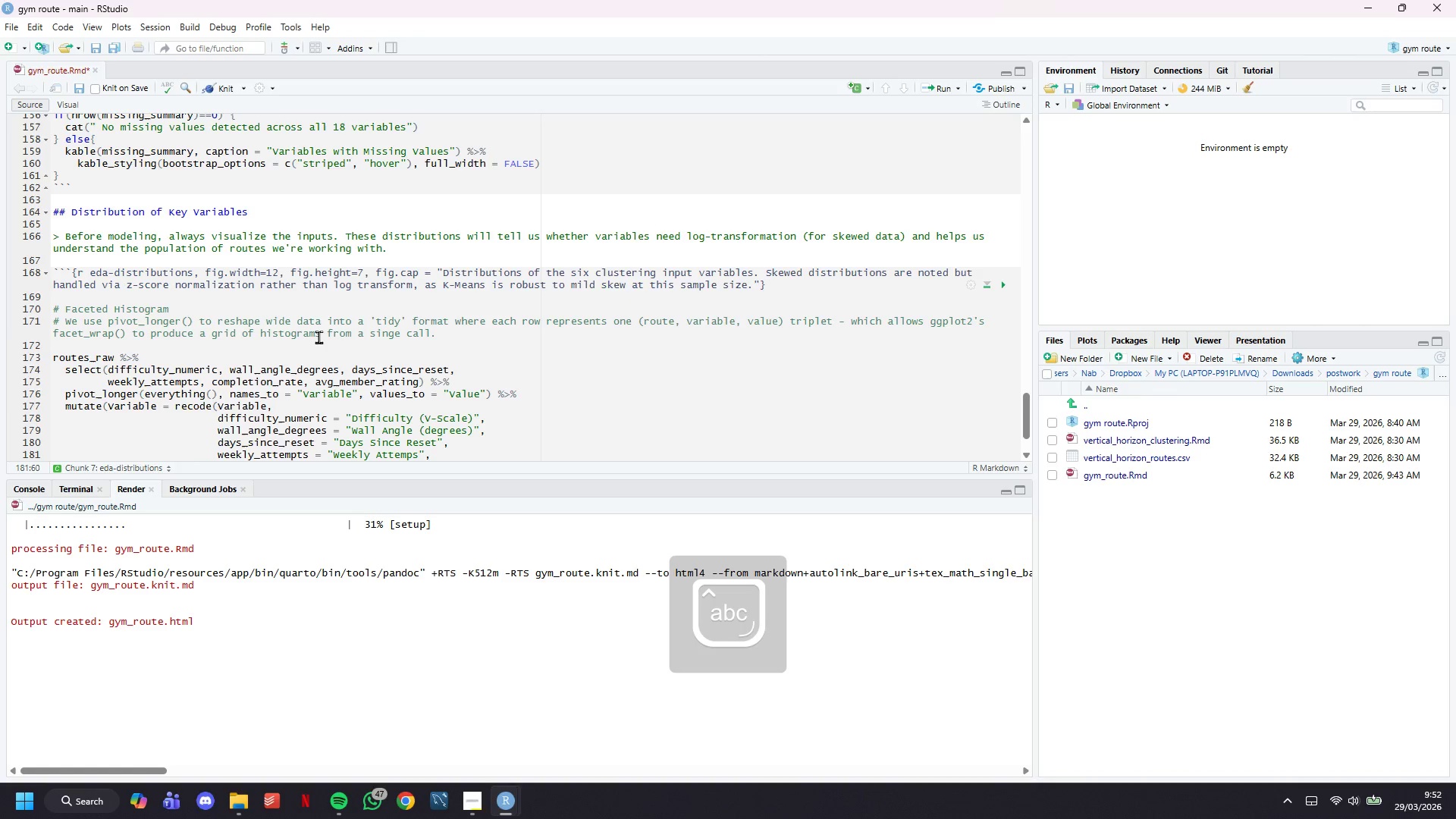 
key(T)
 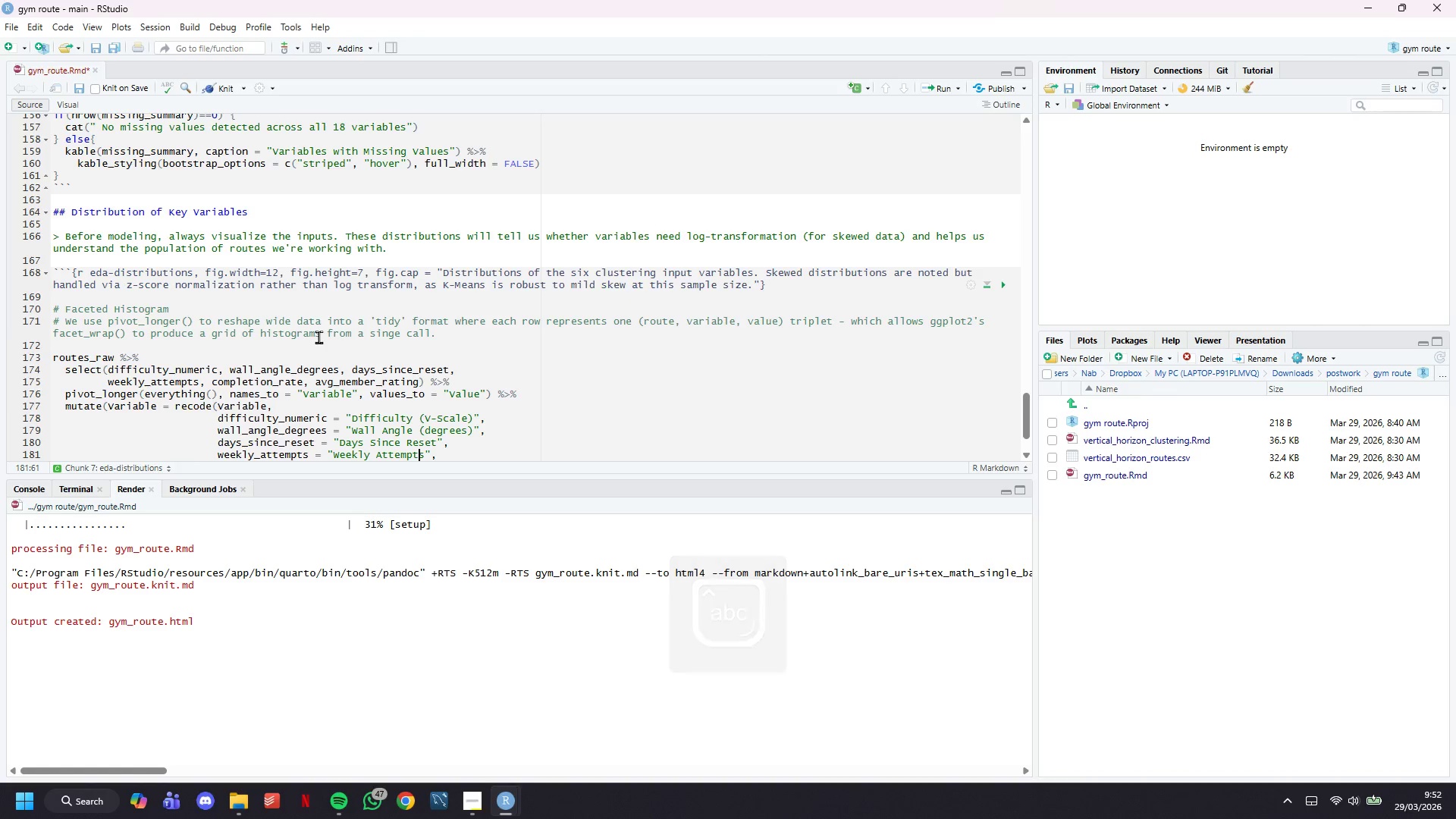 
key(ArrowRight)
 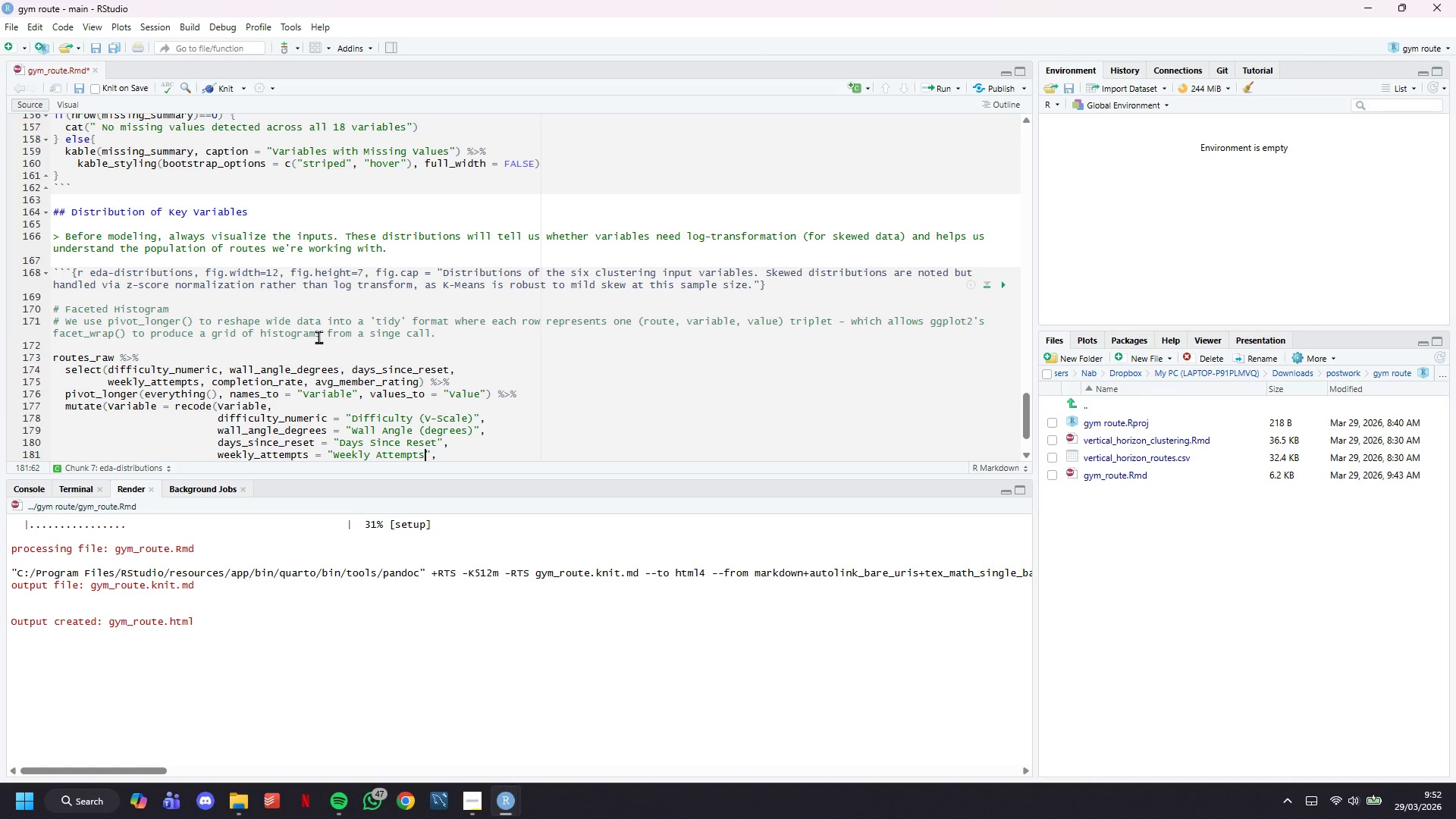 
key(ArrowRight)
 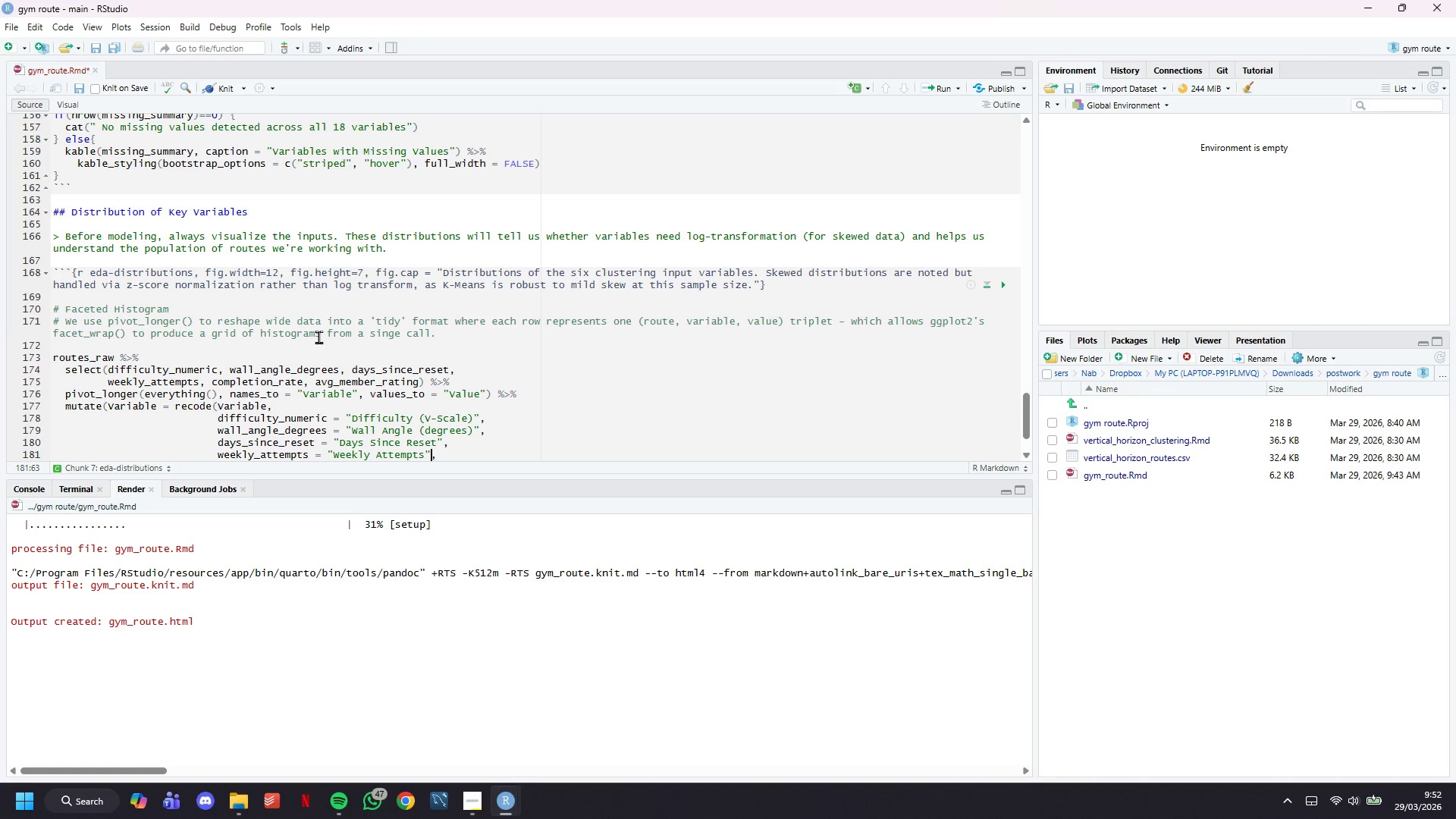 
key(ArrowRight)
 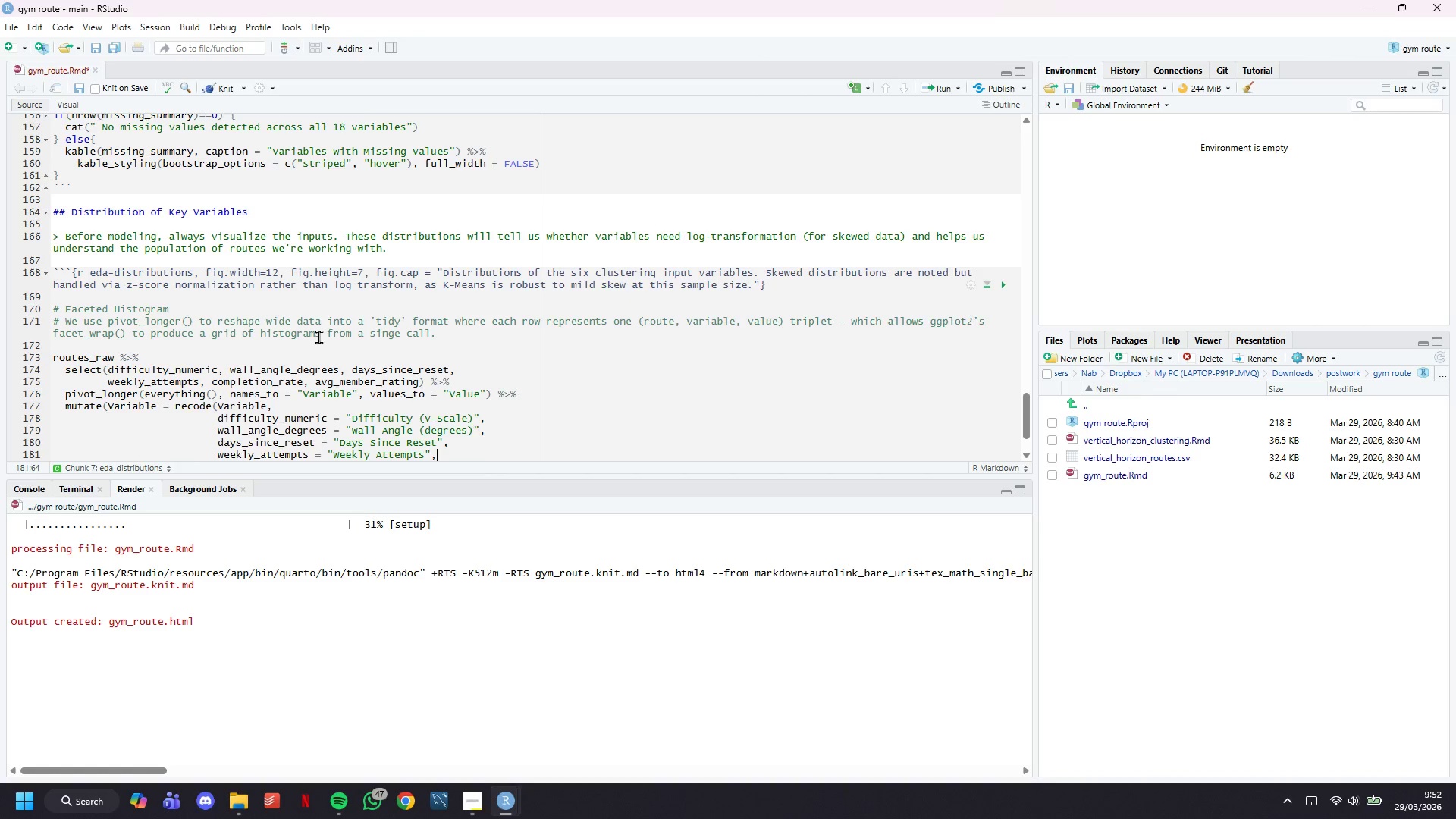 
key(Enter)
 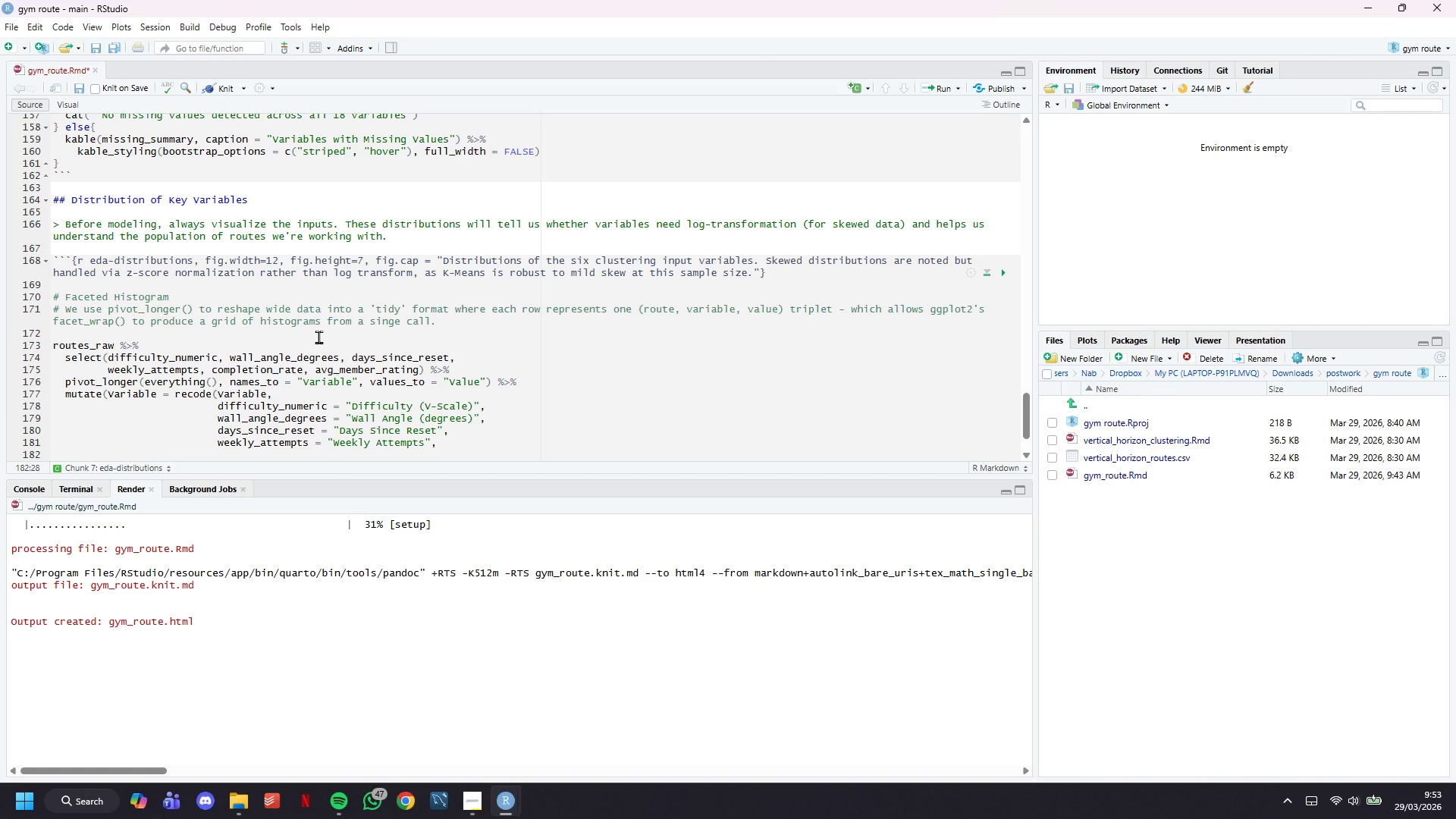 
type(completion_rate )
key(Backspace)
type( = "Completion RATE)
key(Backspace)
key(Backspace)
key(Backspace)
type(ate)
 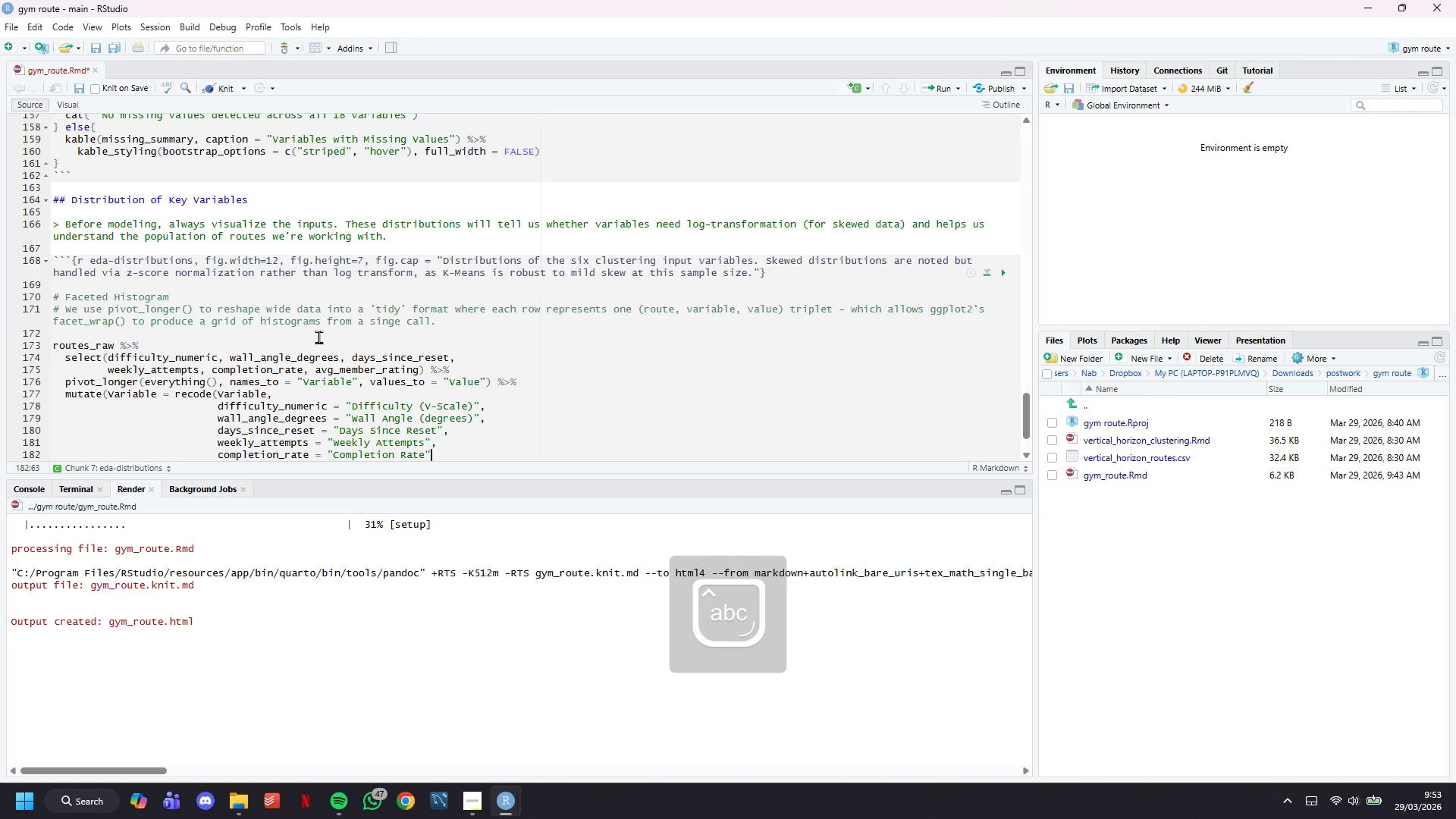 
key(ArrowRight)
 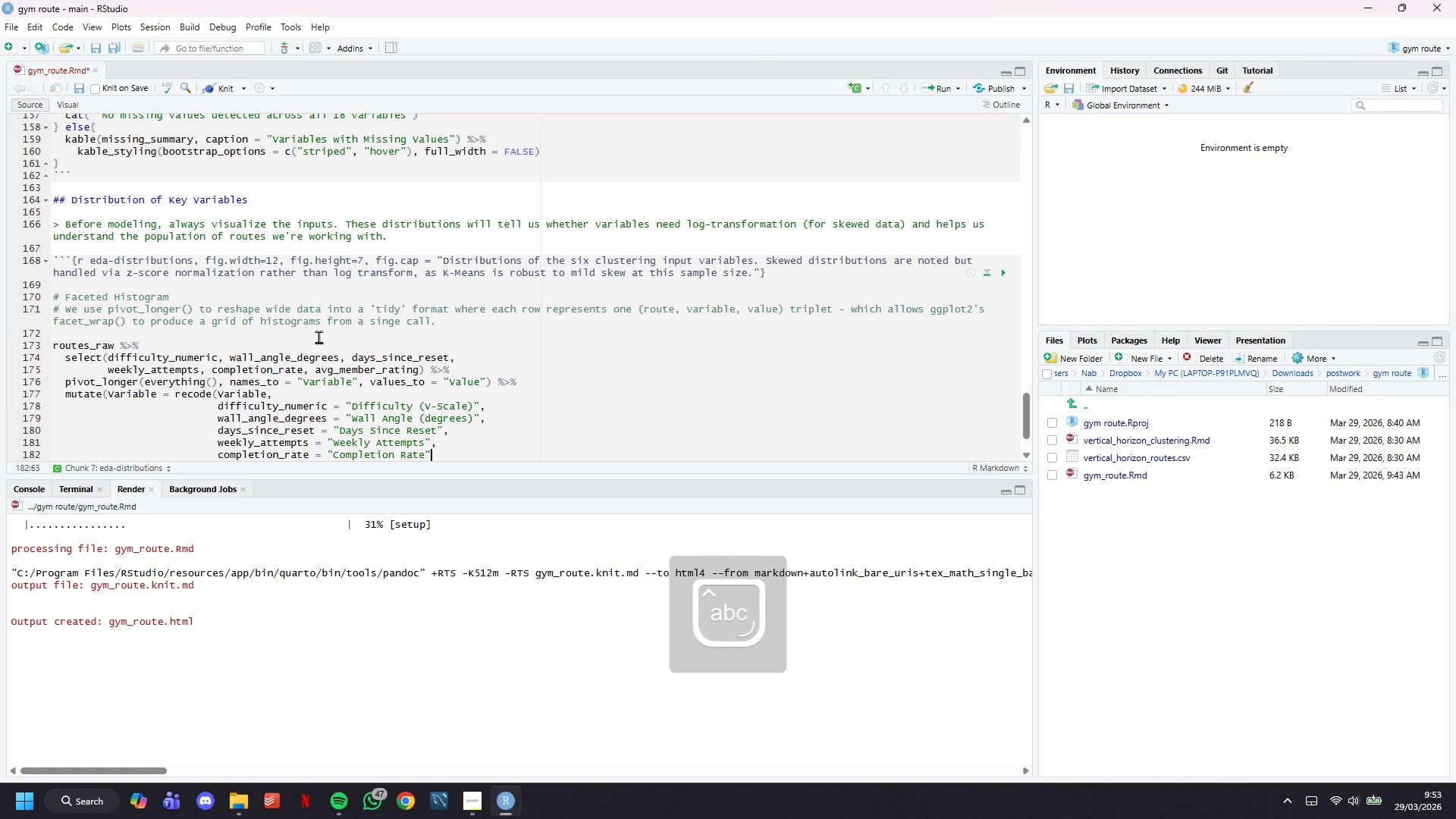 
key(Comma)
 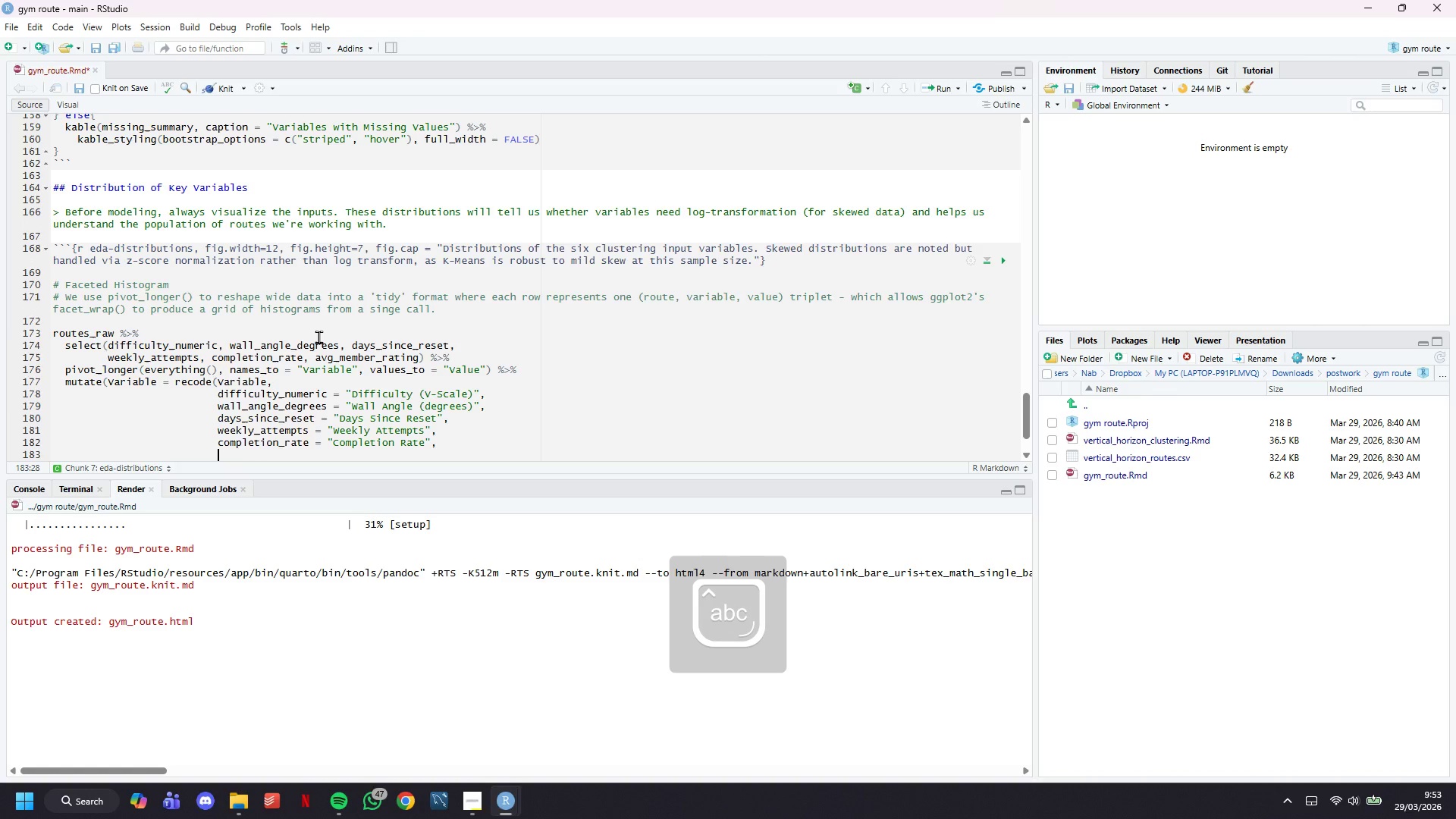 
key(Enter)
 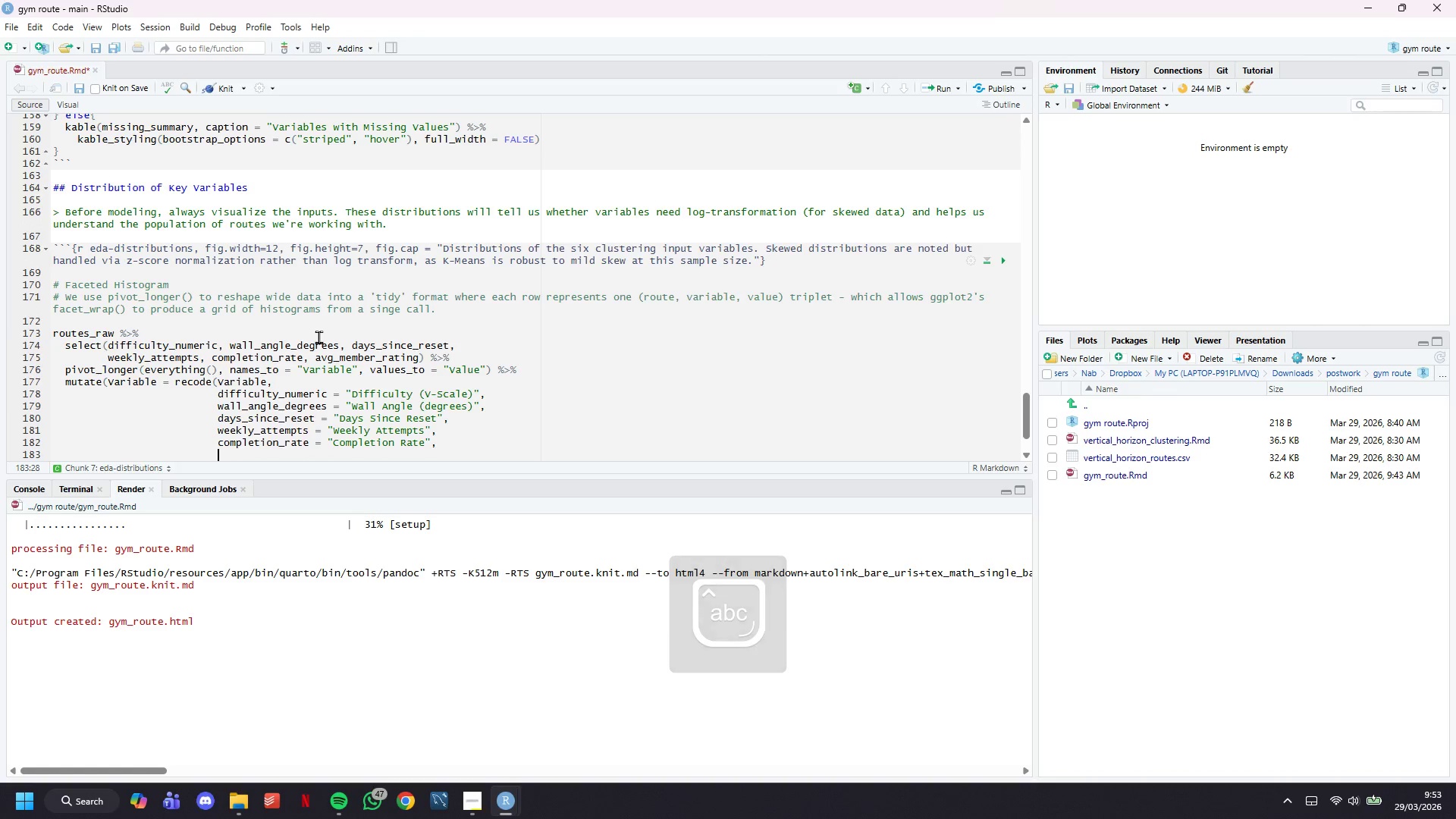 
type(avg_member-rating = "Avvg)
key(Backspace)
key(Backspace)
type(g Mmeb)
key(Backspace)
key(Backspace)
key(Backspace)
type(ember Rating)
 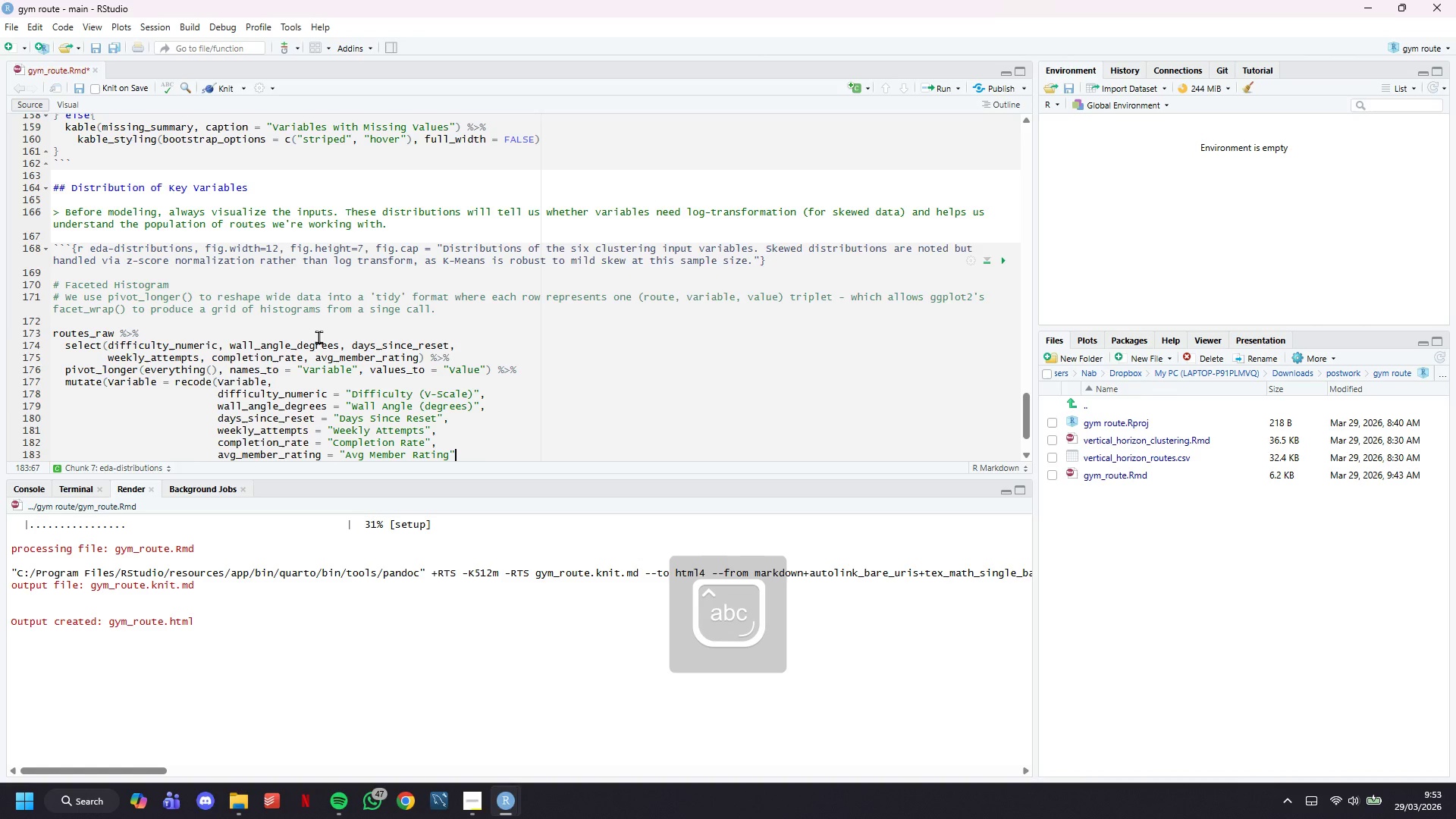 
key(ArrowRight)
 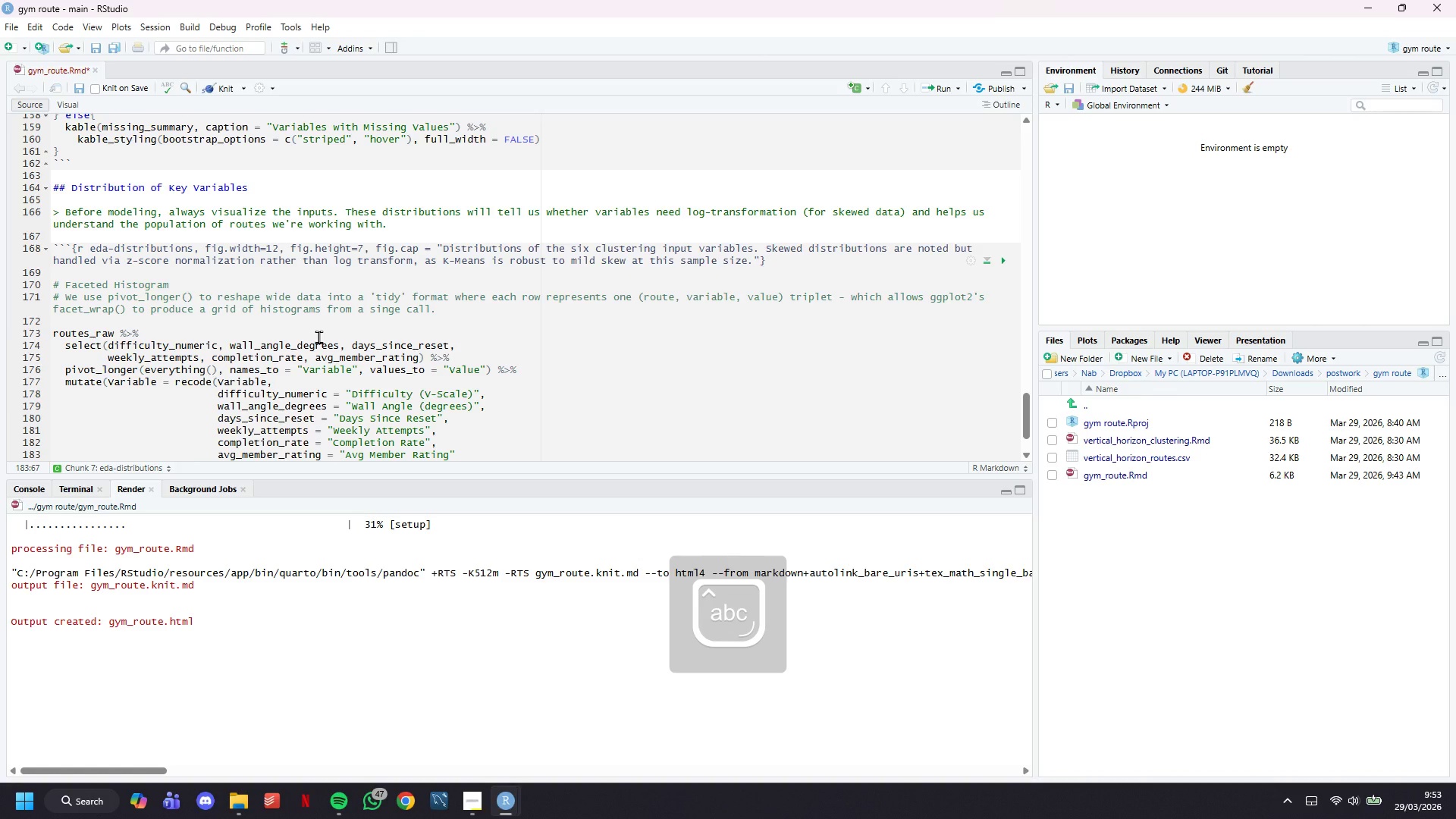 
key(ArrowDown)
 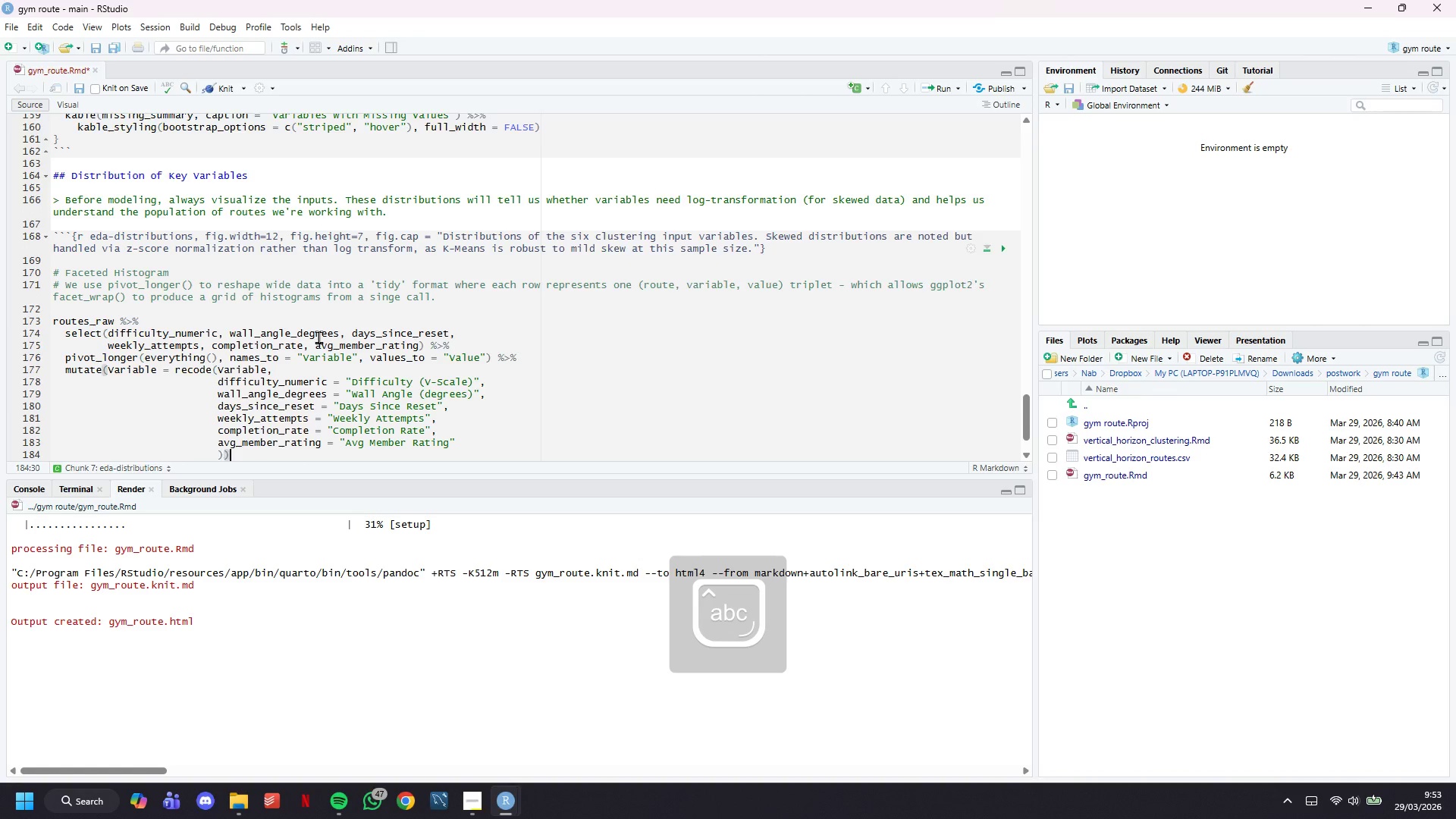 
key(ArrowDown)
 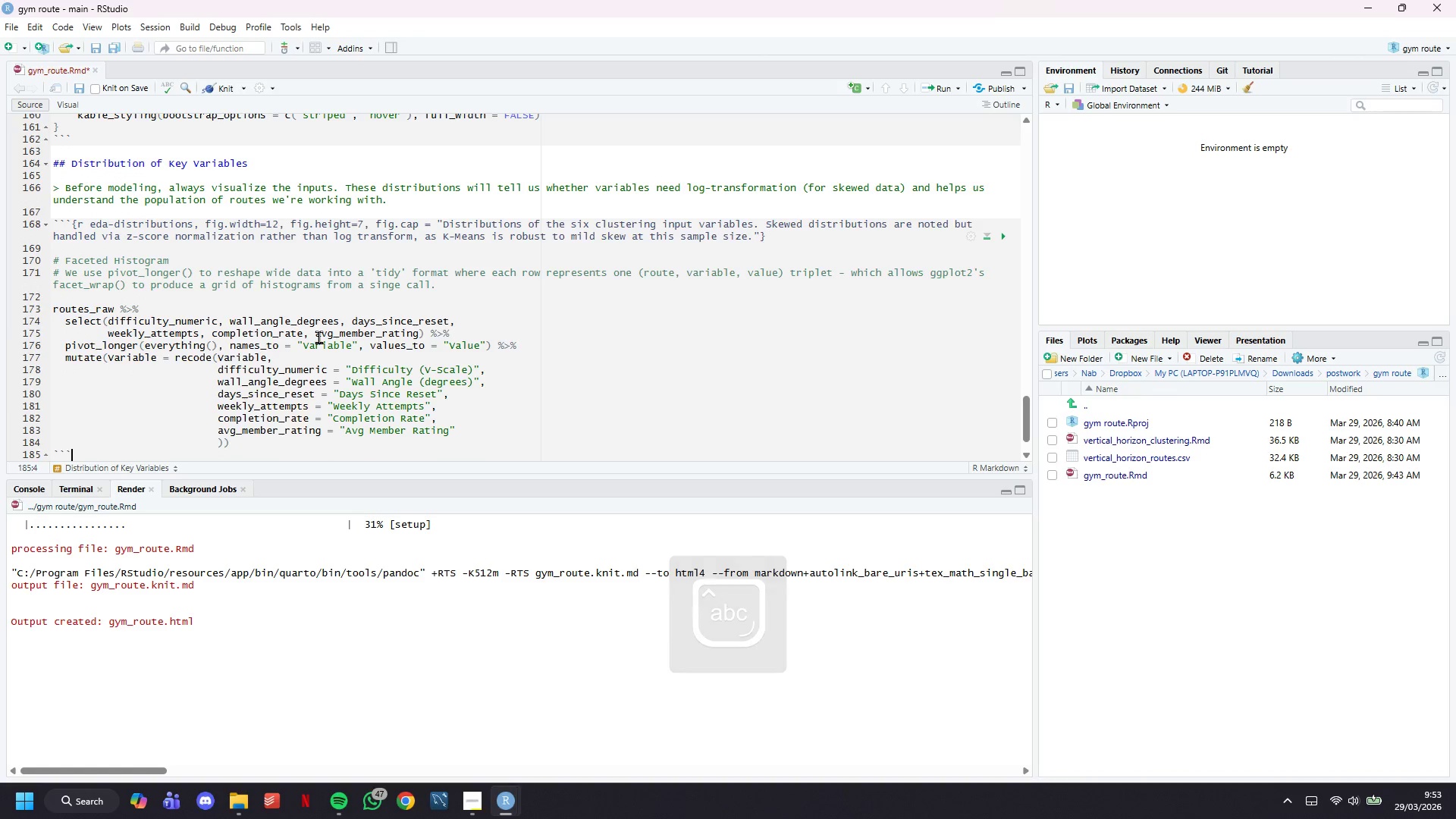 
key(ArrowUp)
 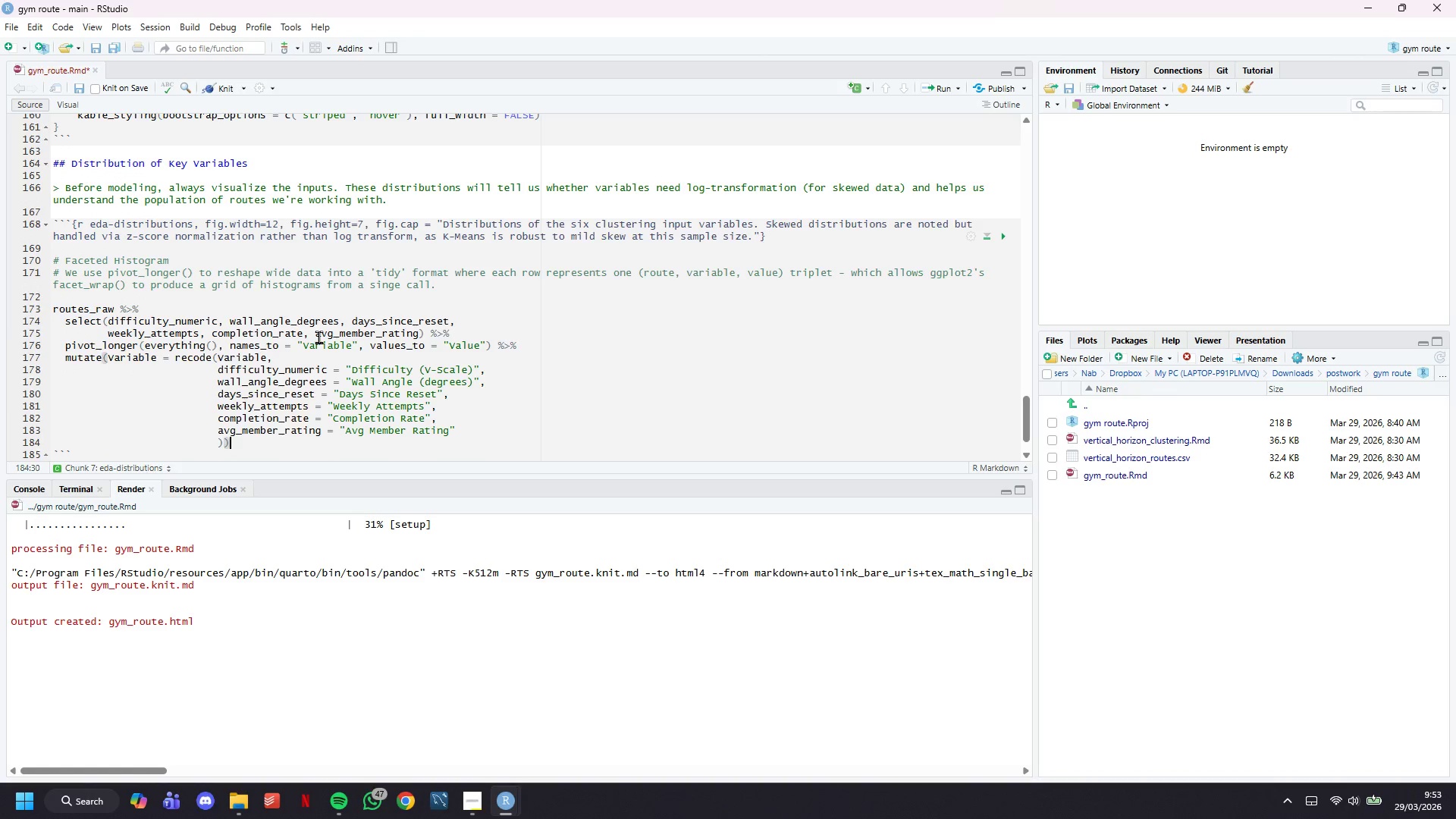 
key(Space)
 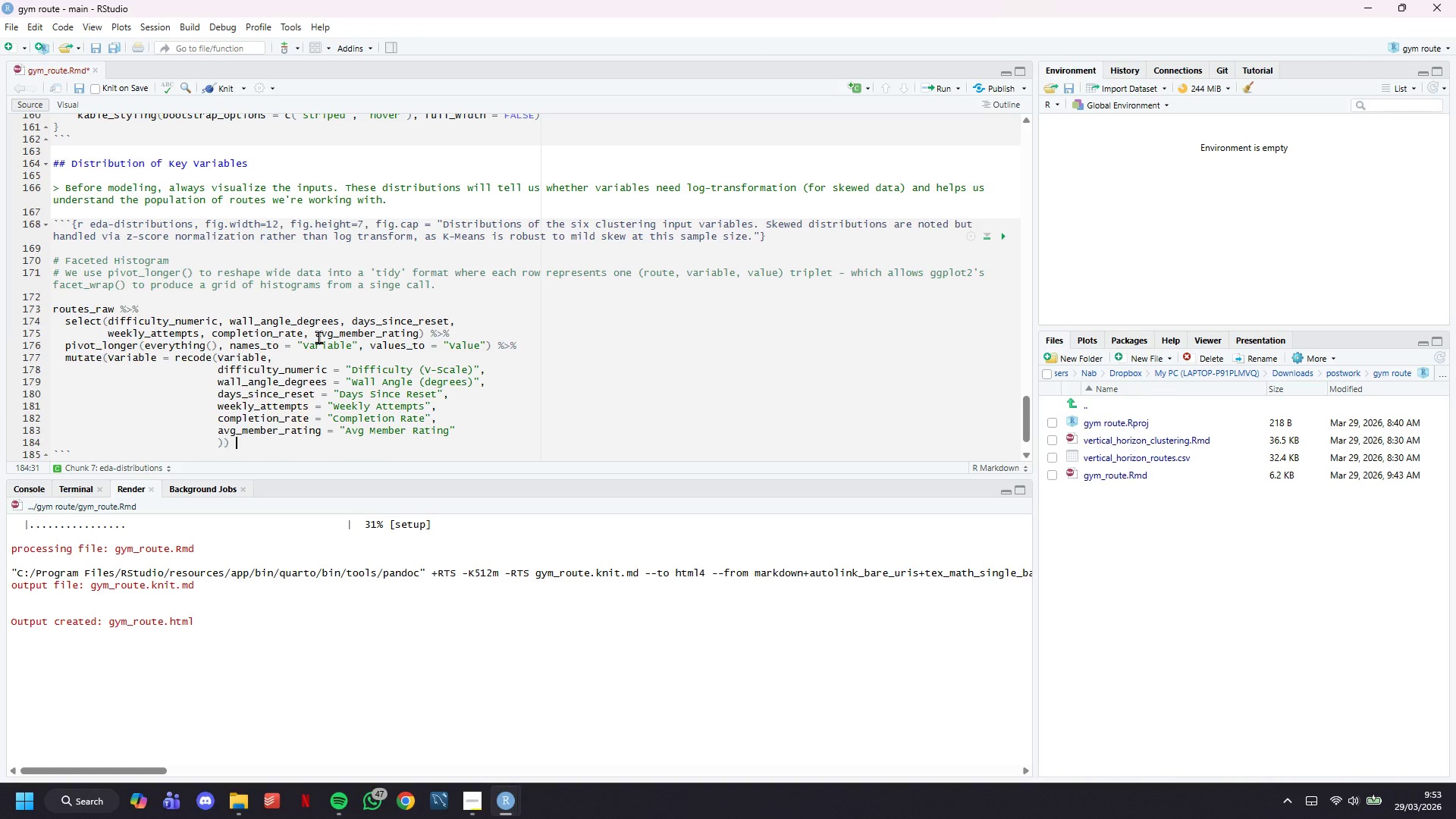 
key(Shift+5)
 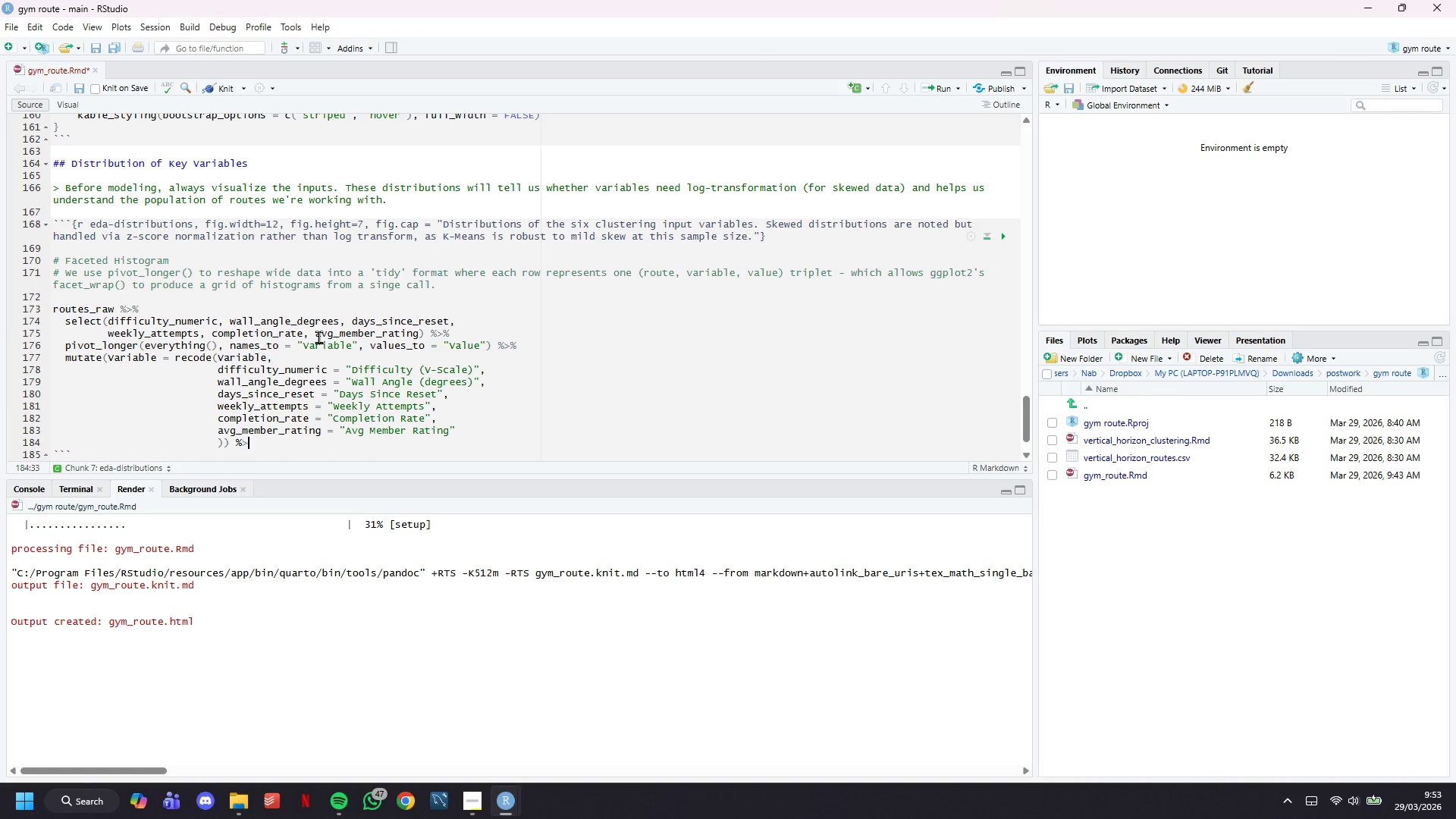 
key(Shift+Period)
 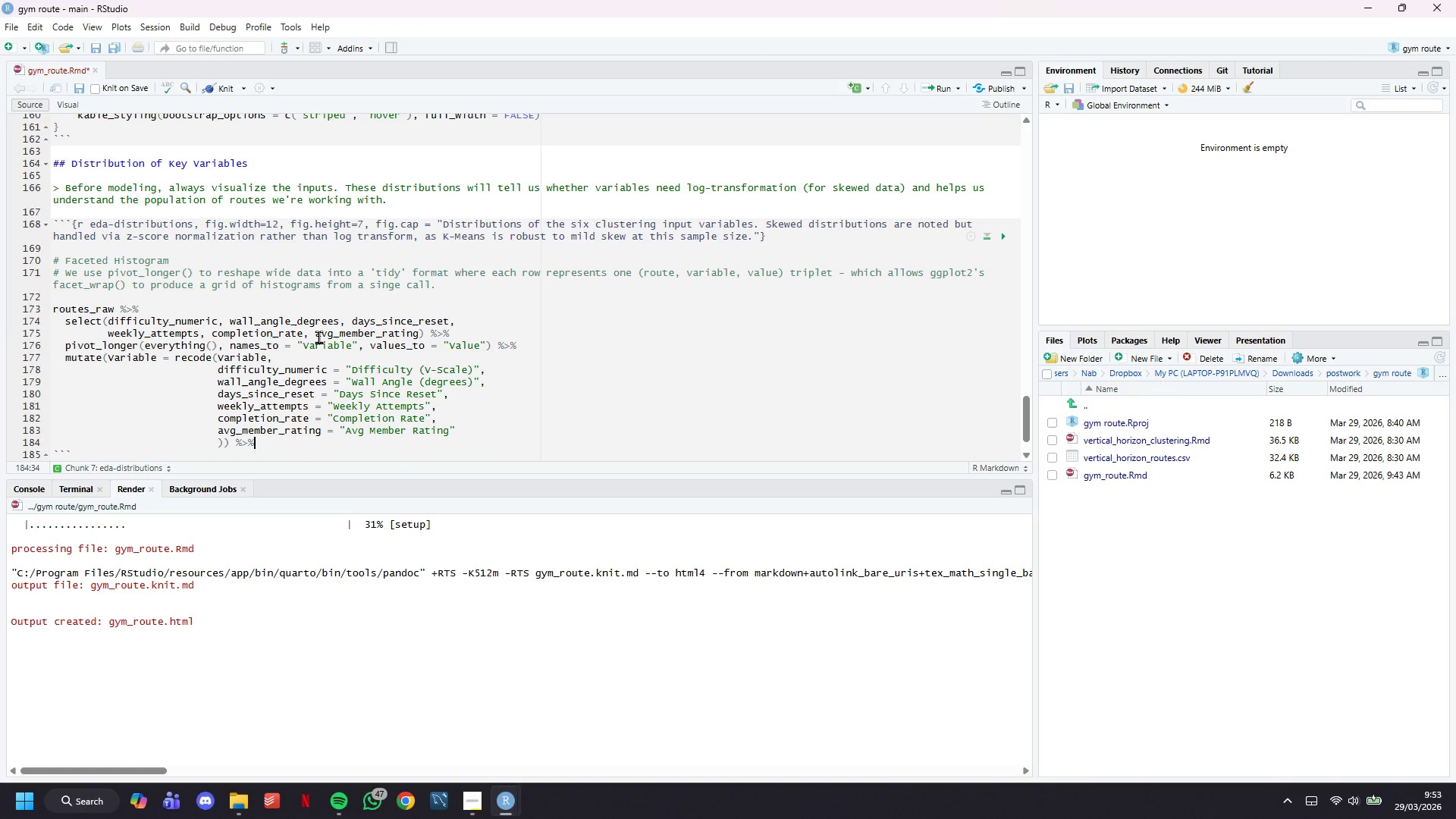 
key(Shift+5)
 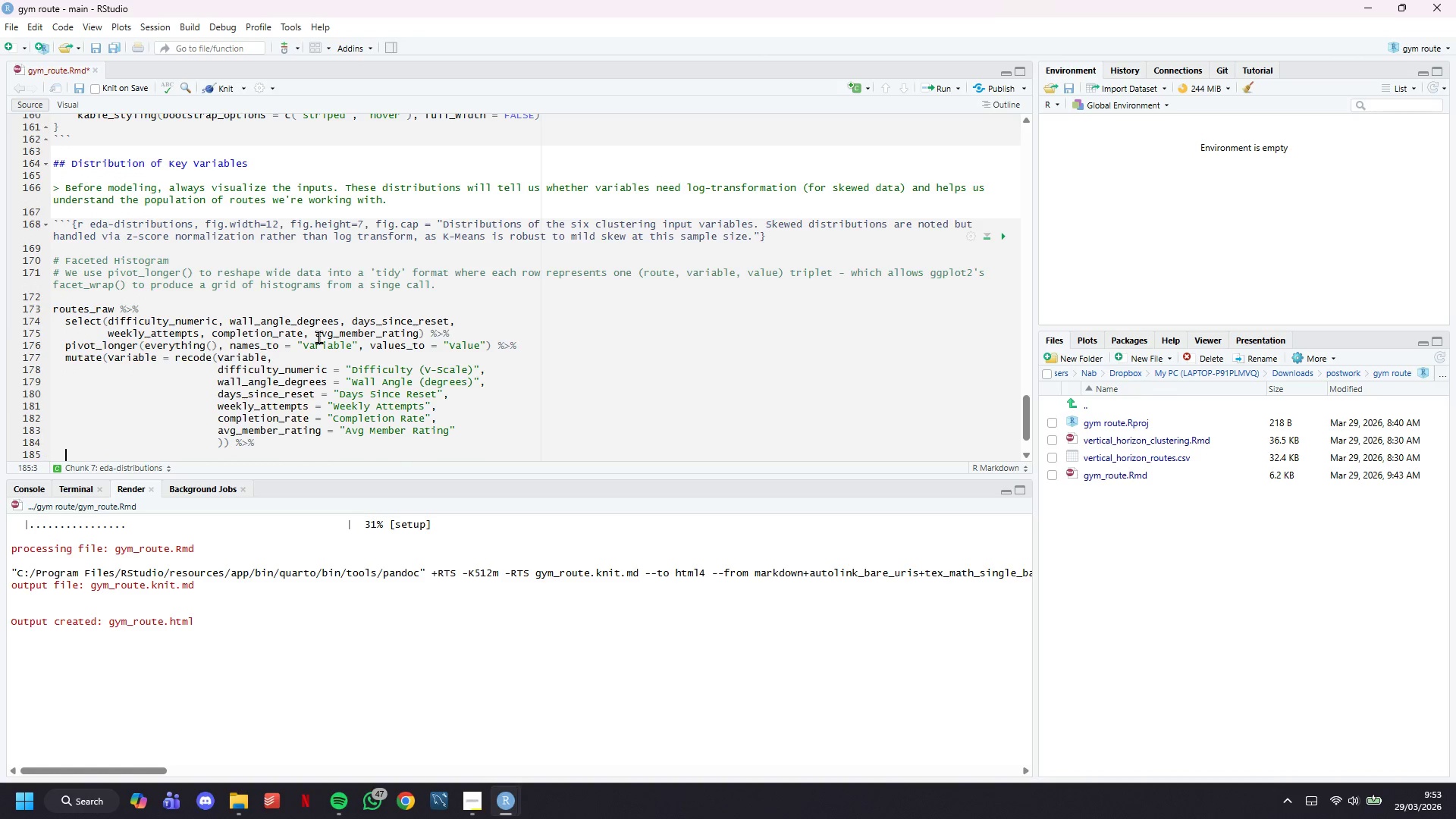 
key(Enter)
 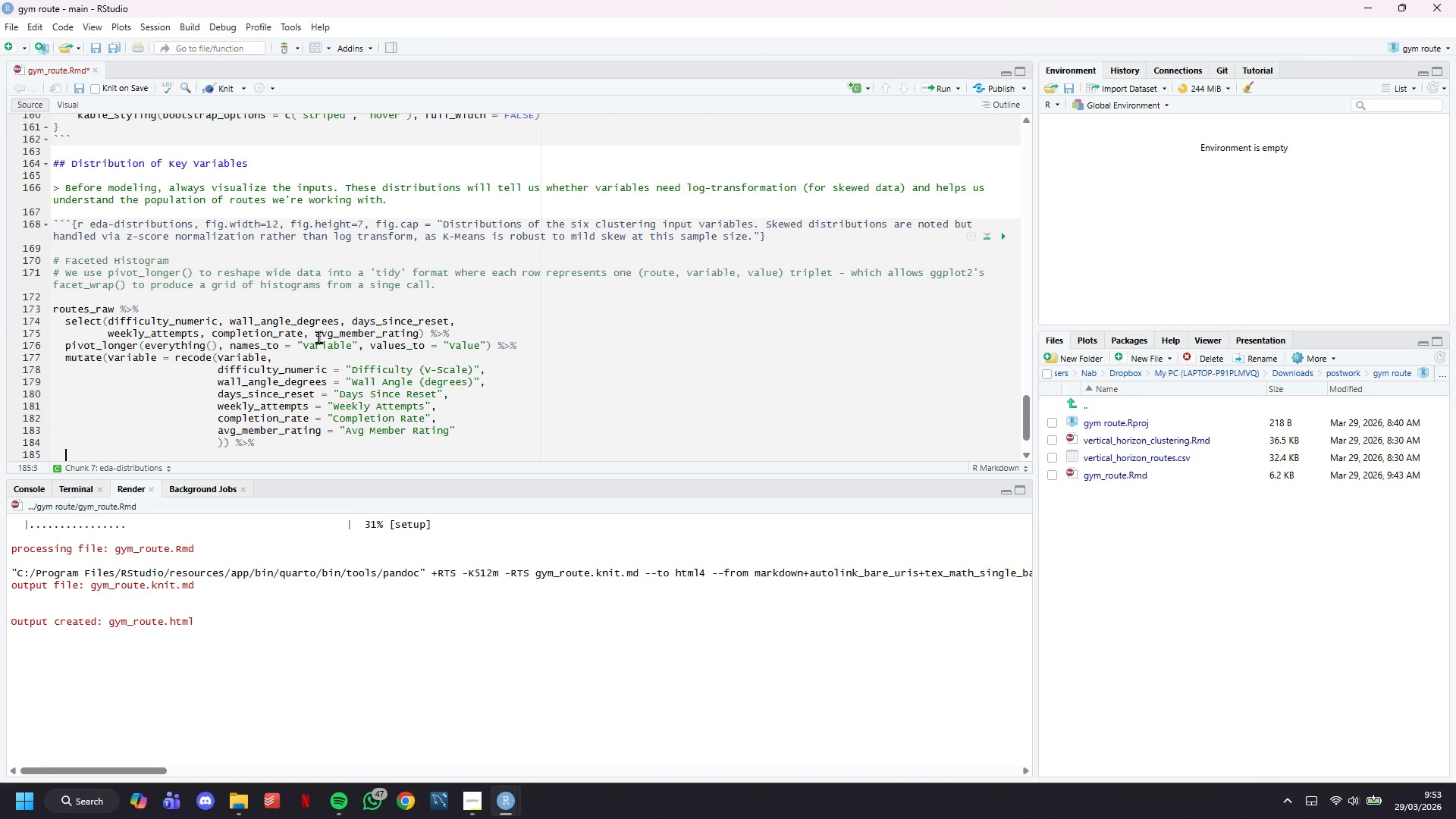 
type(ggplot()
 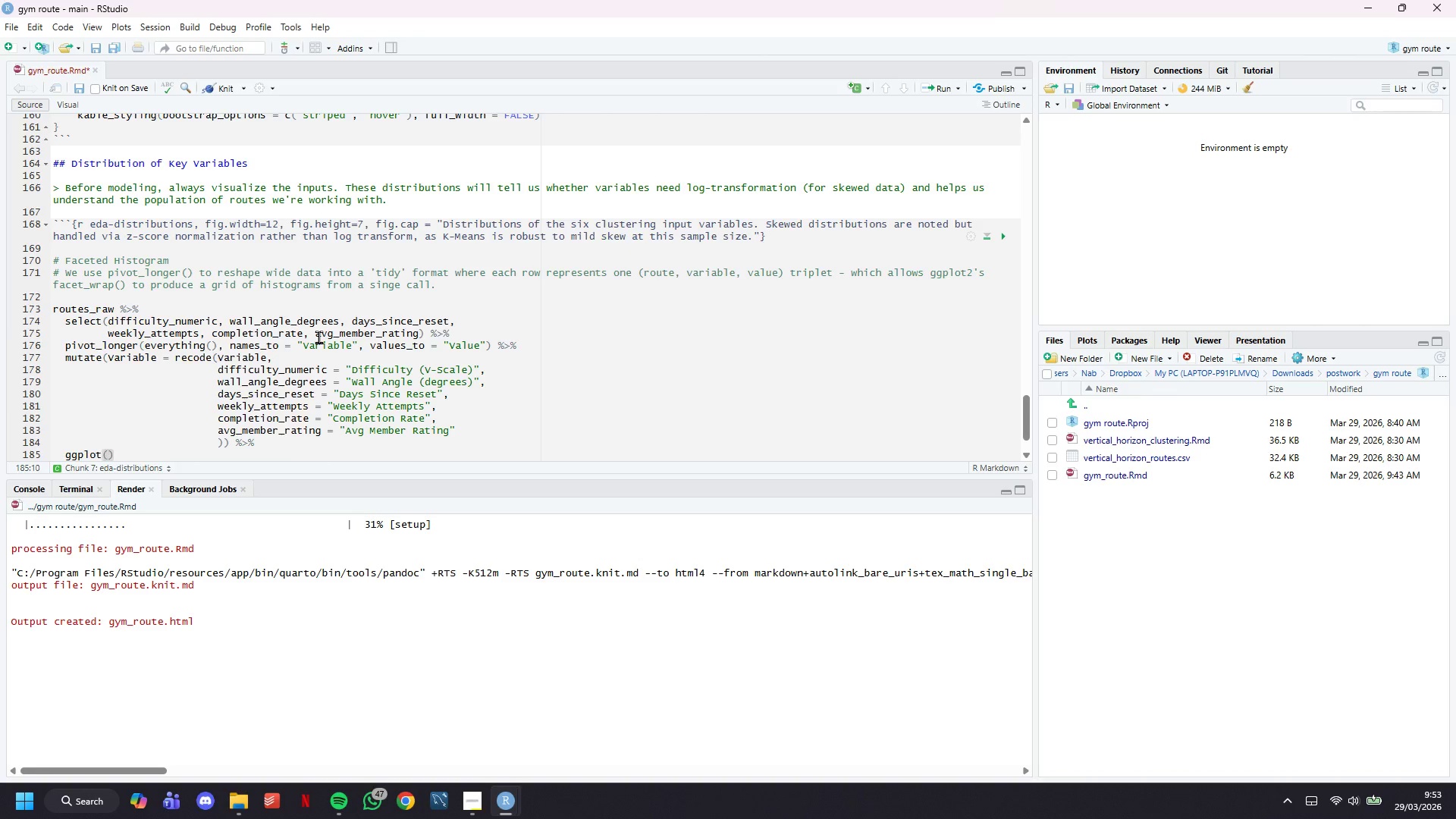 
wait(55.0)
 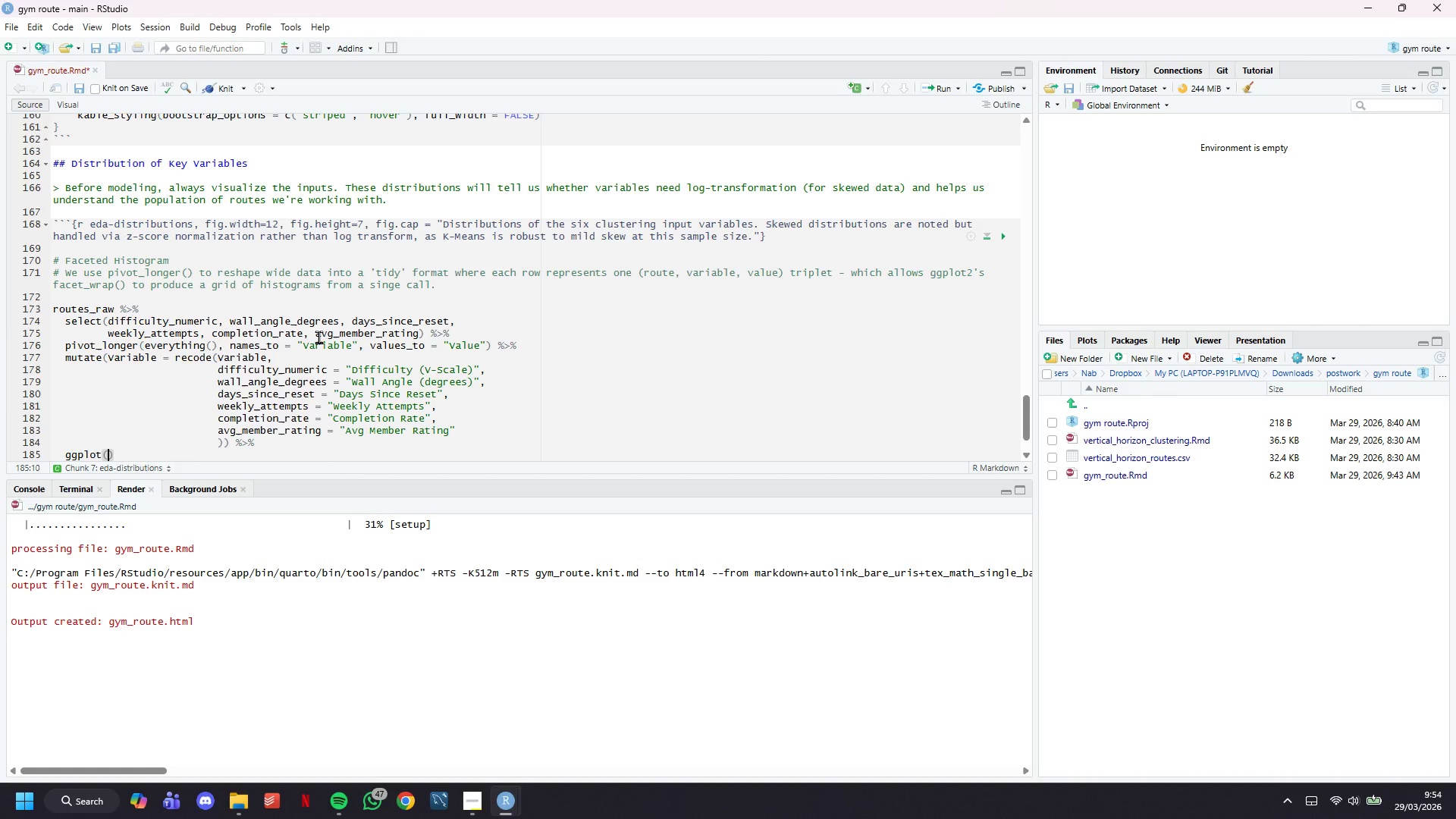 
type(aes(x = VA)
key(Backspace)
type(alue, fill = Variabe)
key(Backspace)
type(k)
key(Backspace)
type(le)
 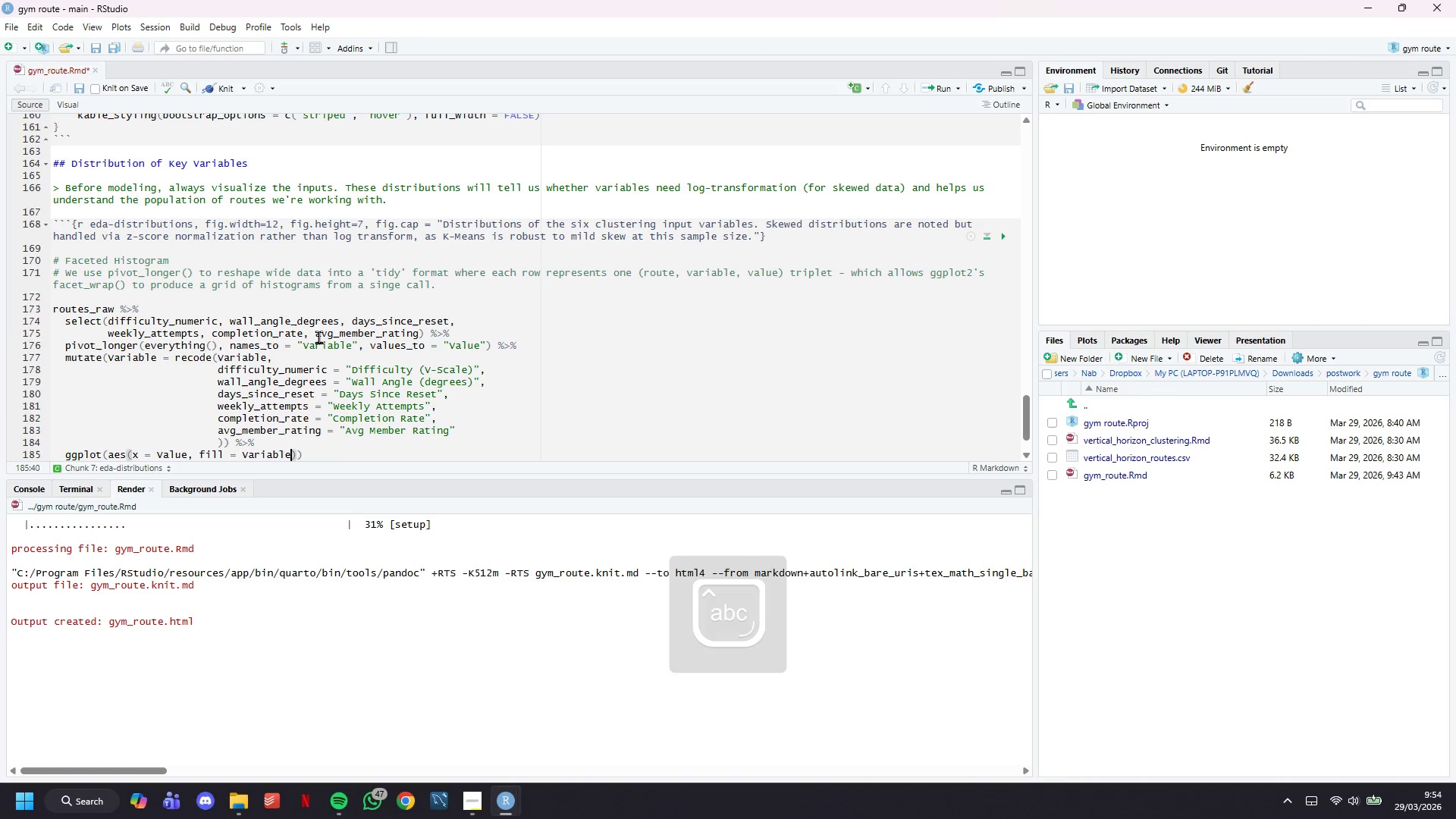 
key(ArrowRight)
 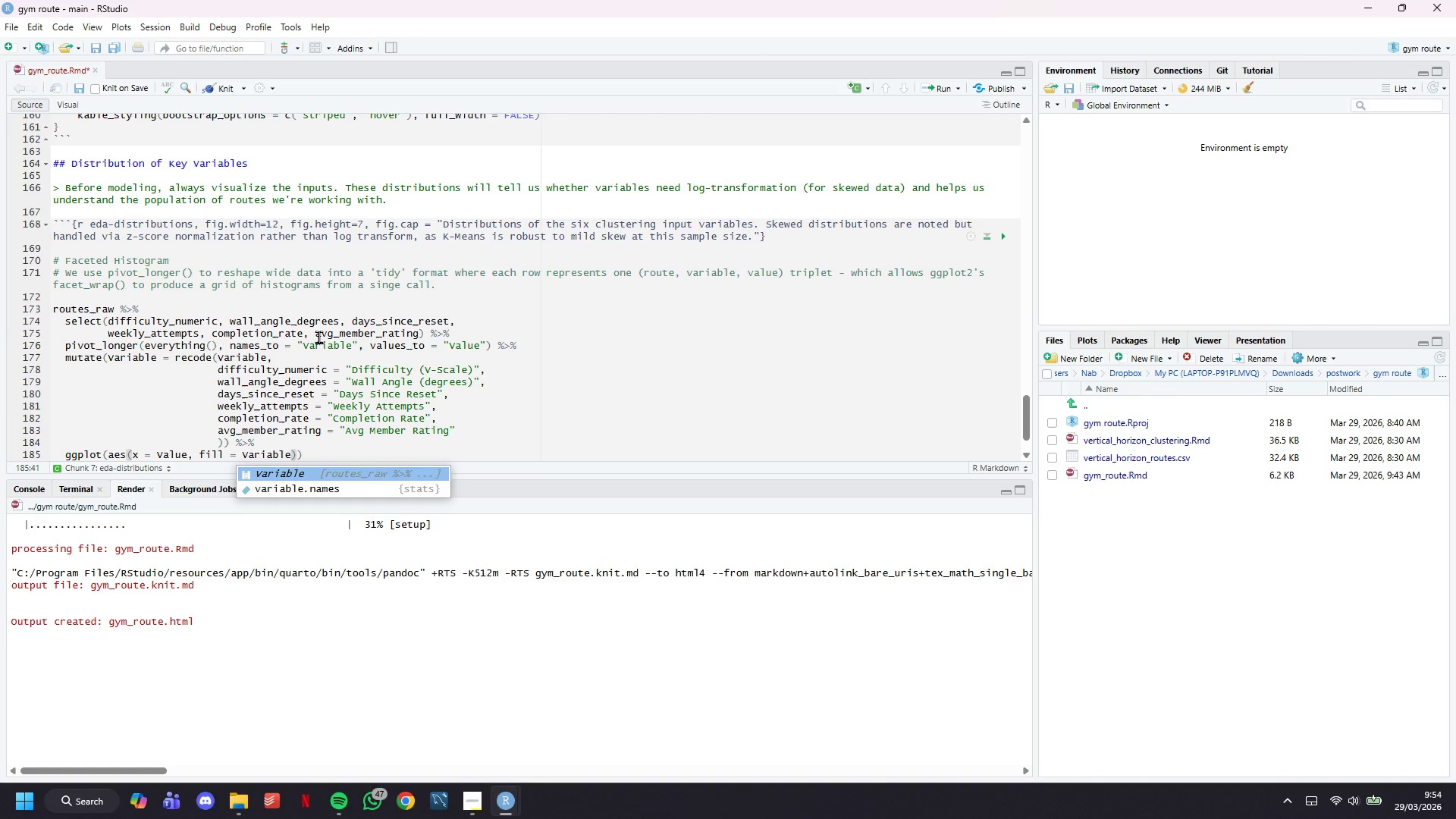 
key(ArrowRight)
 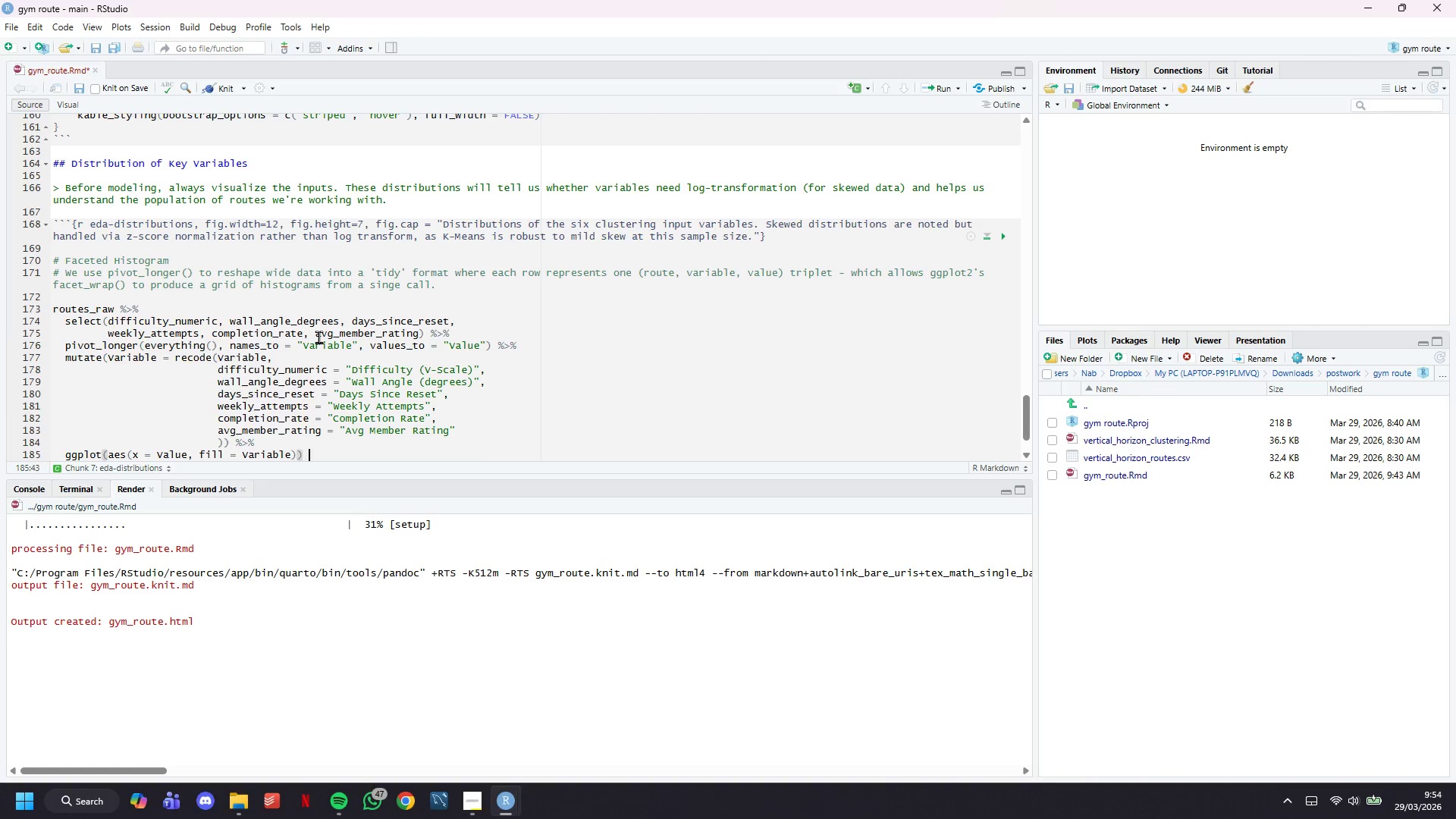 
key(Space)
 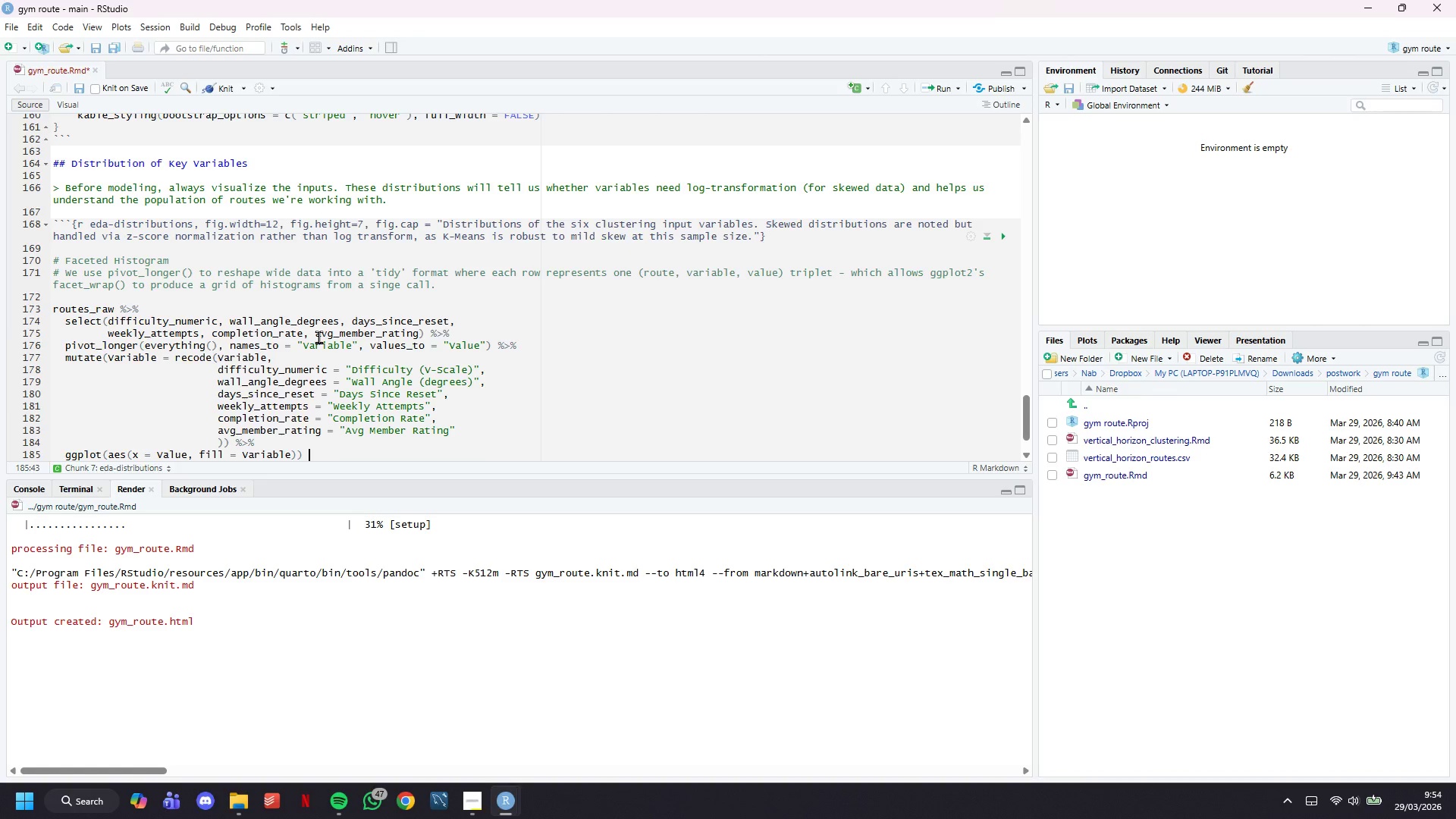 
key(Shift+ShiftLeft)
 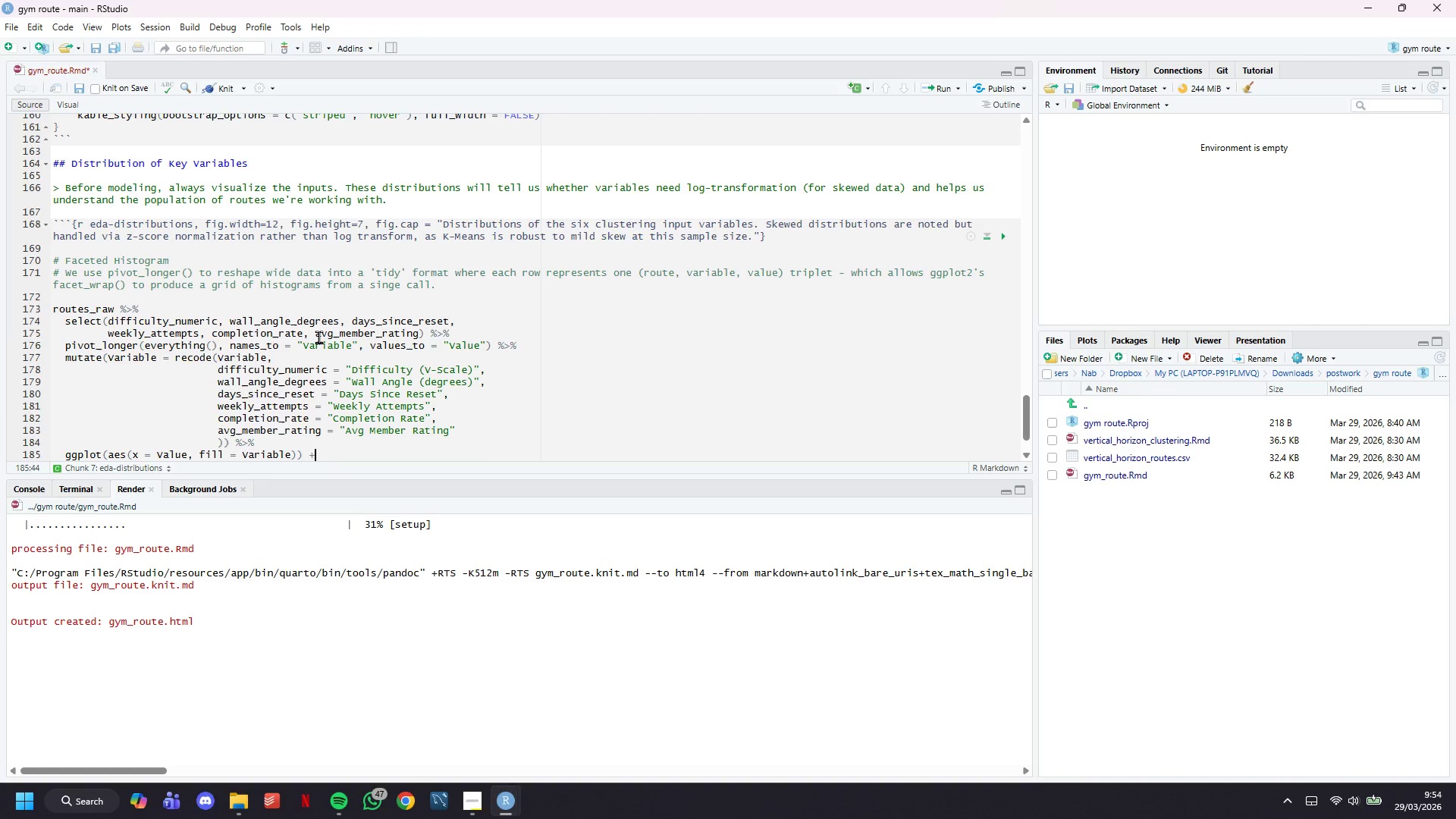 
key(Shift+Equal)
 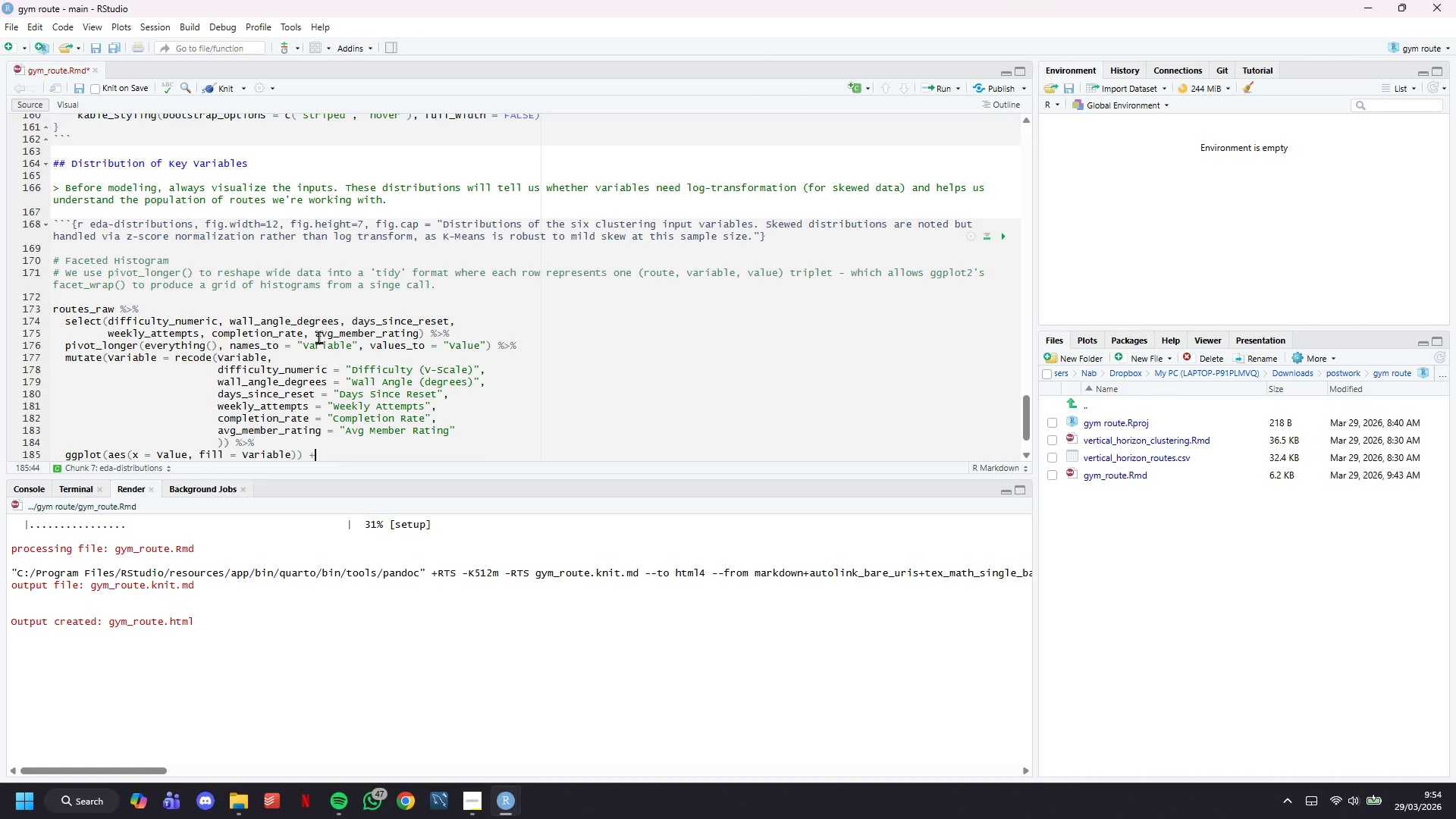 
key(Enter)
 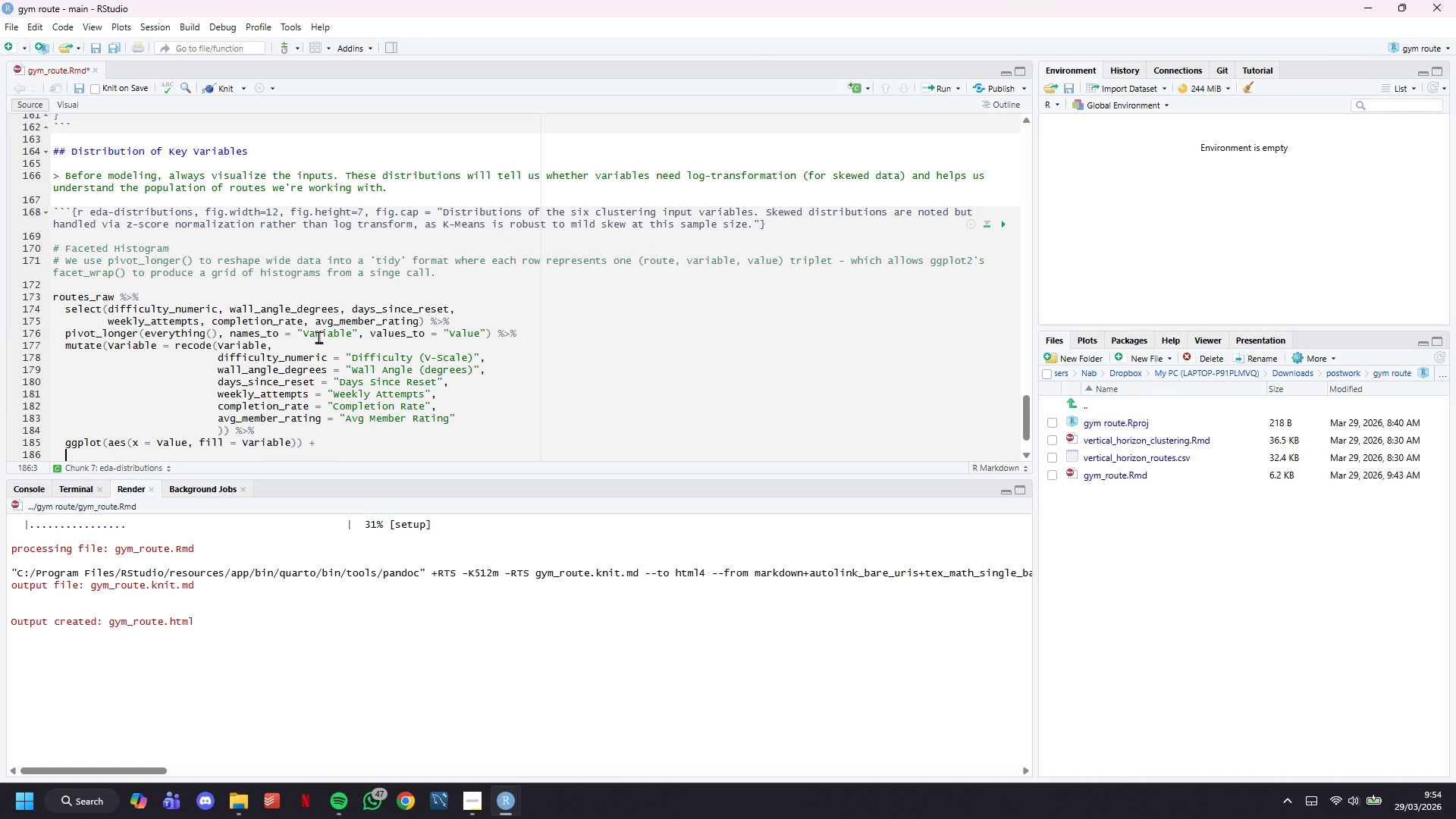 
type(geom_histogram(bins = 20, color = "white)
 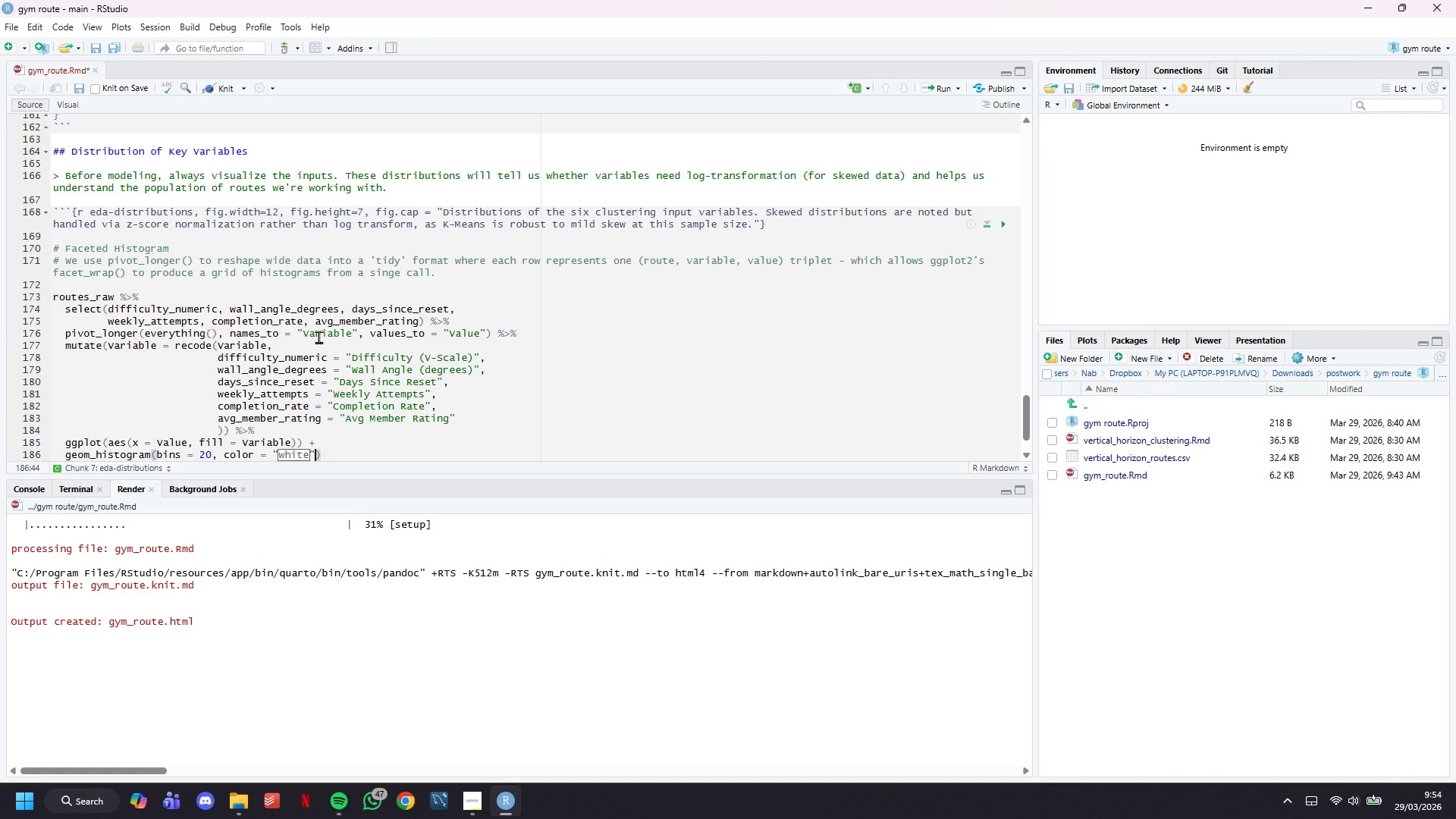 
 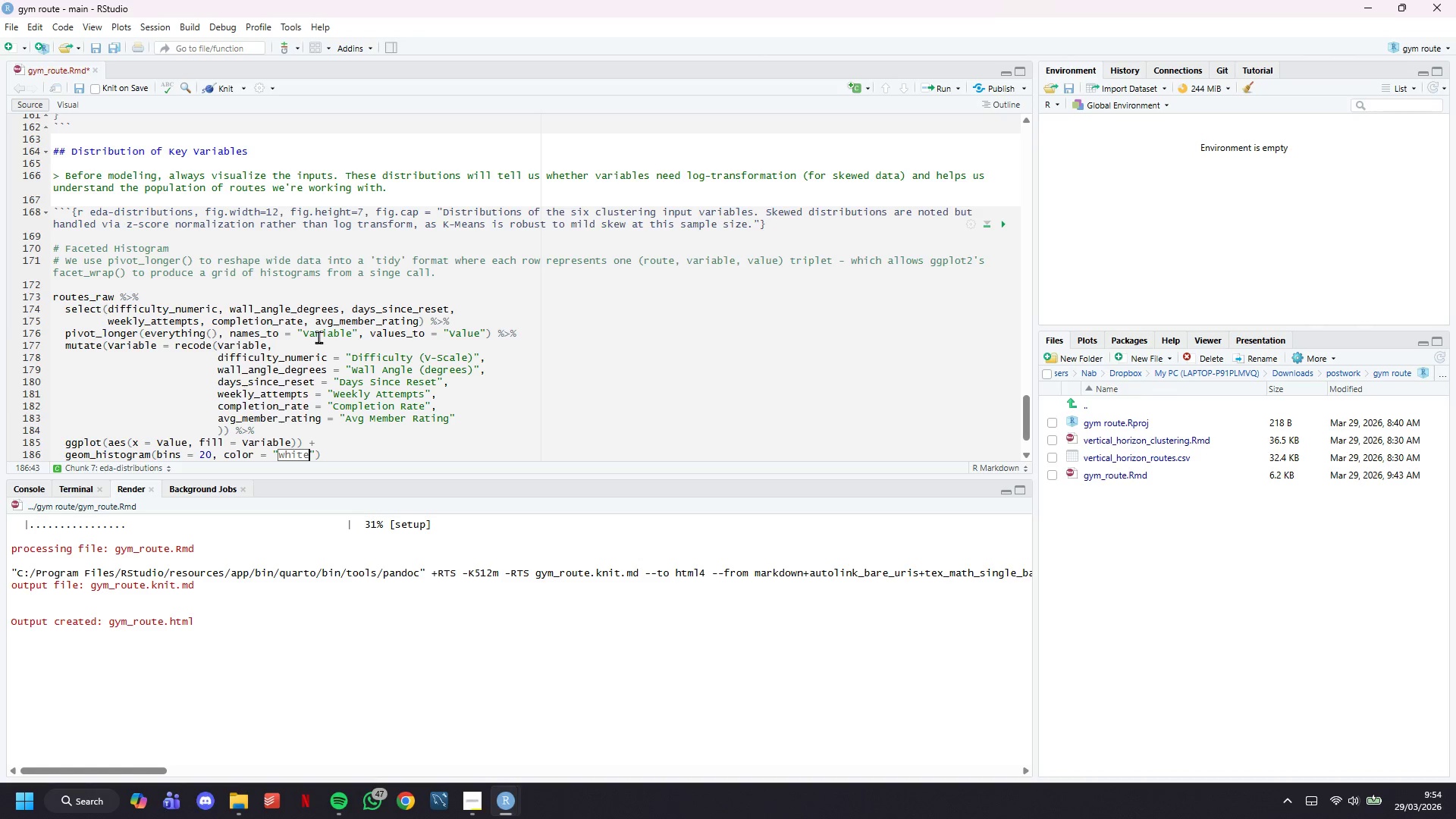 
key(ArrowRight)
 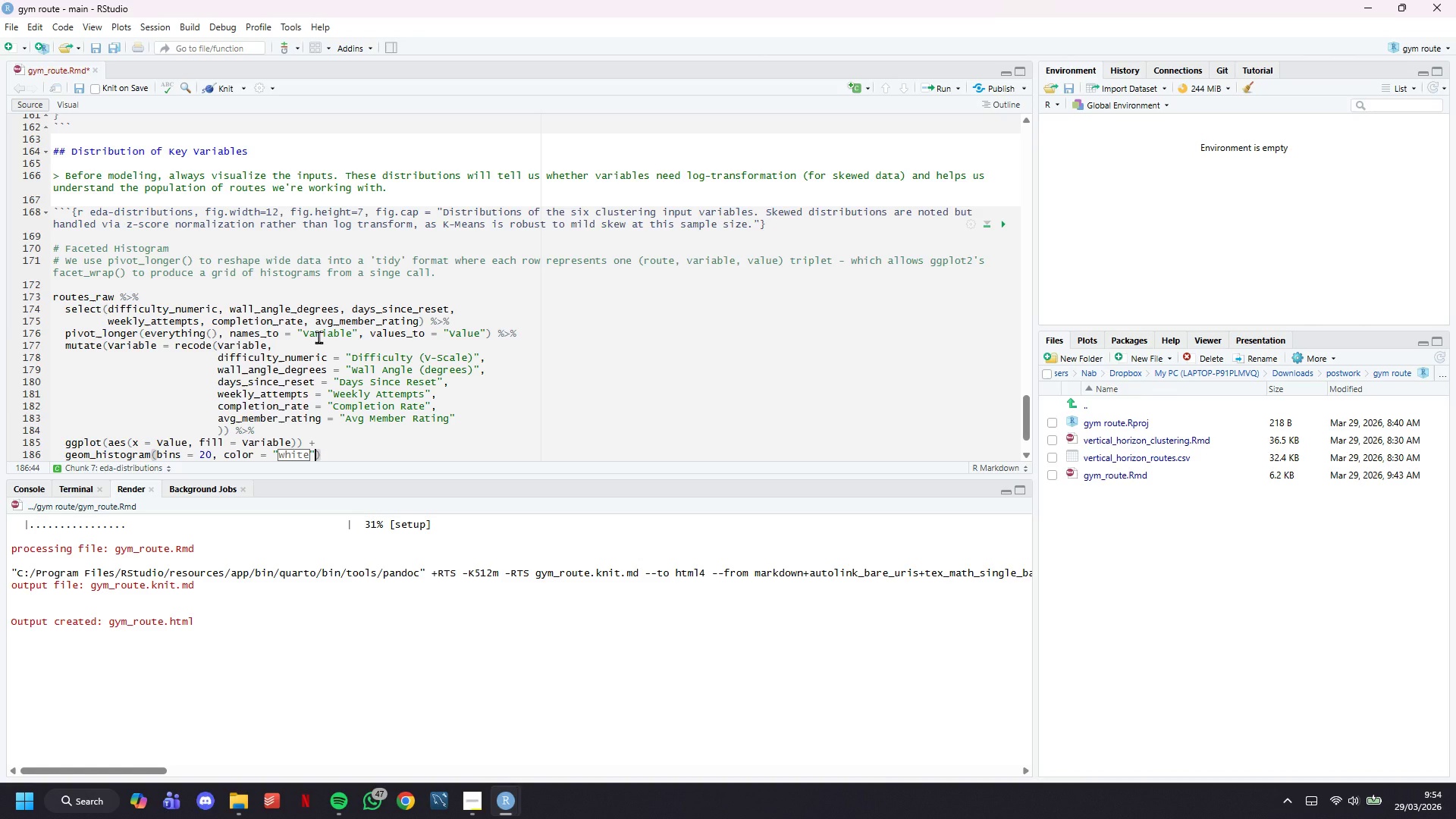 
type(, alpha = 0.85)
 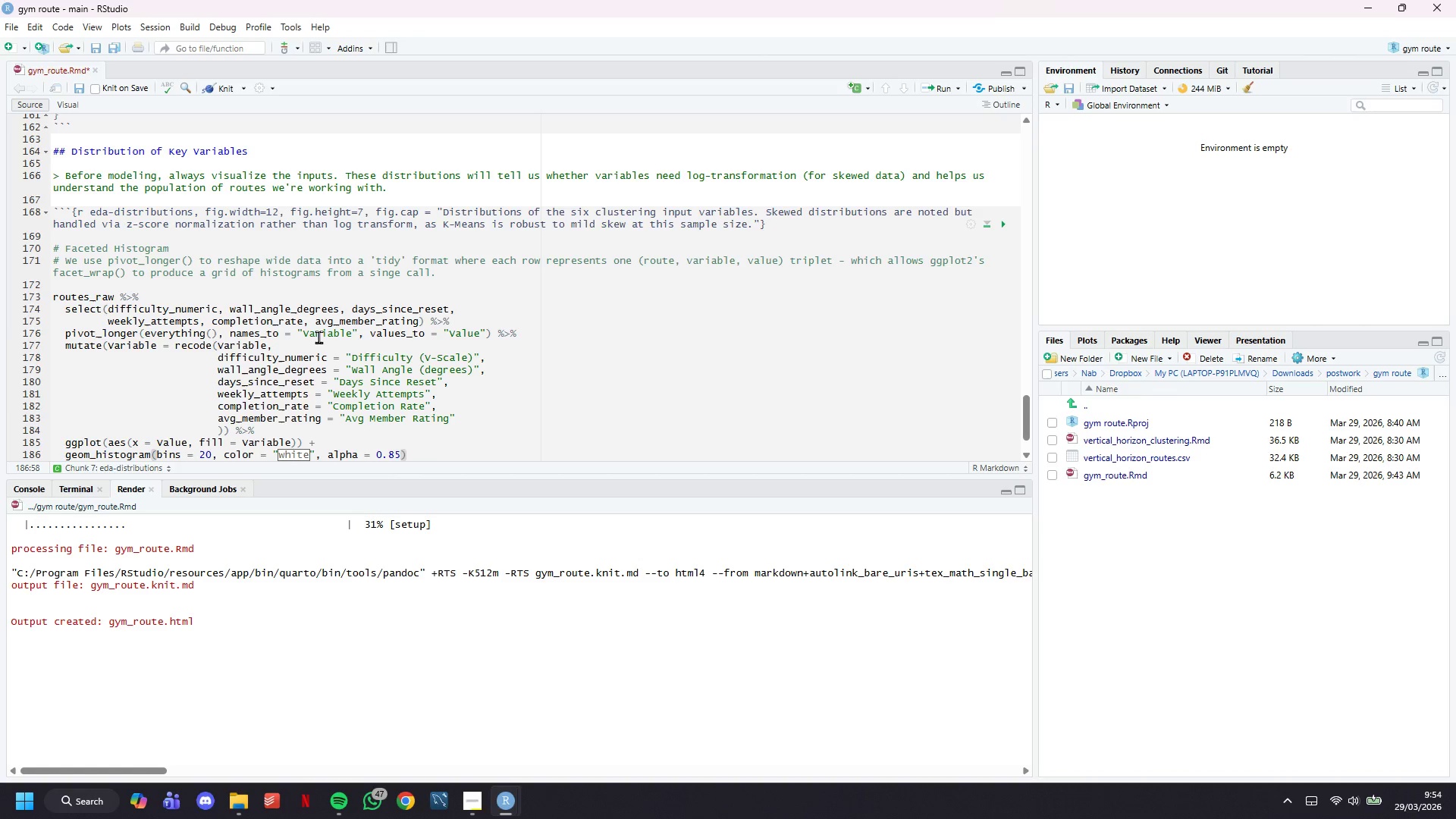 
key(ArrowRight)
 